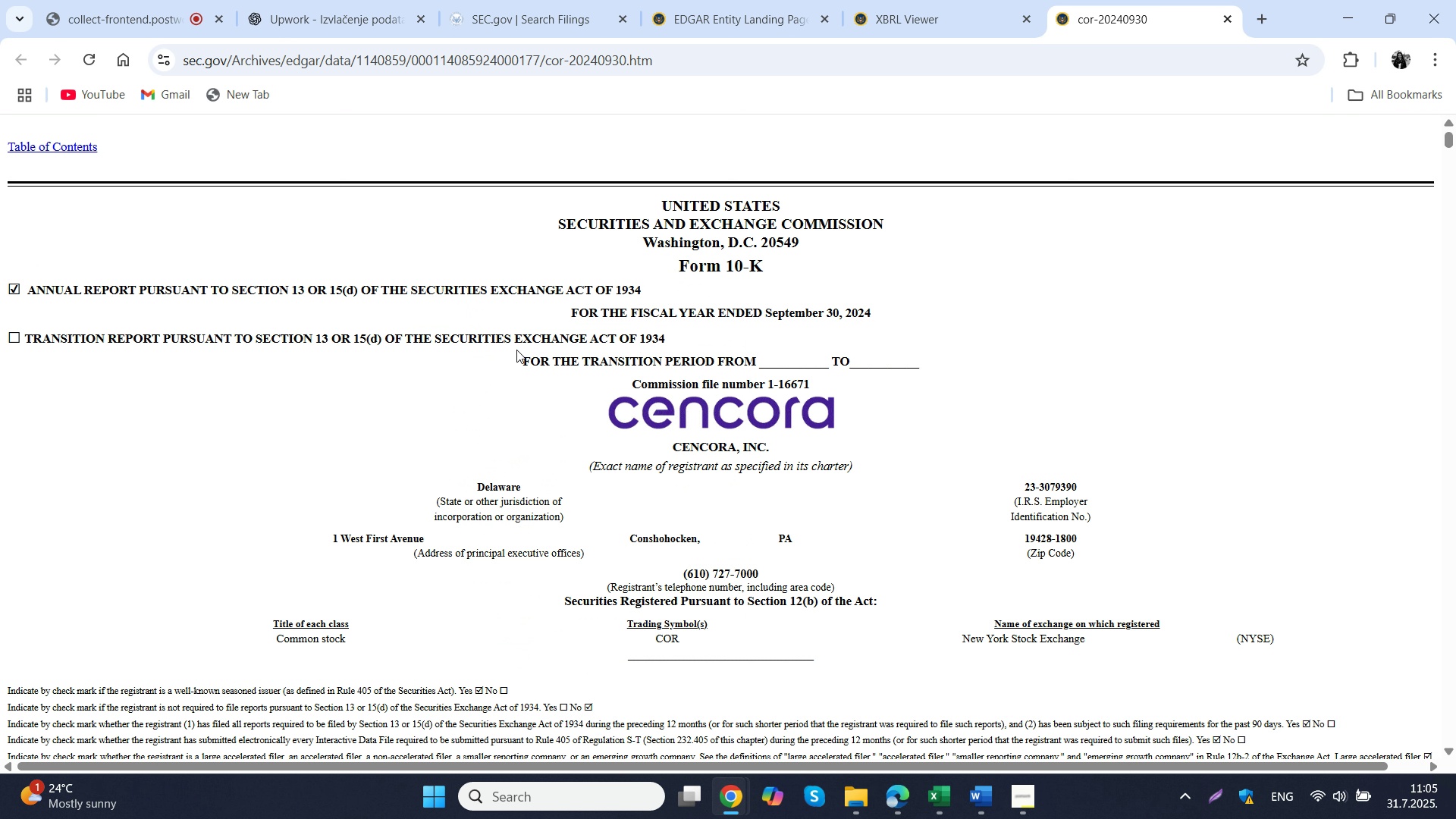 
left_click([516, 350])
 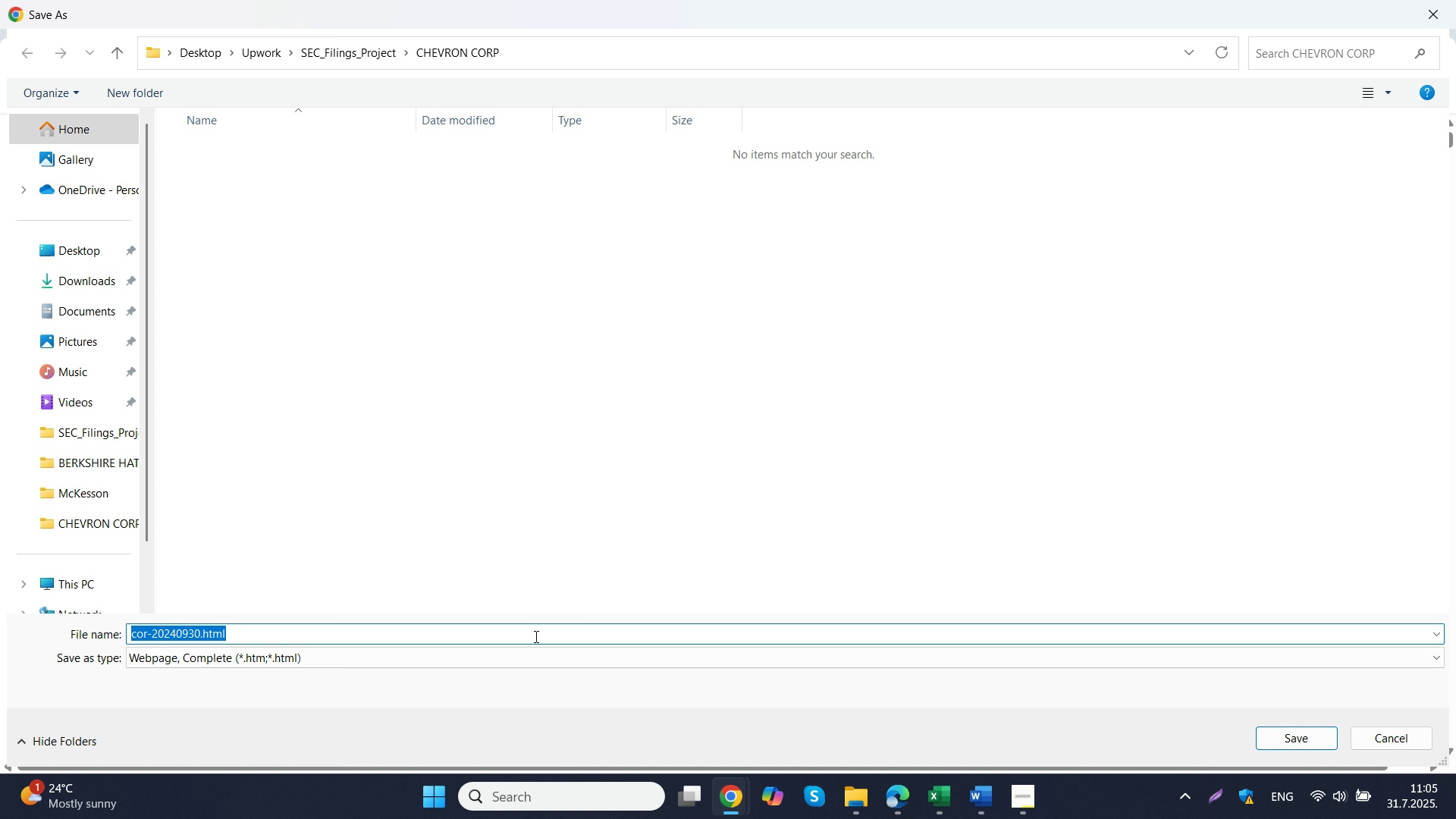 
left_click([513, 646])
 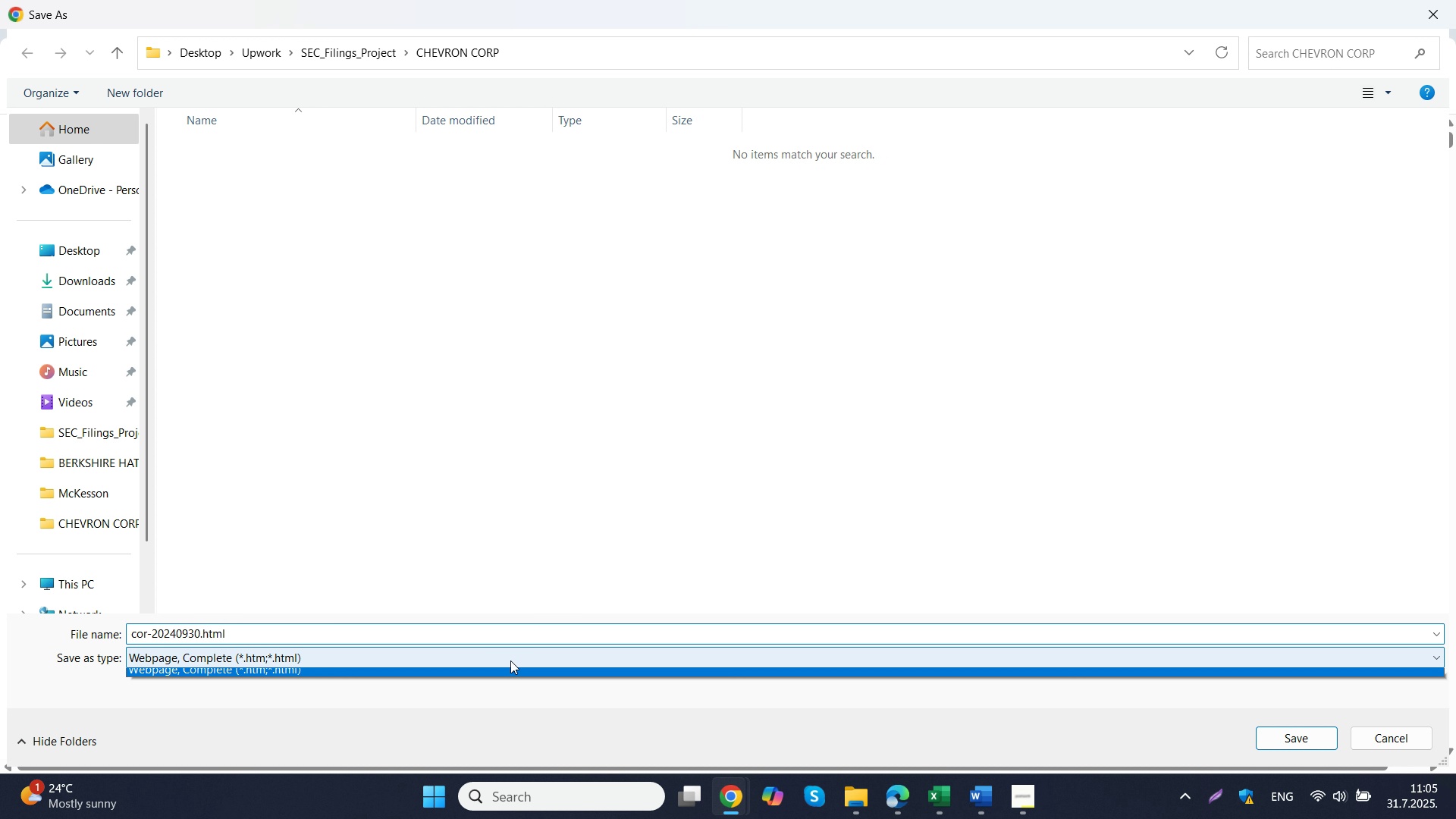 
left_click([510, 661])
 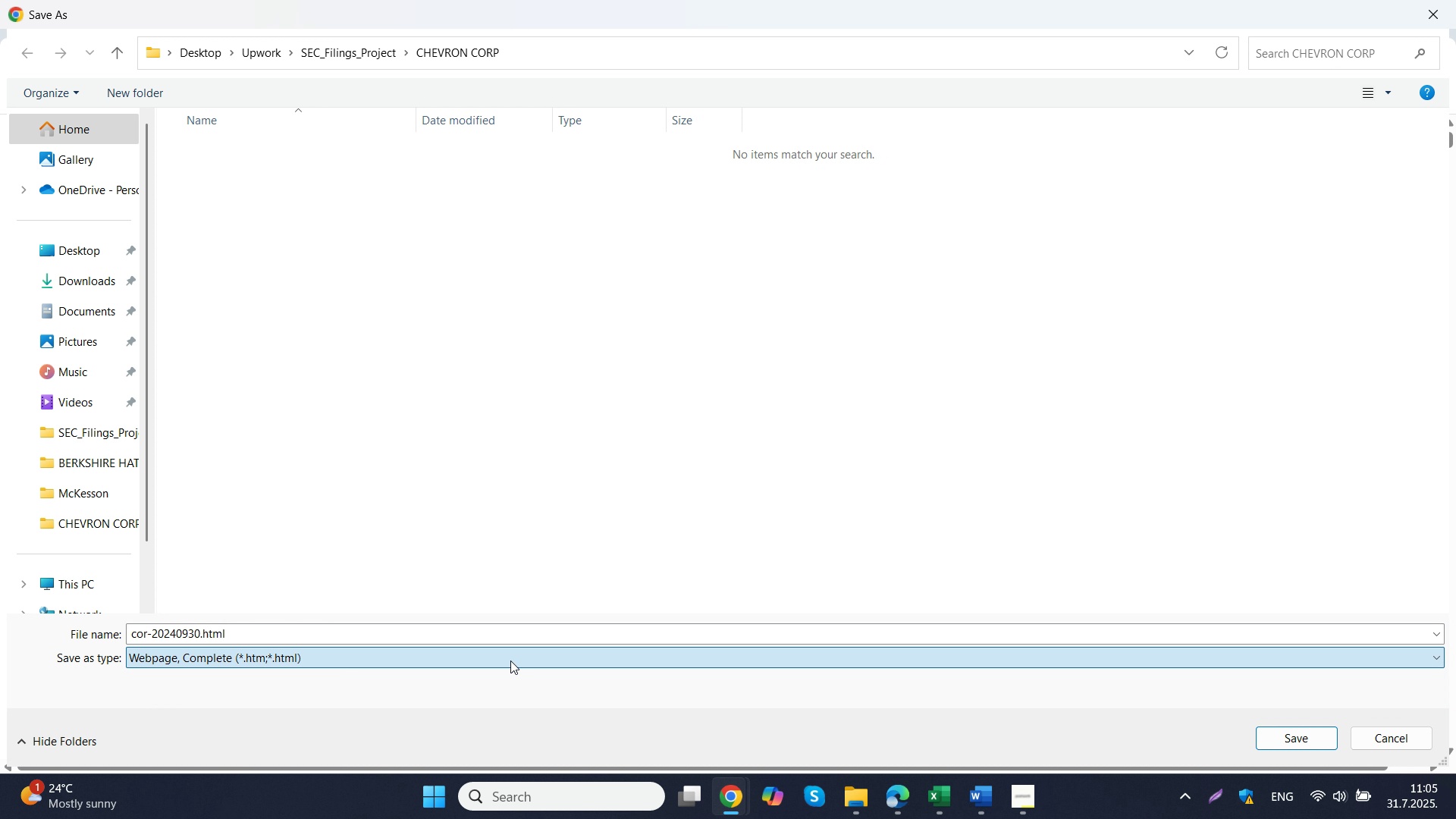 
left_click([510, 661])
 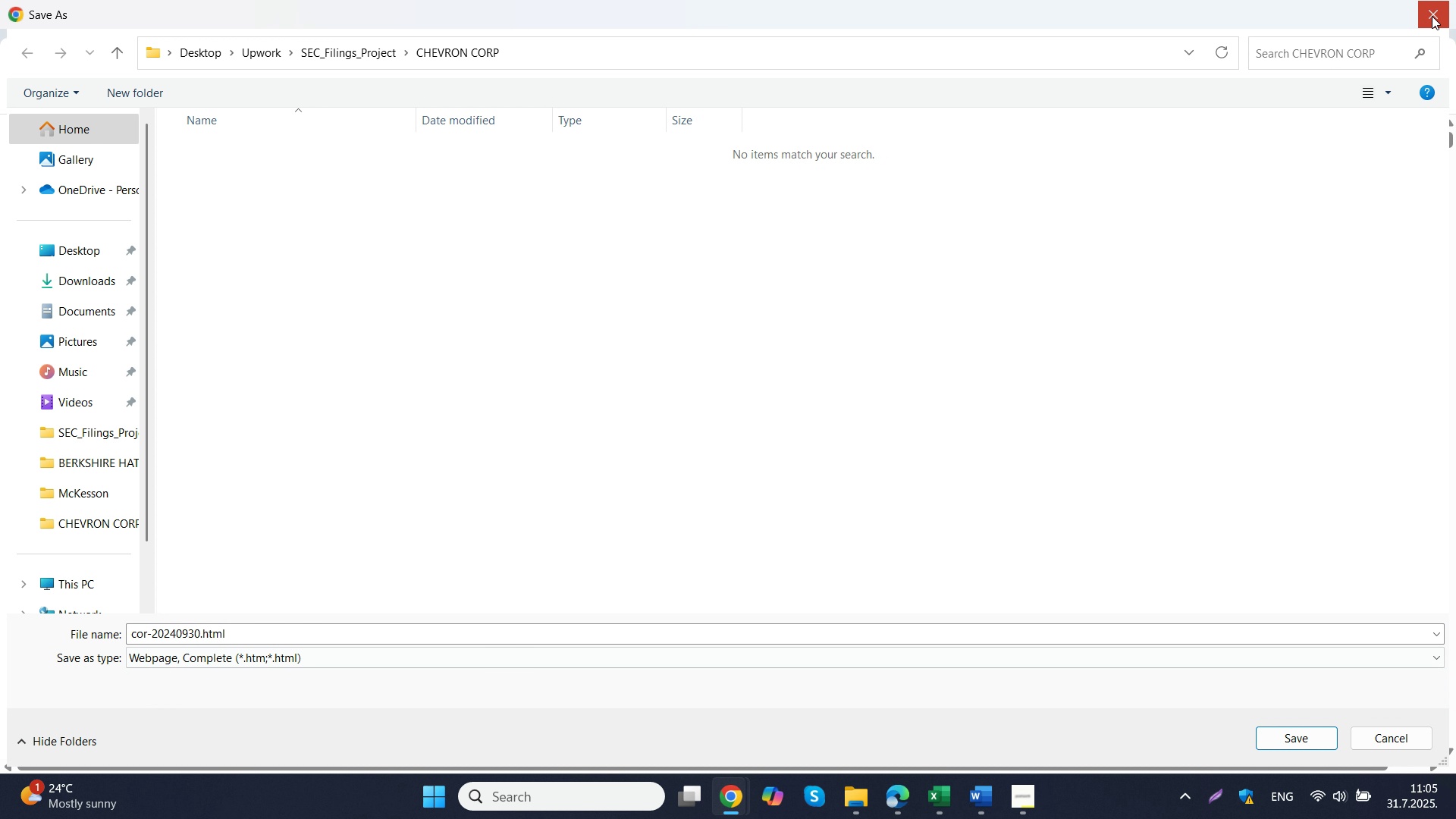 
left_click([1432, 16])
 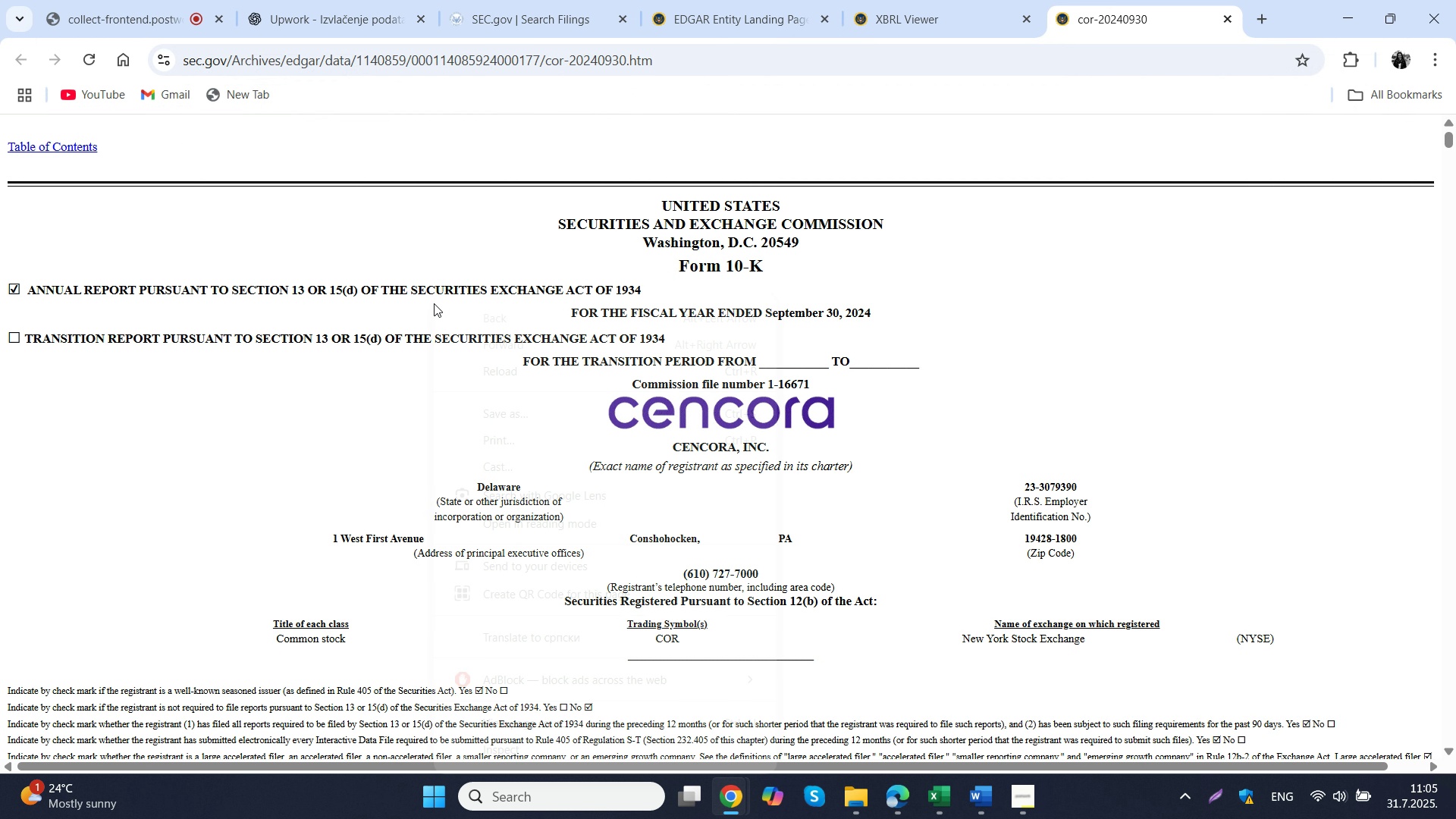 
right_click([434, 303])
 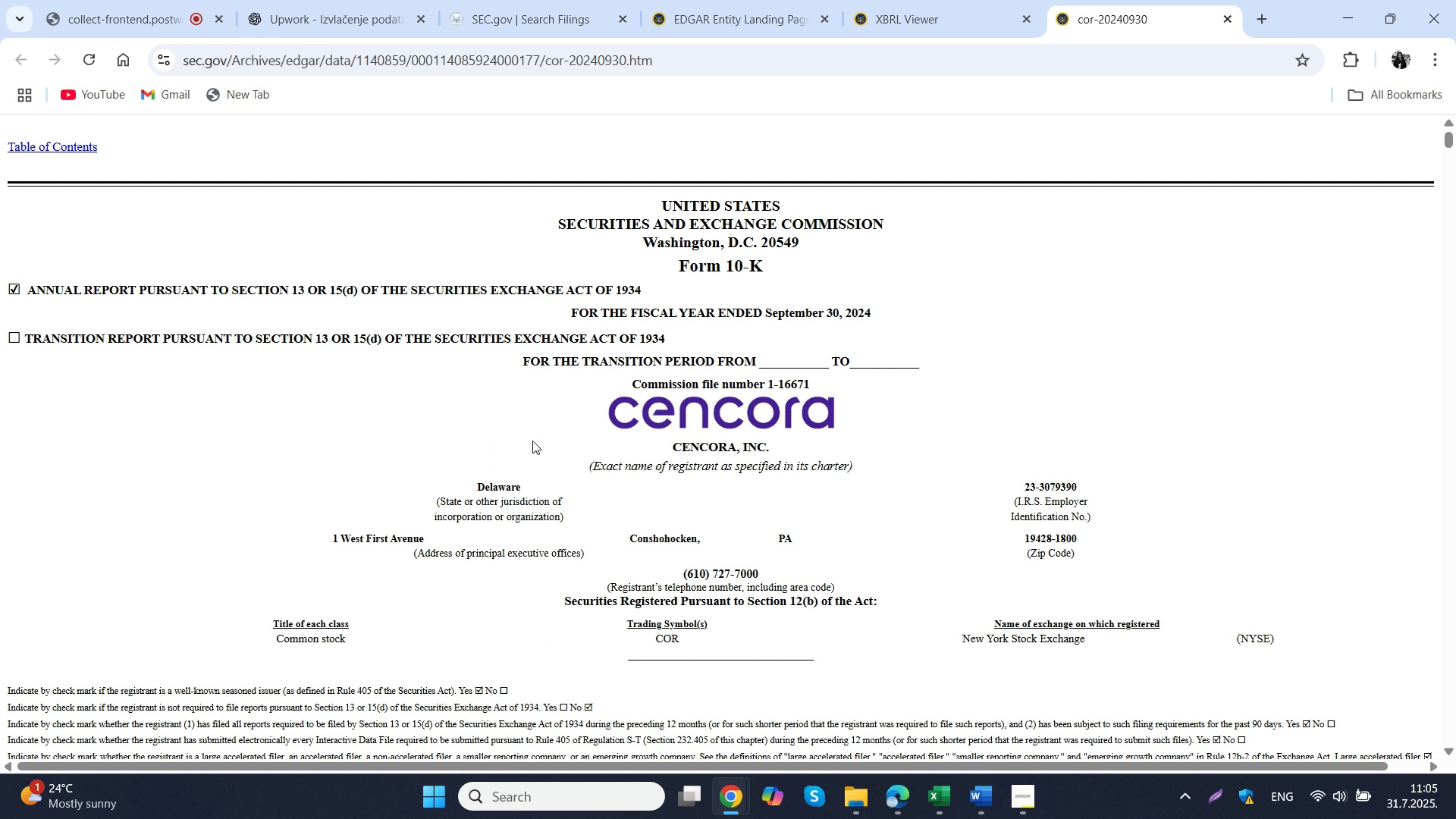 
left_click([532, 441])
 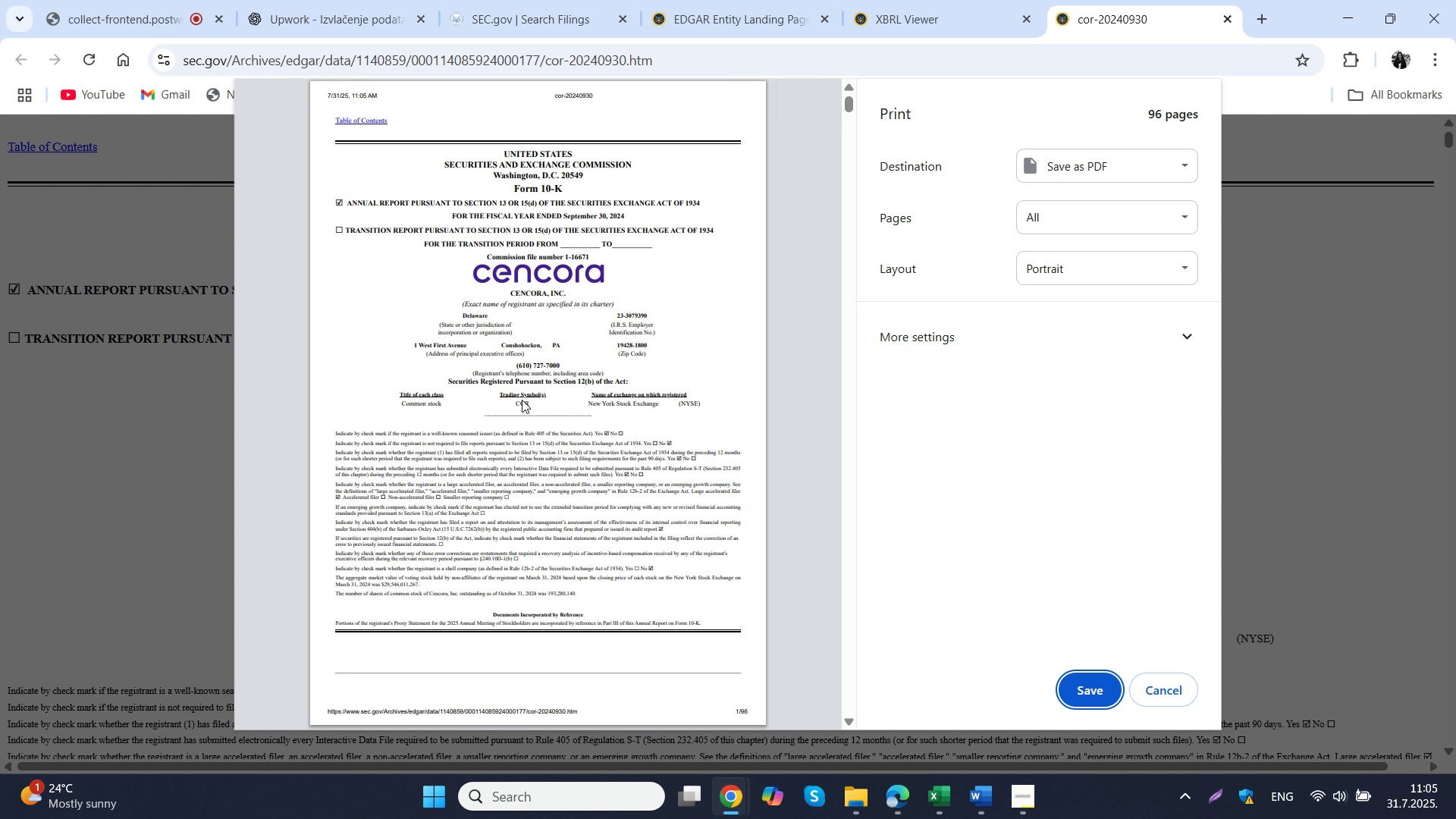 
wait(7.1)
 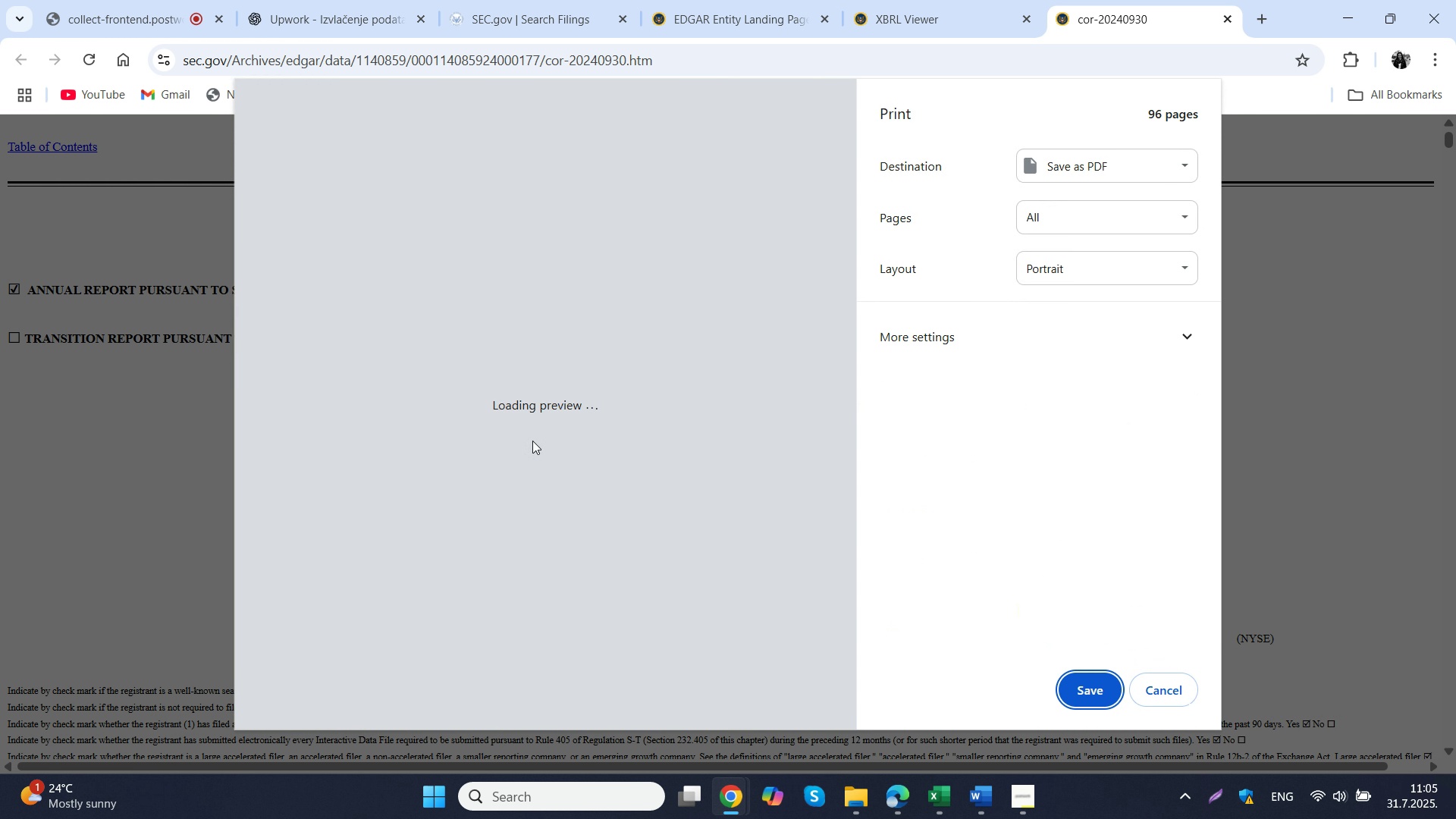 
left_click([1076, 686])
 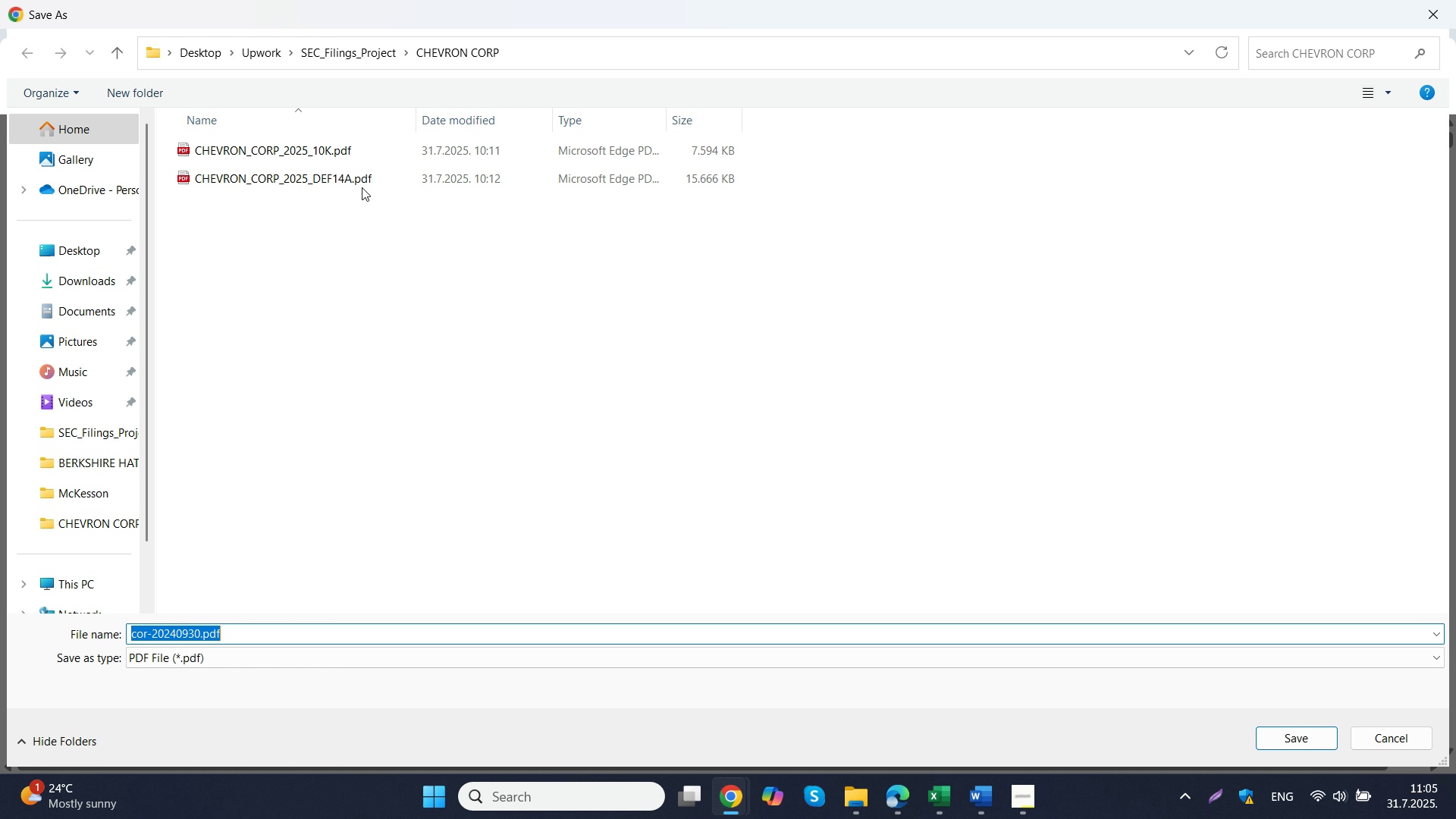 
left_click([271, 146])
 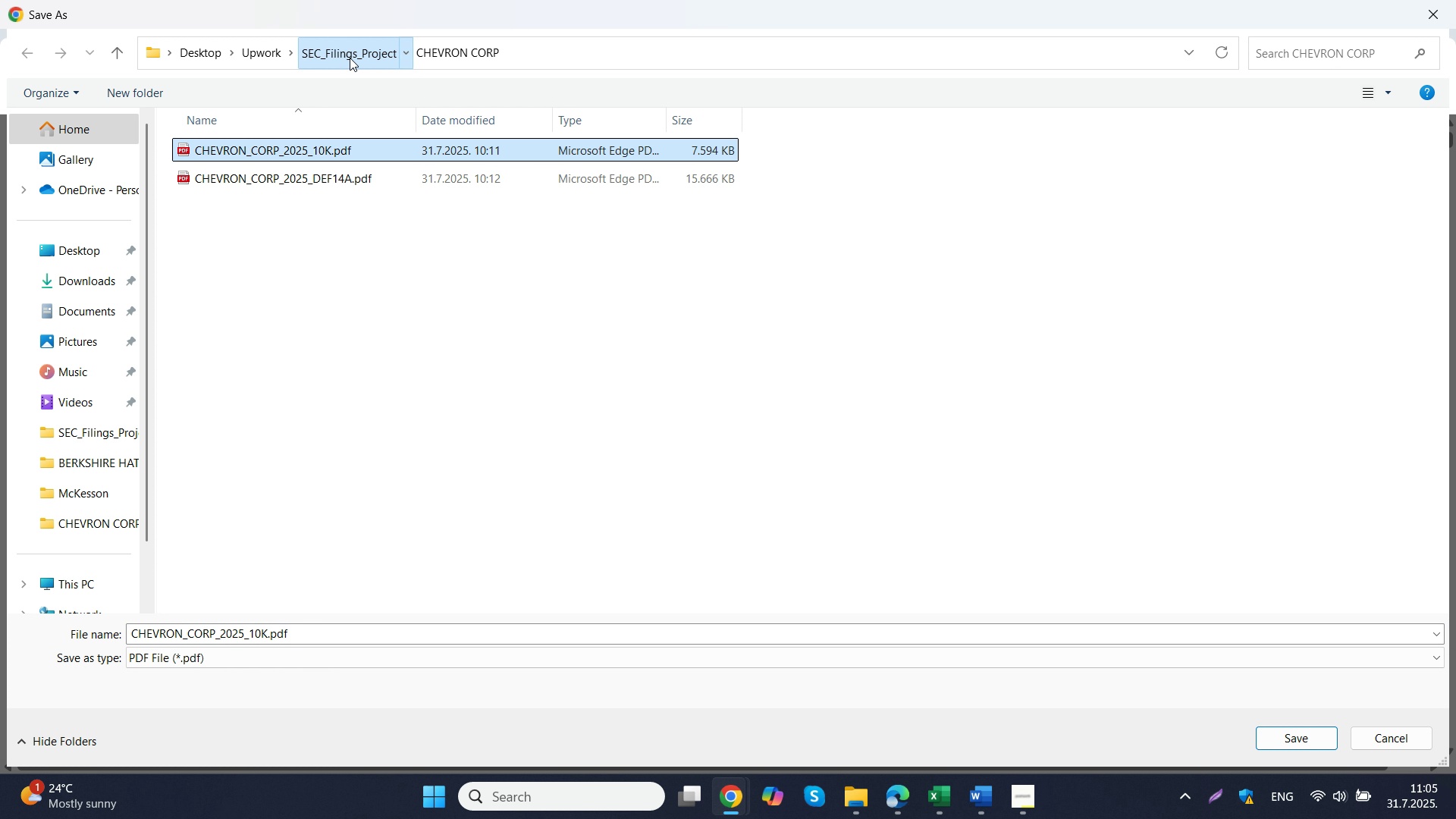 
left_click([350, 58])
 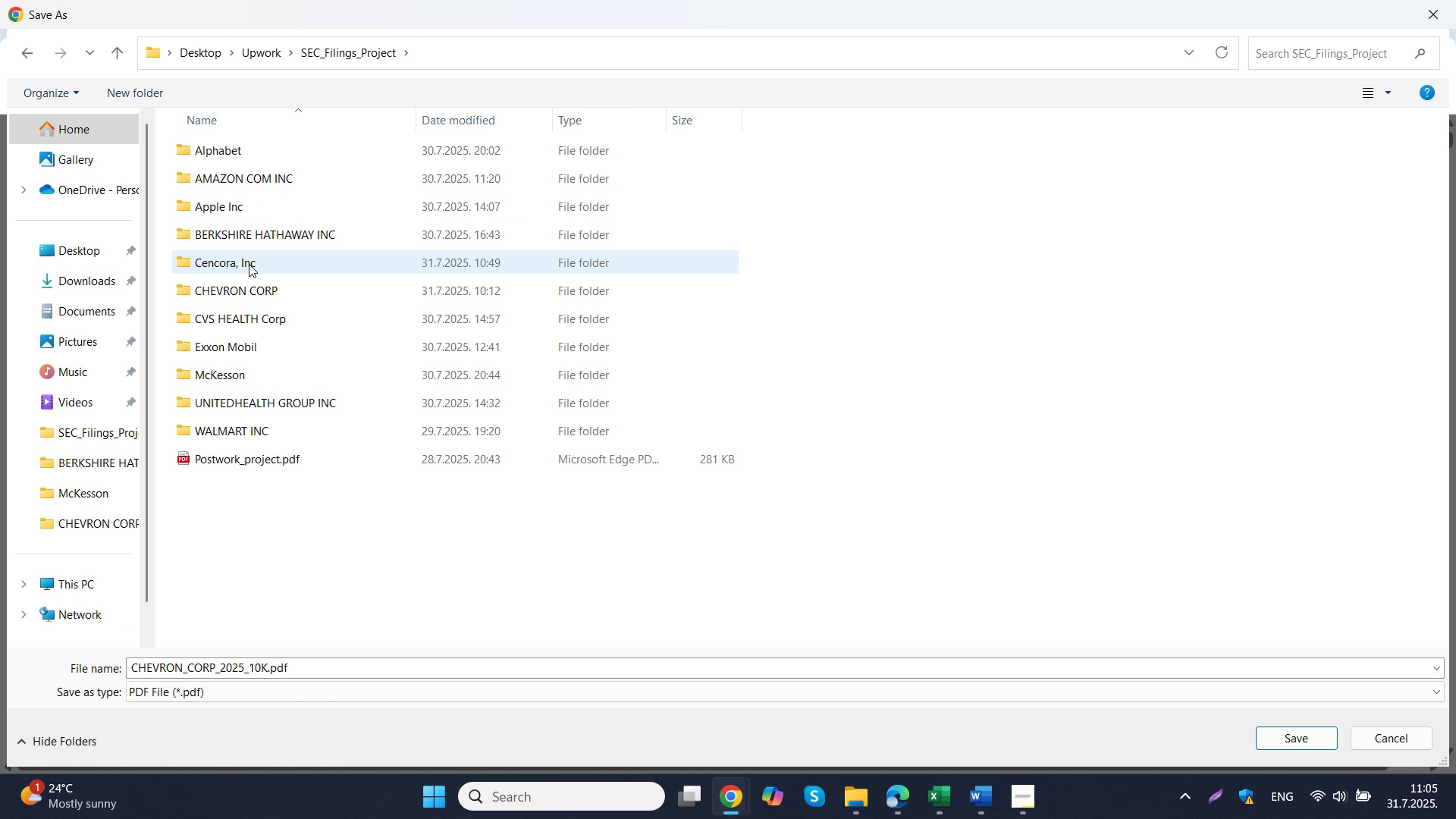 
double_click([249, 266])
 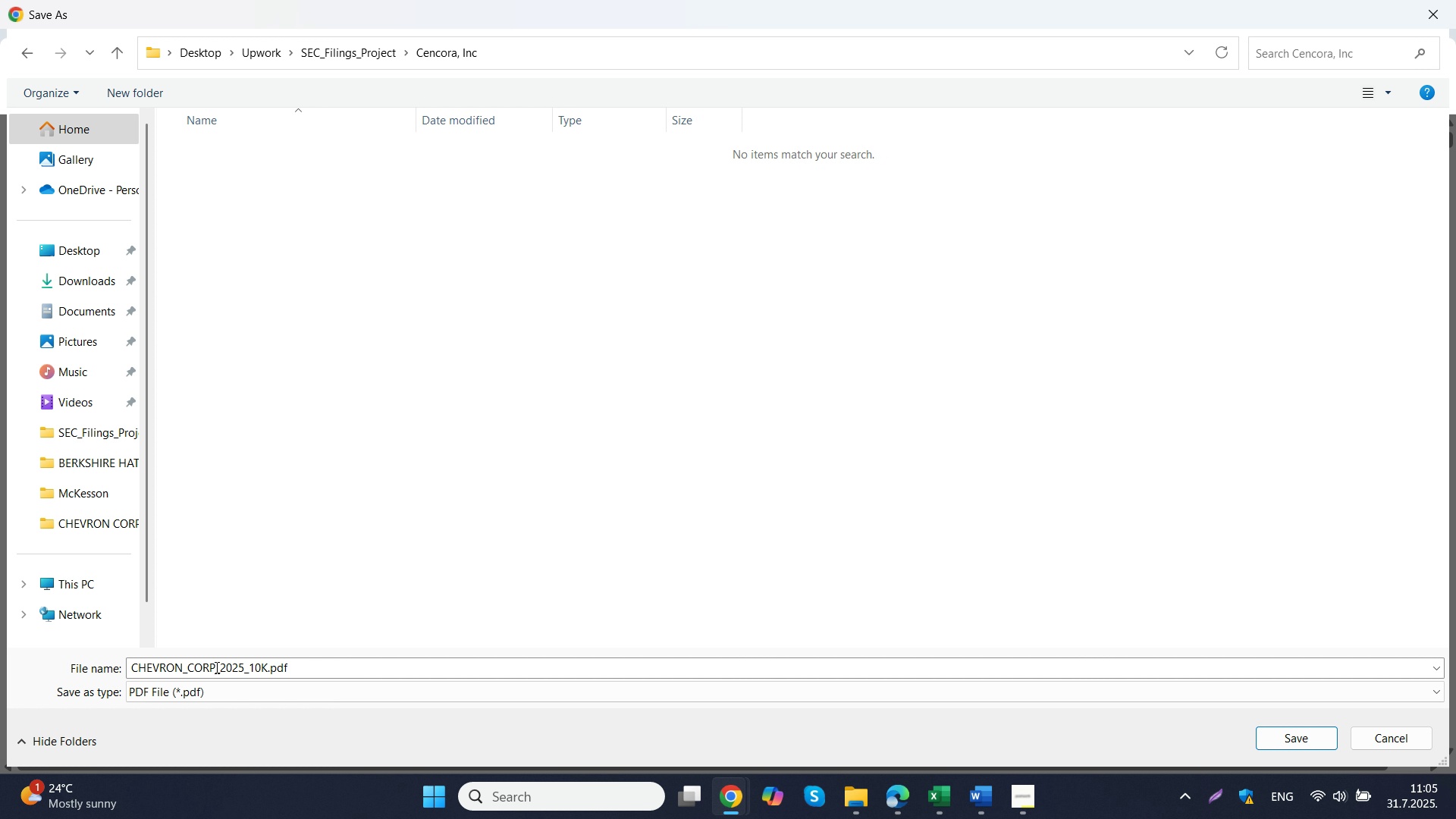 
left_click([215, 667])
 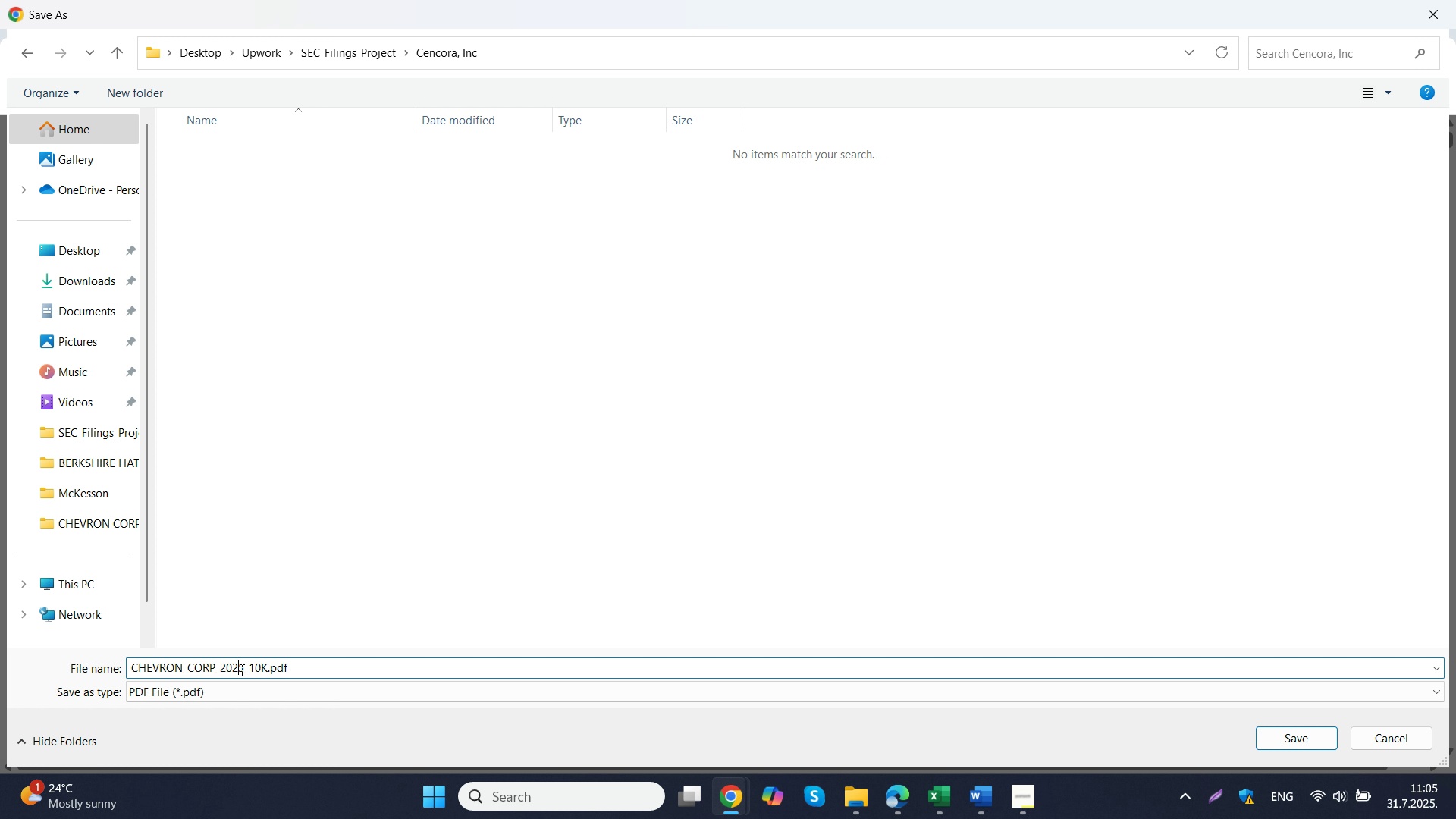 
left_click_drag(start_coordinate=[240, 670], to_coordinate=[124, 667])
 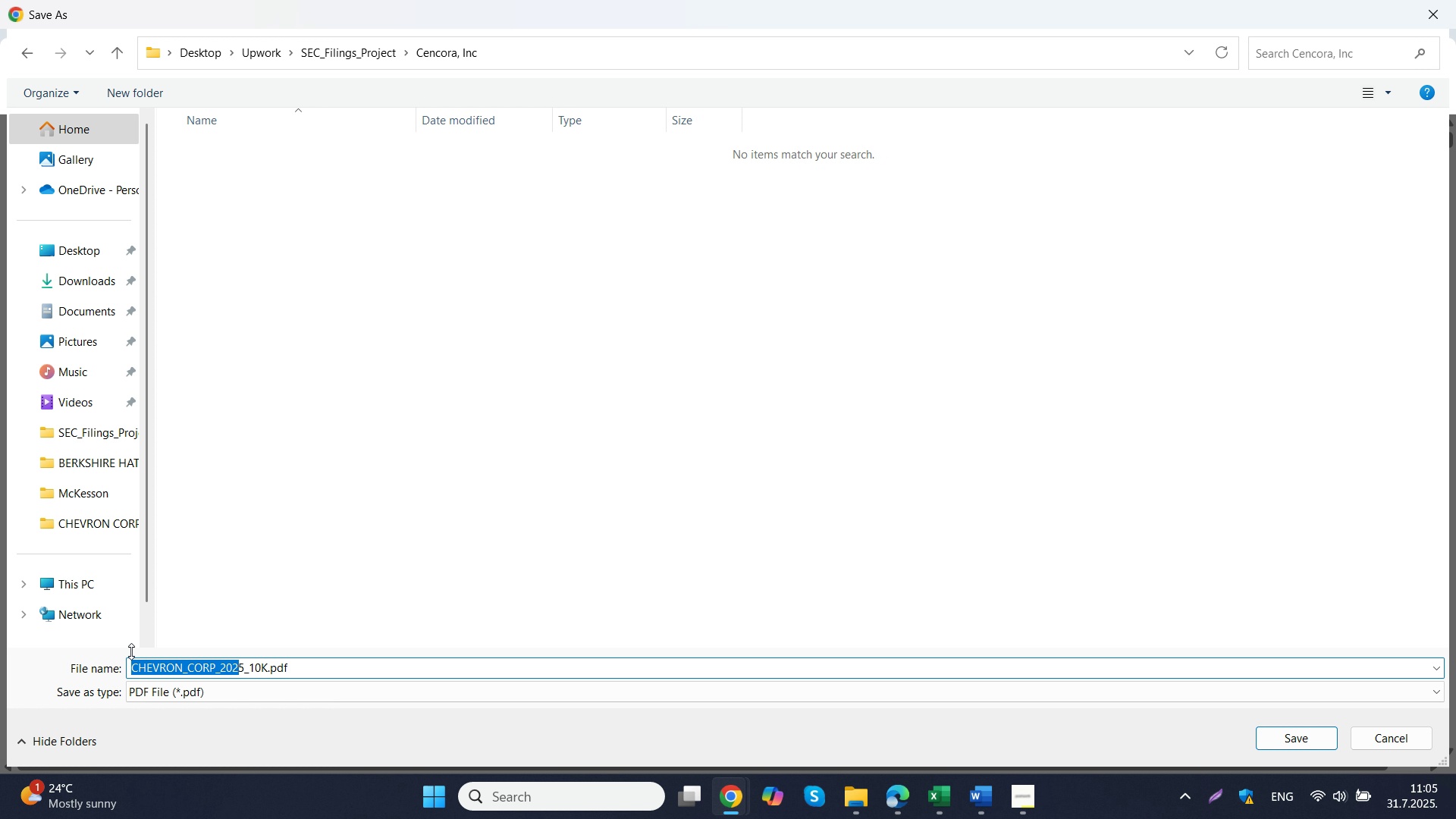 
key(Shift+C)
 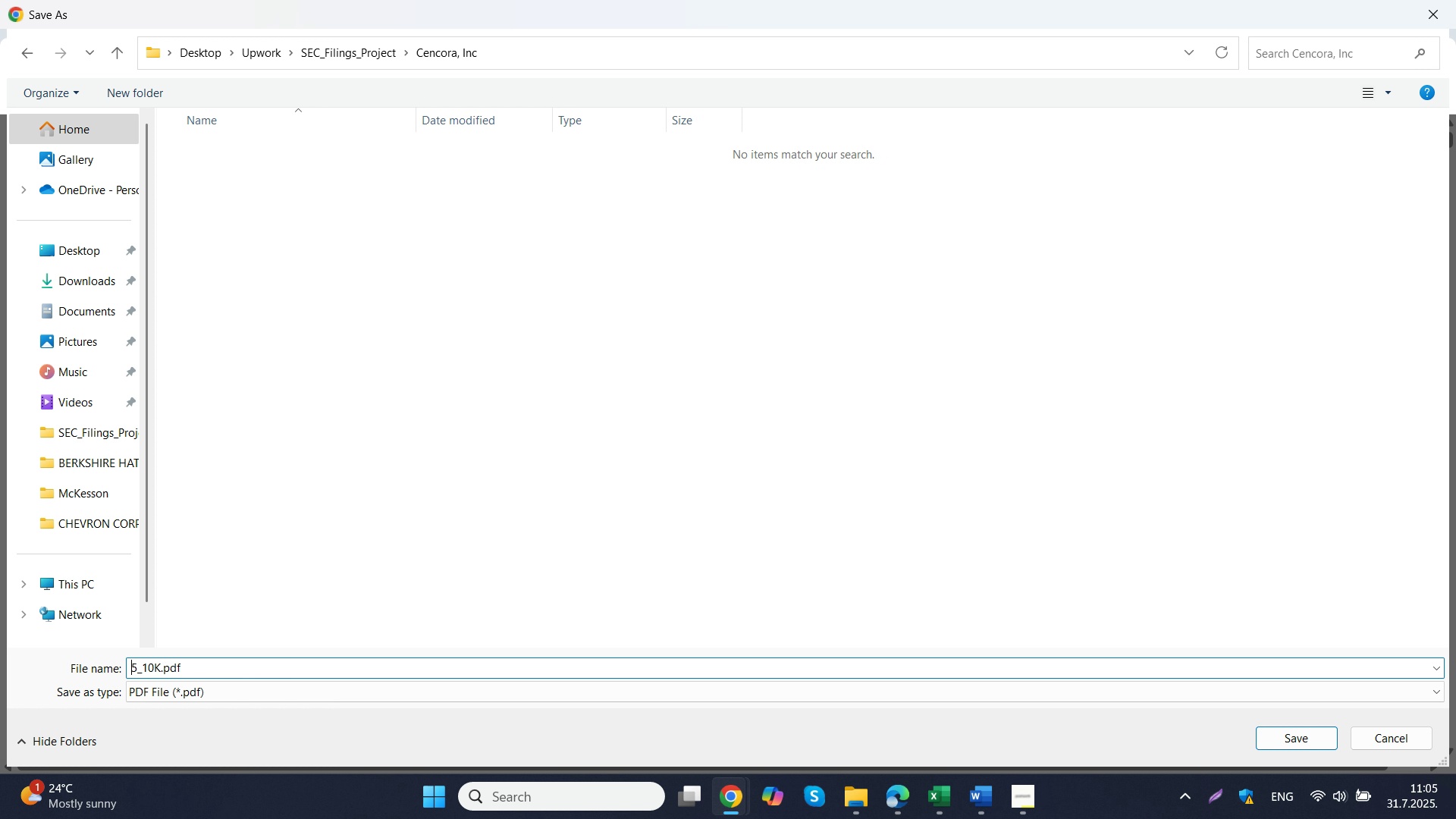 
key(Backspace)
 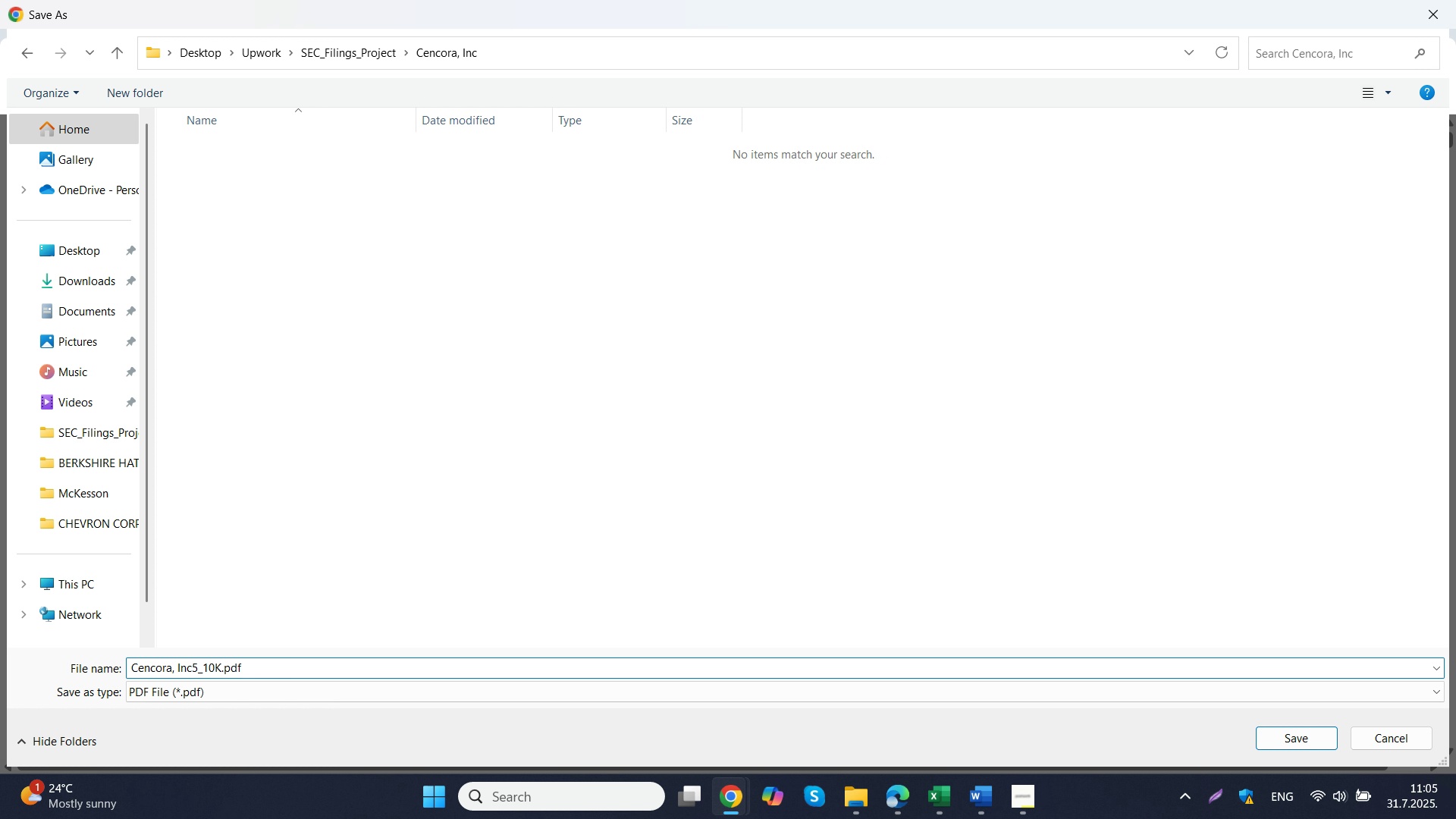 
key(Control+V)
 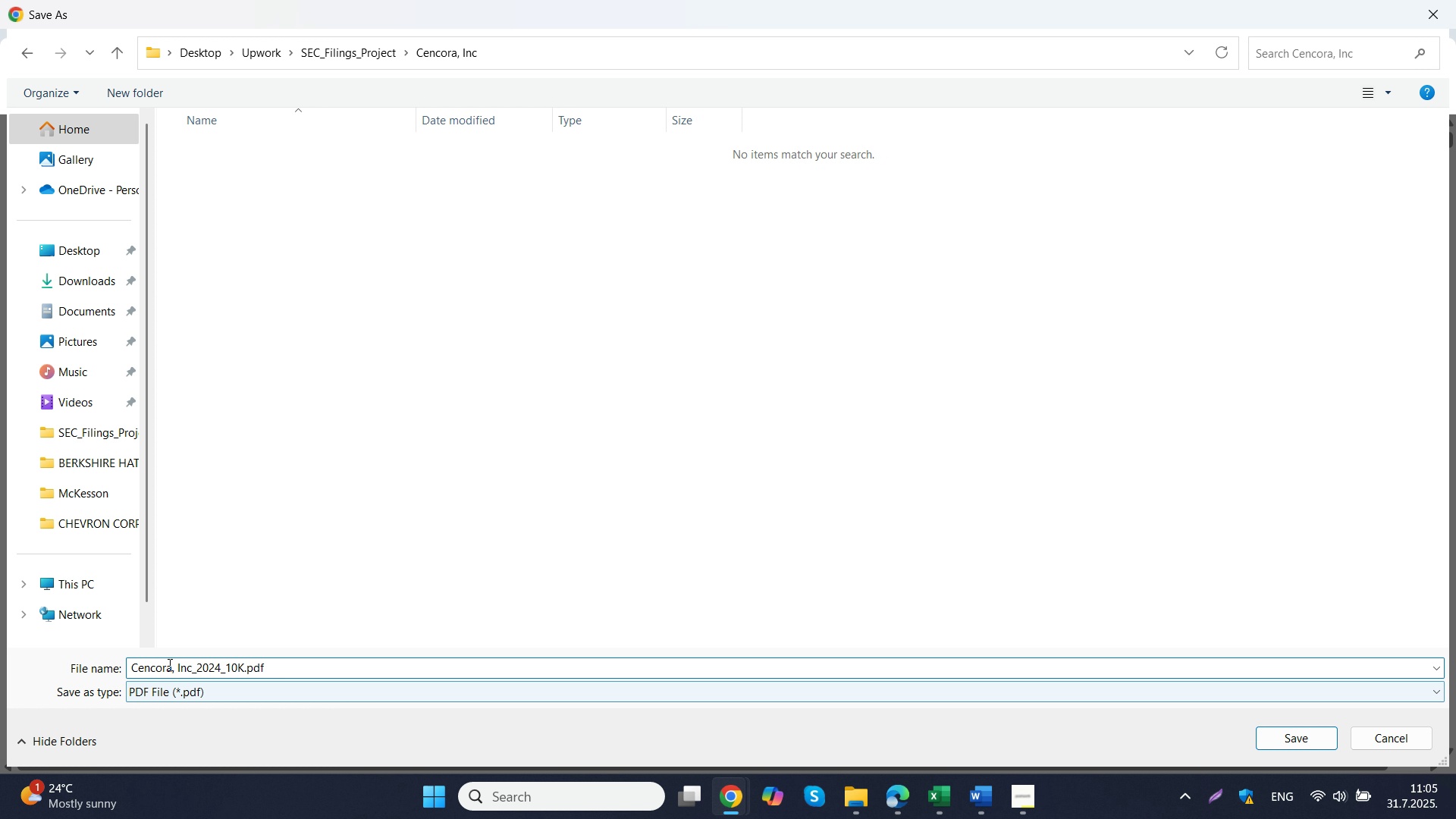 
key(Shift+Minus)
 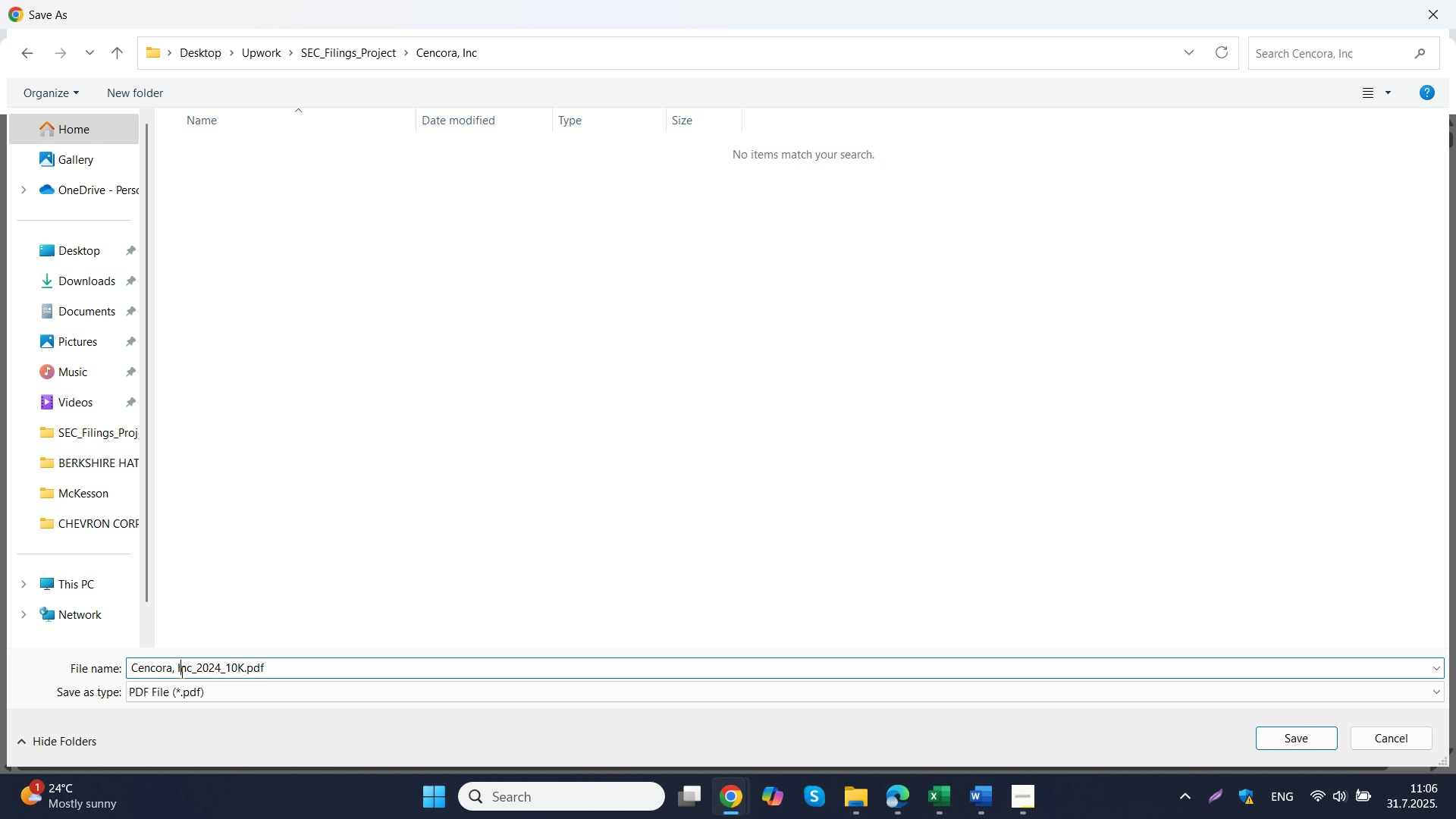 
key(Numpad2)
 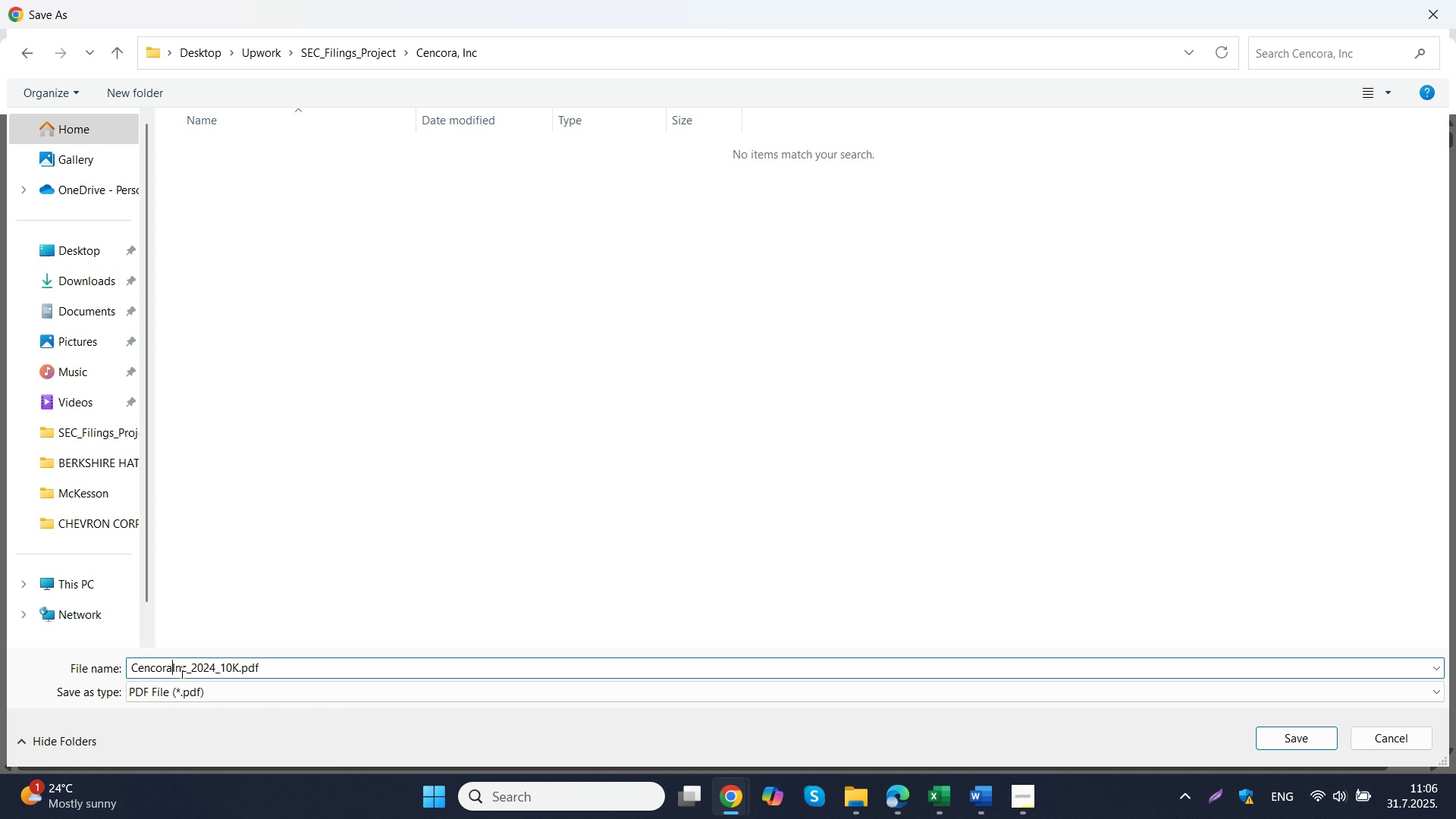 
key(Numpad0)
 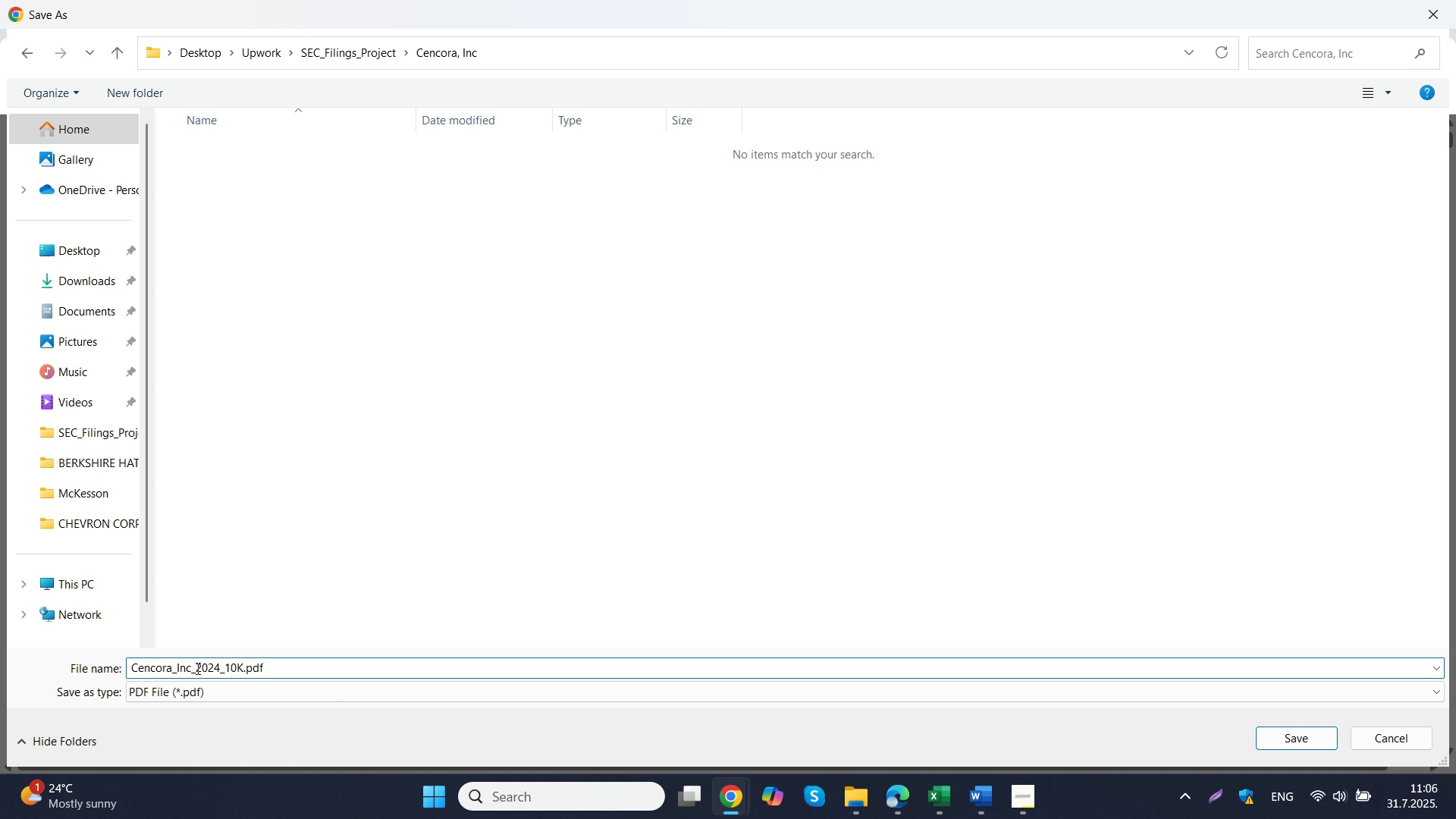 
key(Numpad2)
 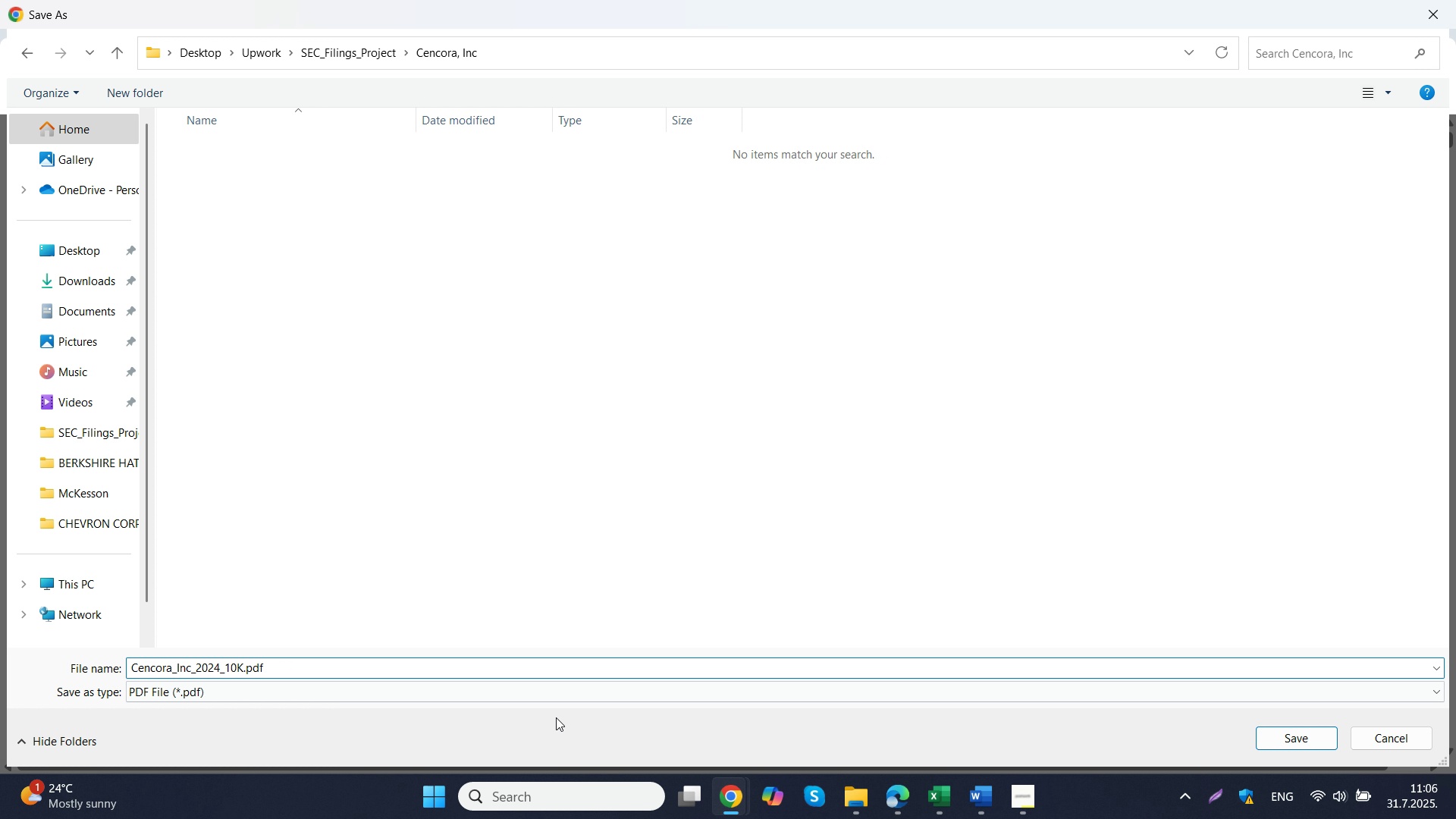 
key(Numpad4)
 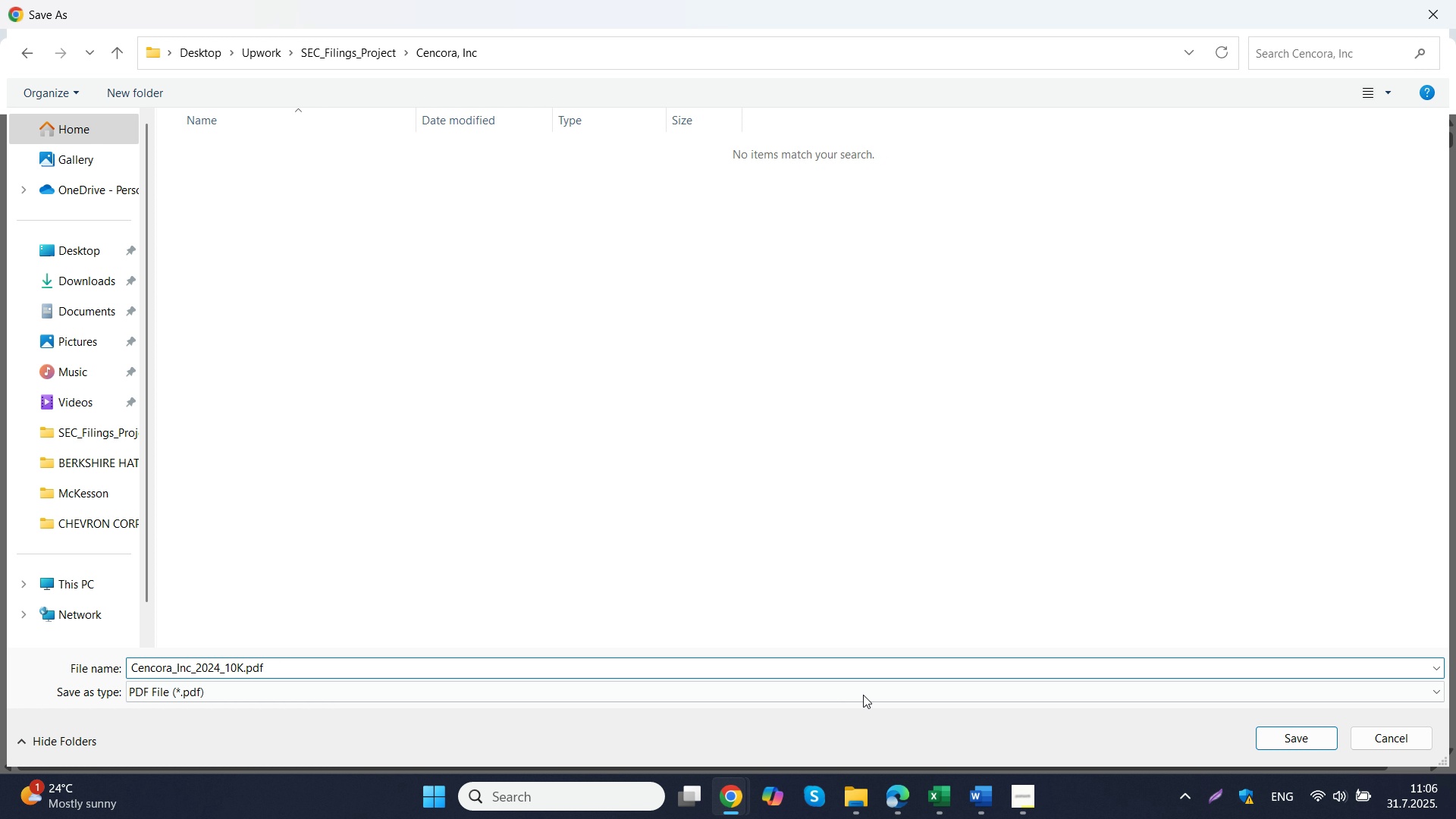 
key(Delete)
 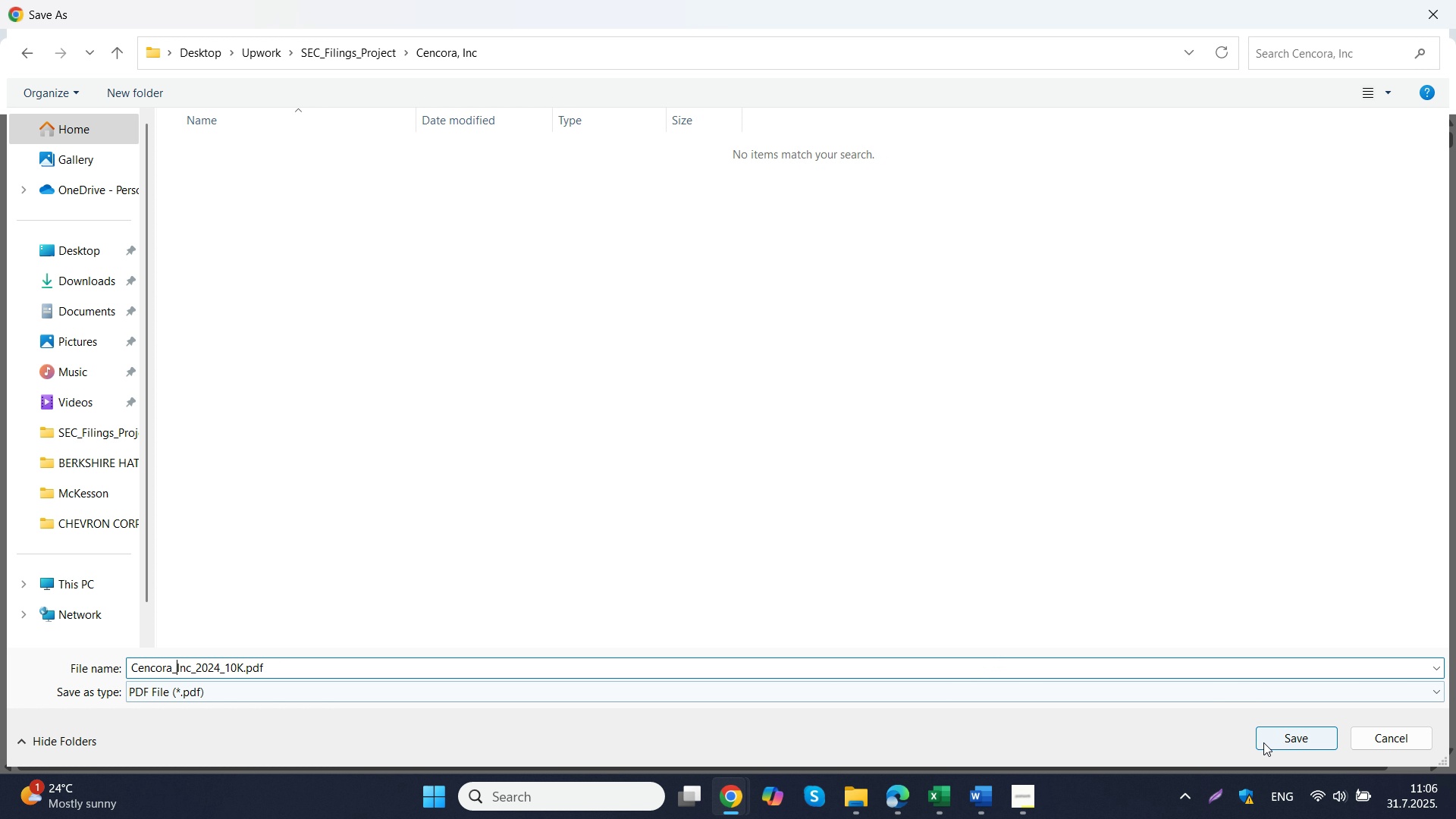 
left_click([179, 667])
 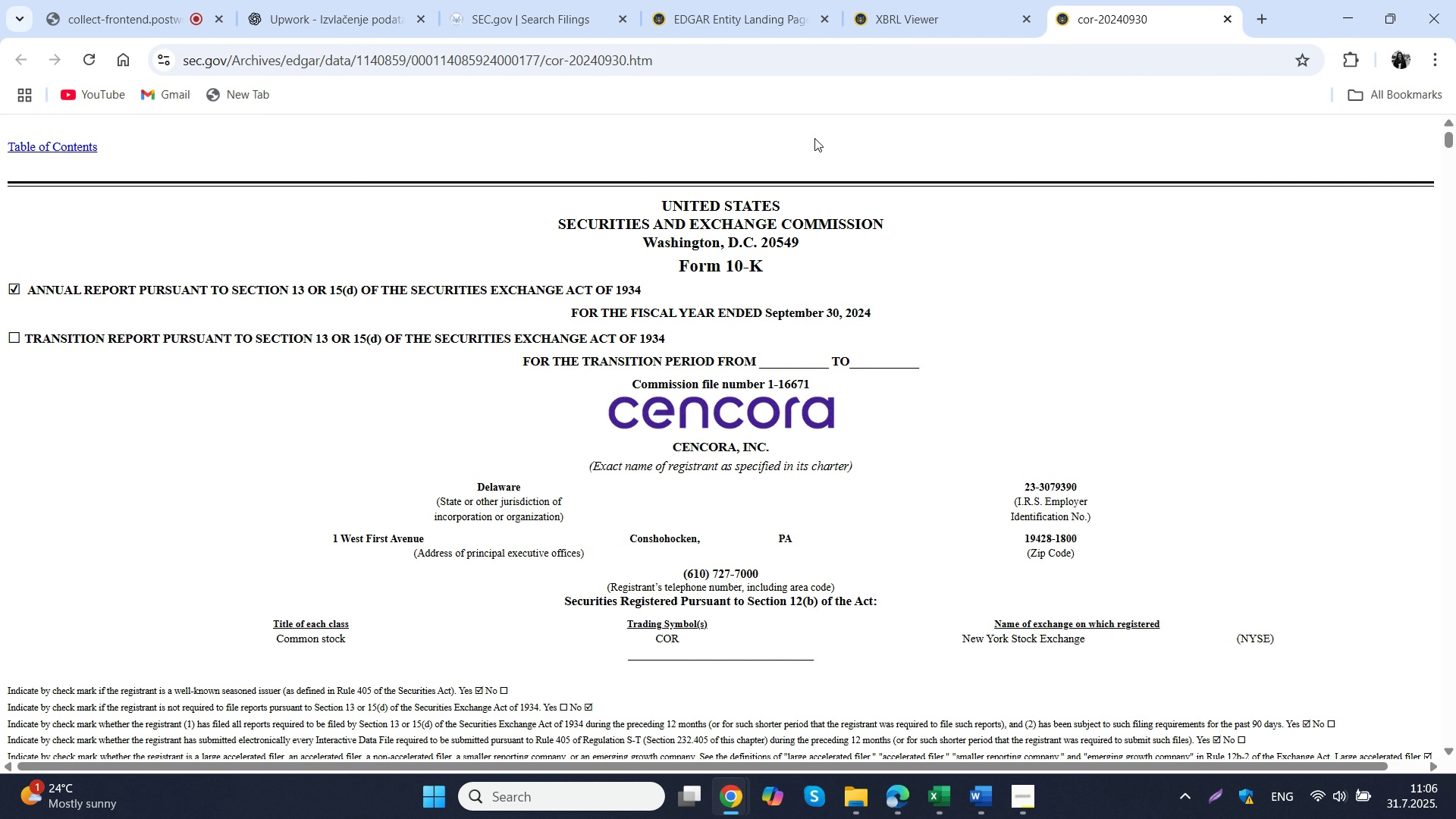 
key(ArrowLeft)
 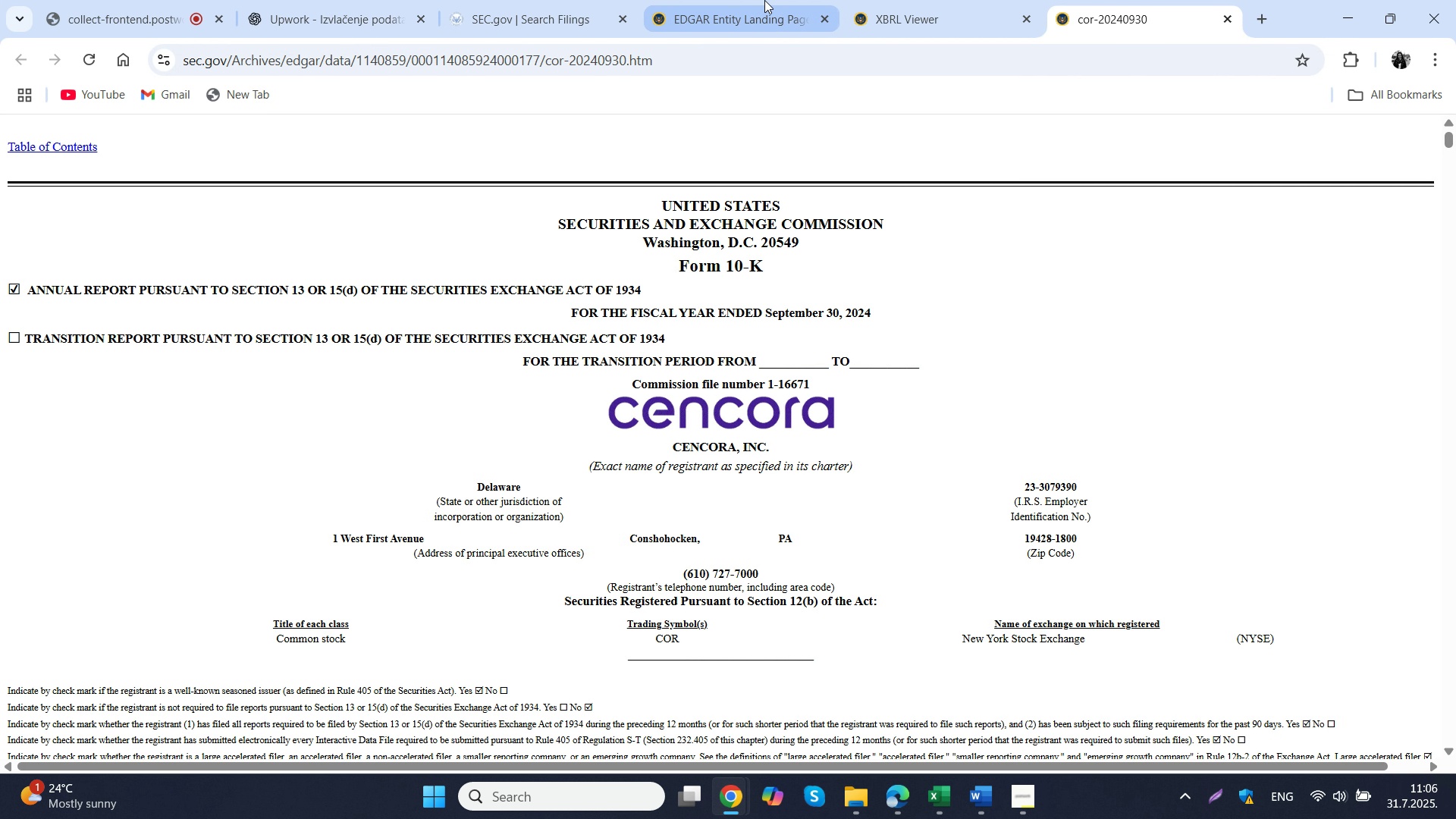 
key(Backspace)
 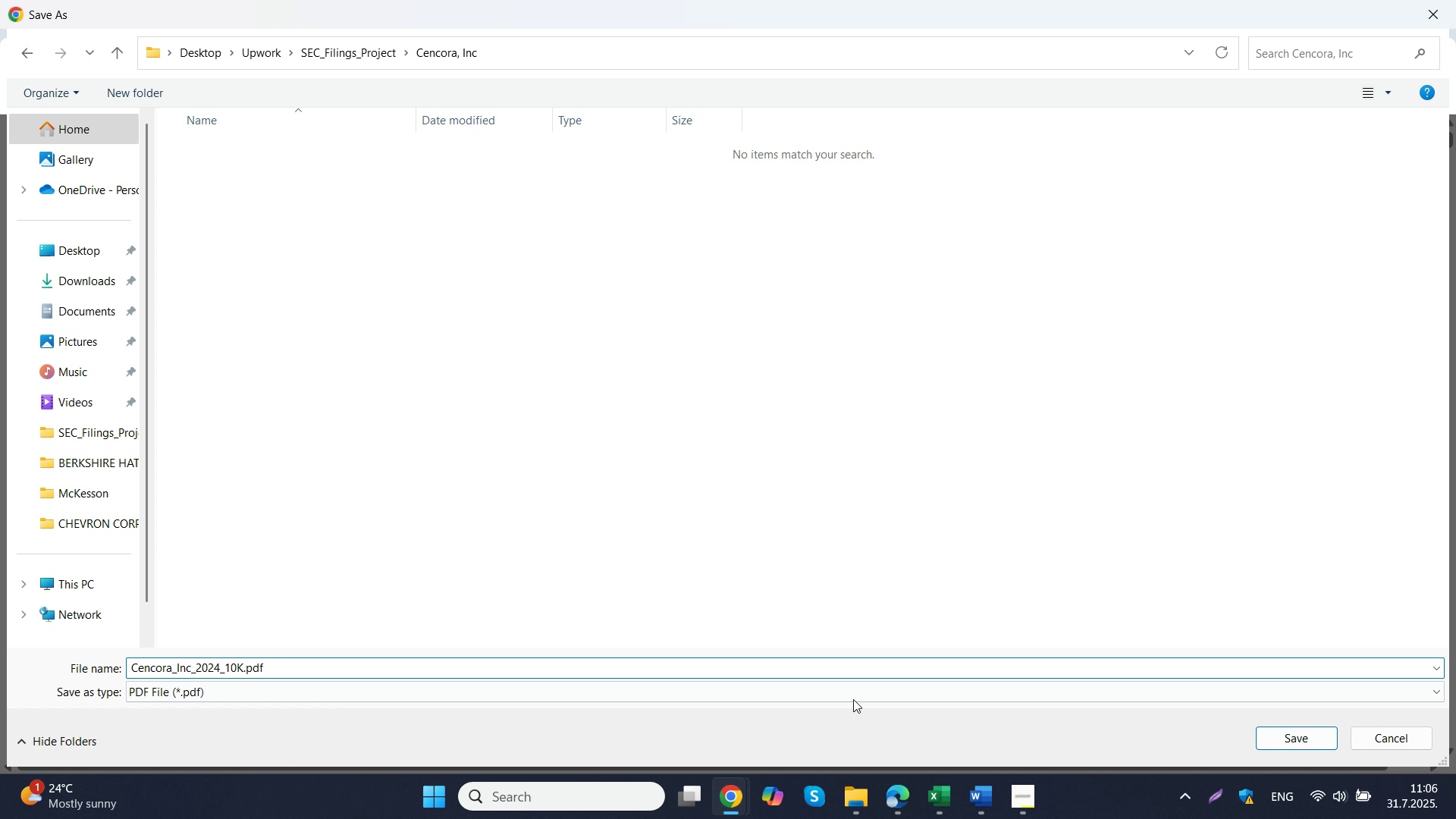 
key(Backspace)
 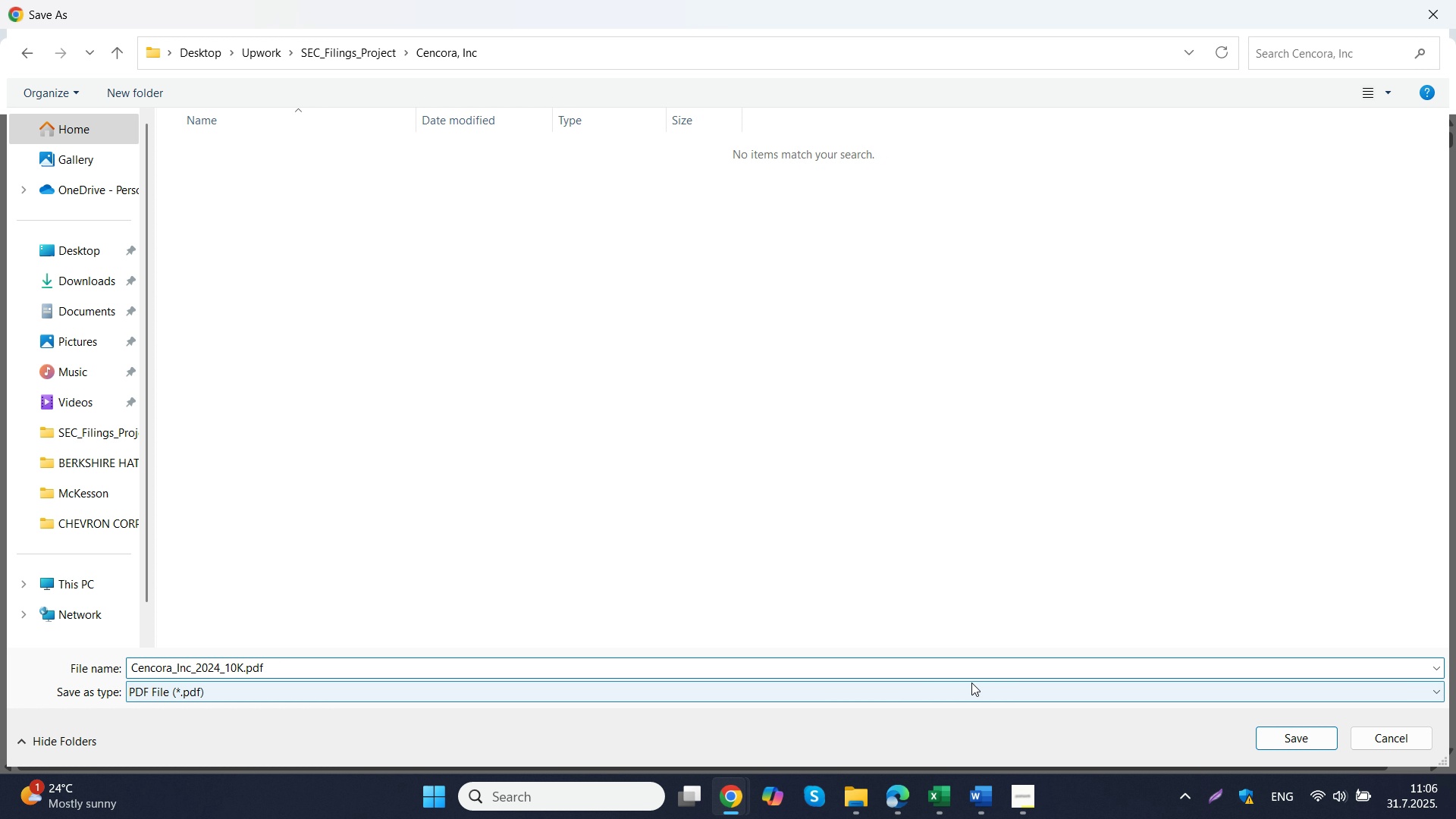 
key(Shift+Minus)
 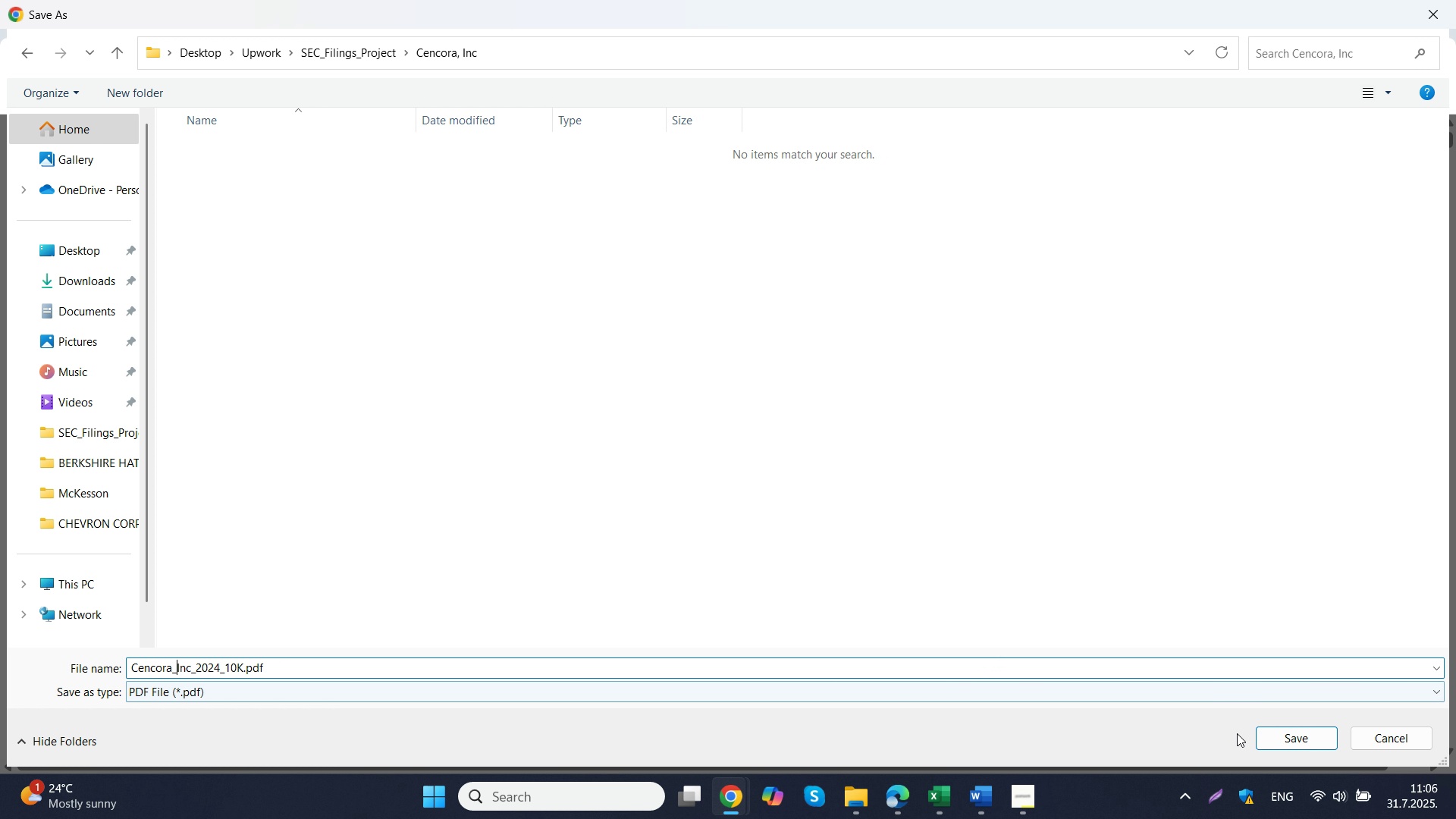 
left_click([1263, 742])
 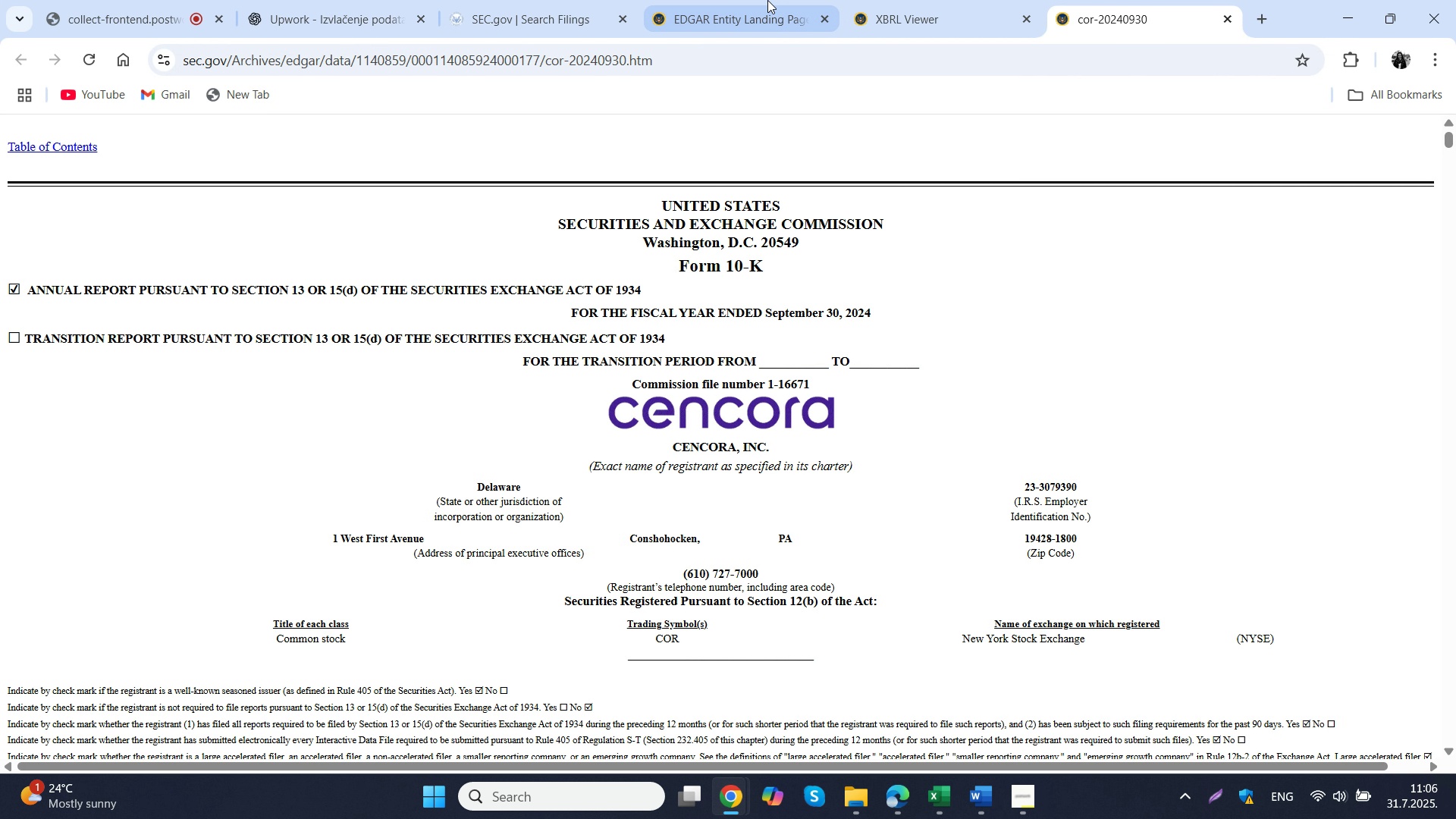 
left_click([764, 0])
 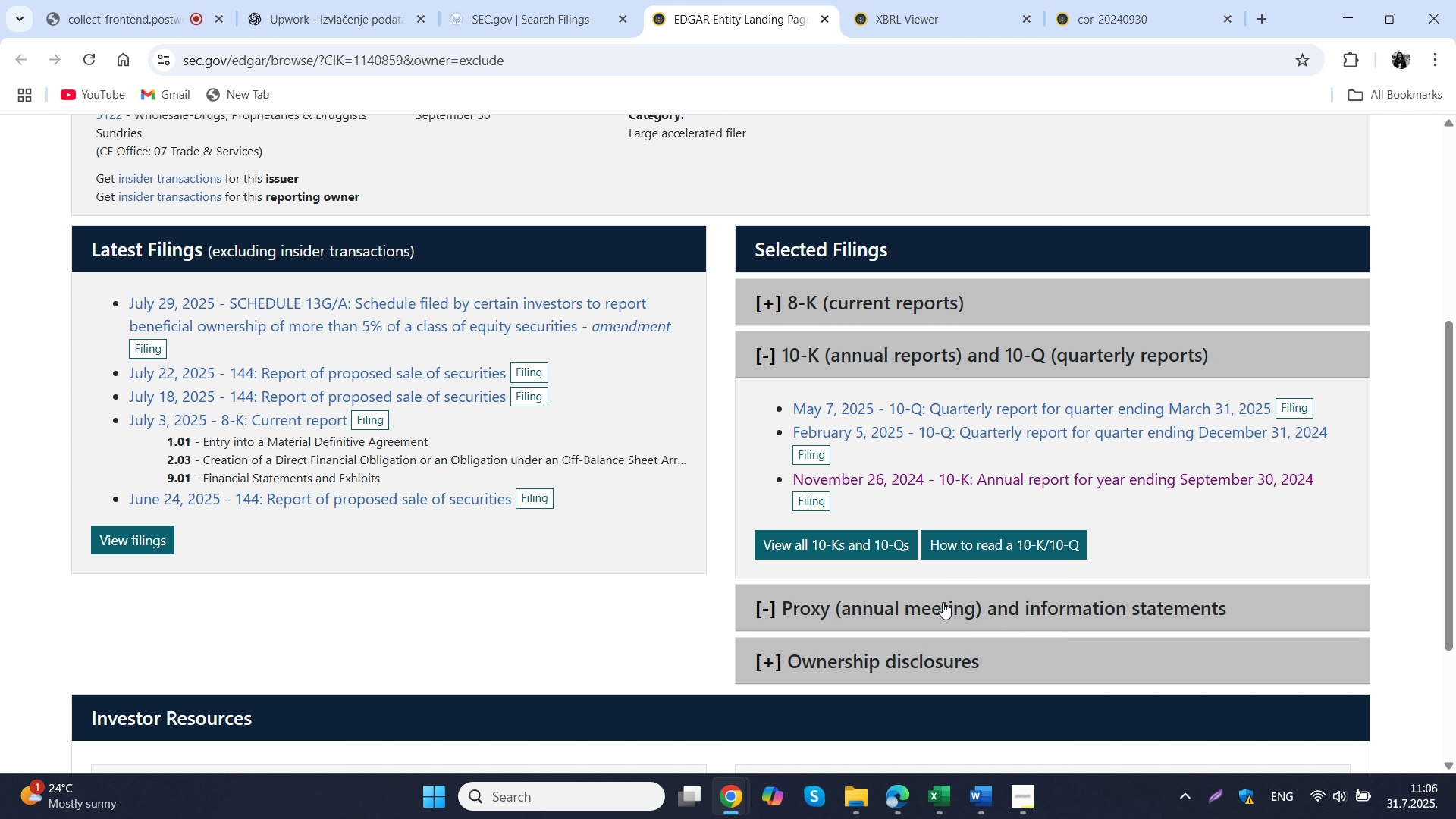 
left_click([943, 602])
 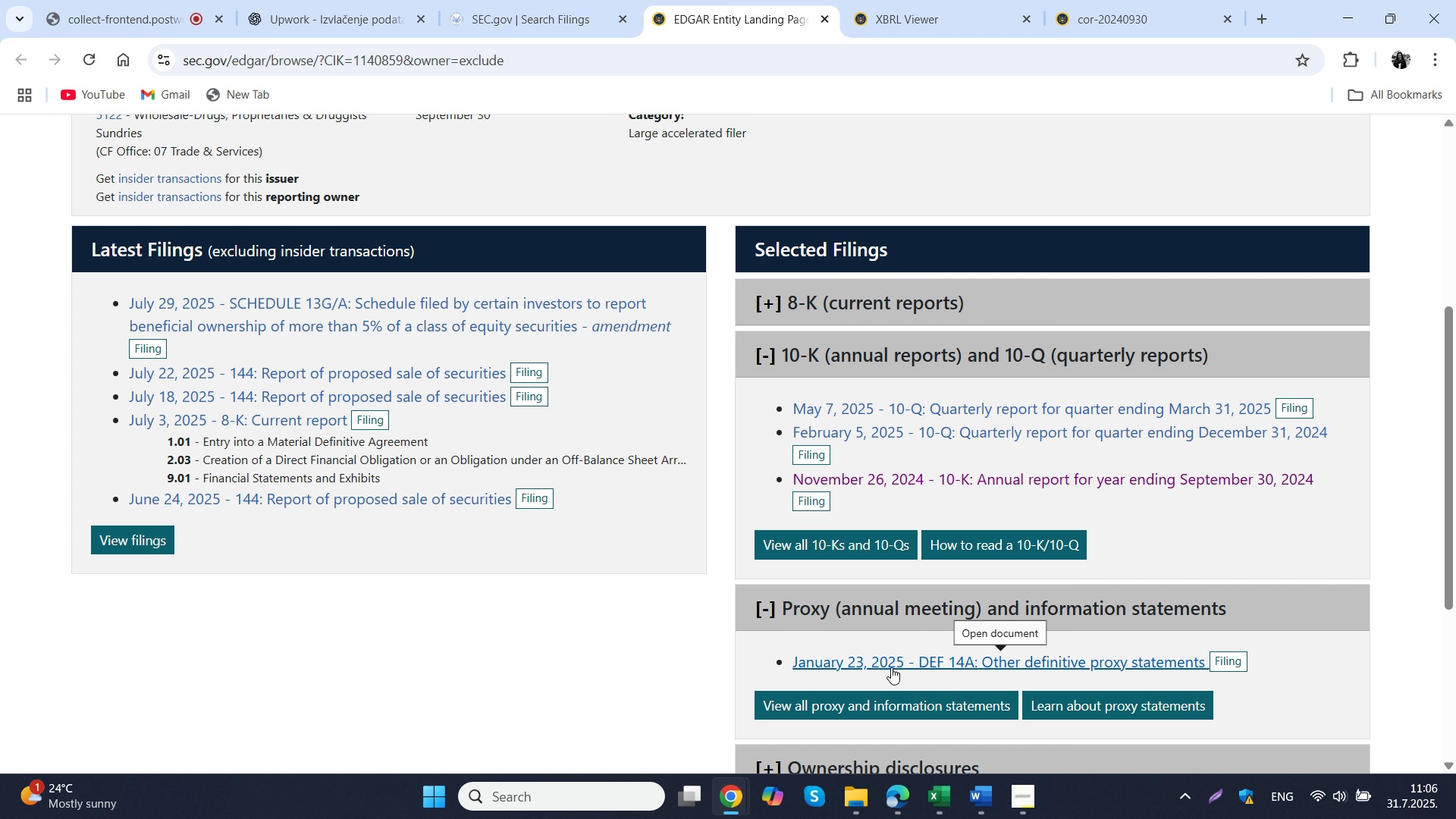 
left_click([891, 667])
 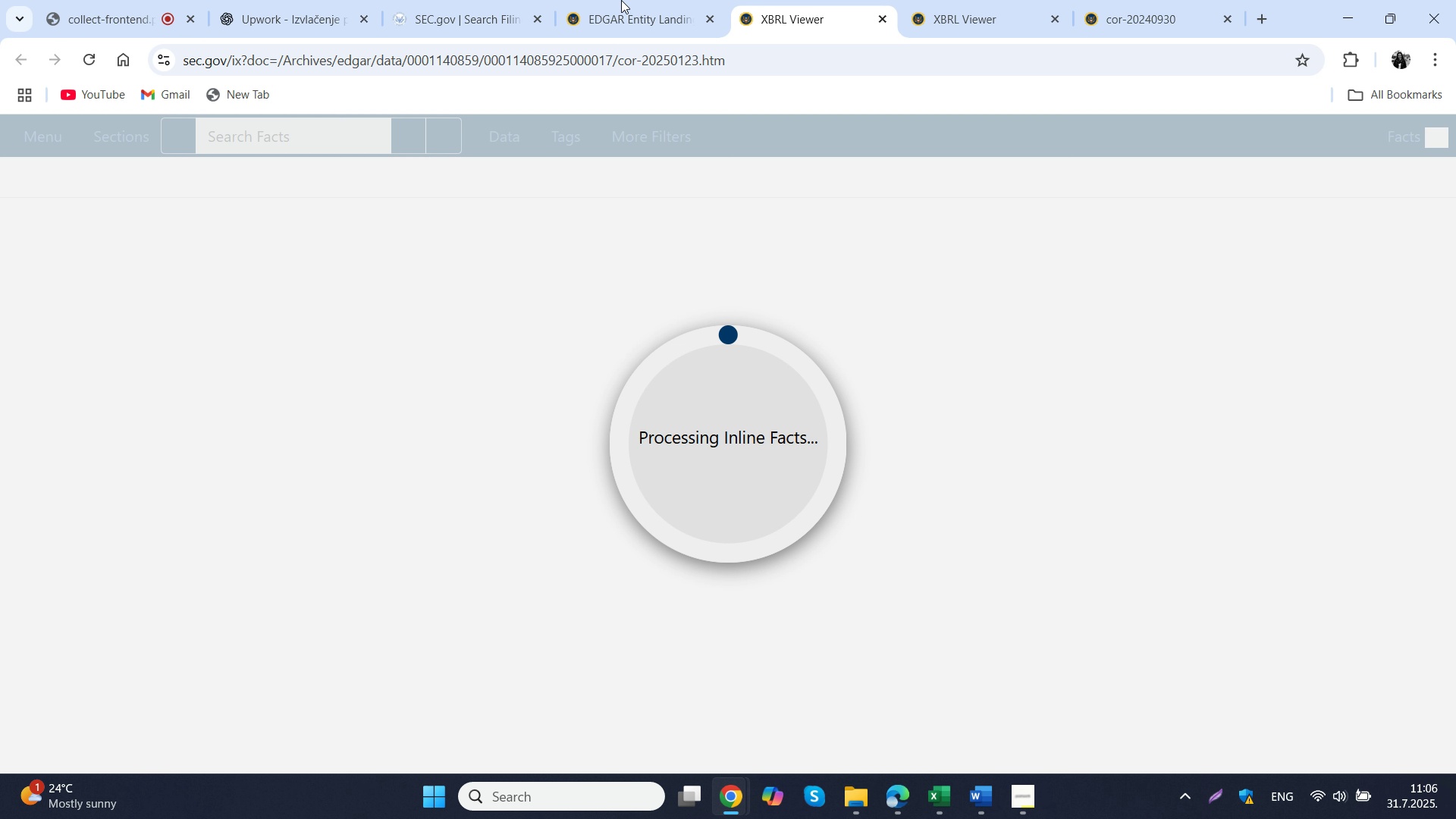 
left_click_drag(start_coordinate=[647, 0], to_coordinate=[653, 0])
 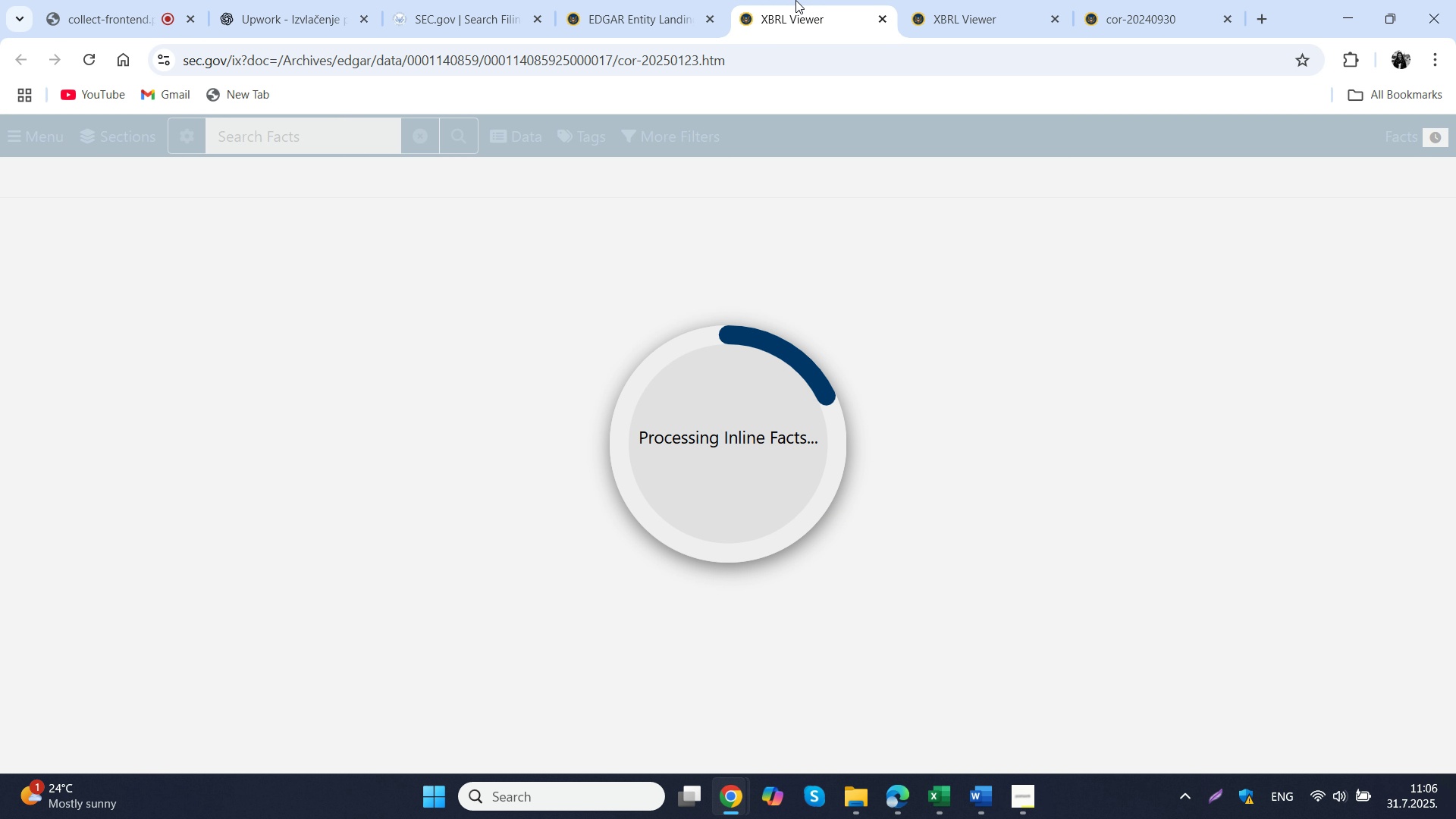 
left_click([795, 0])
 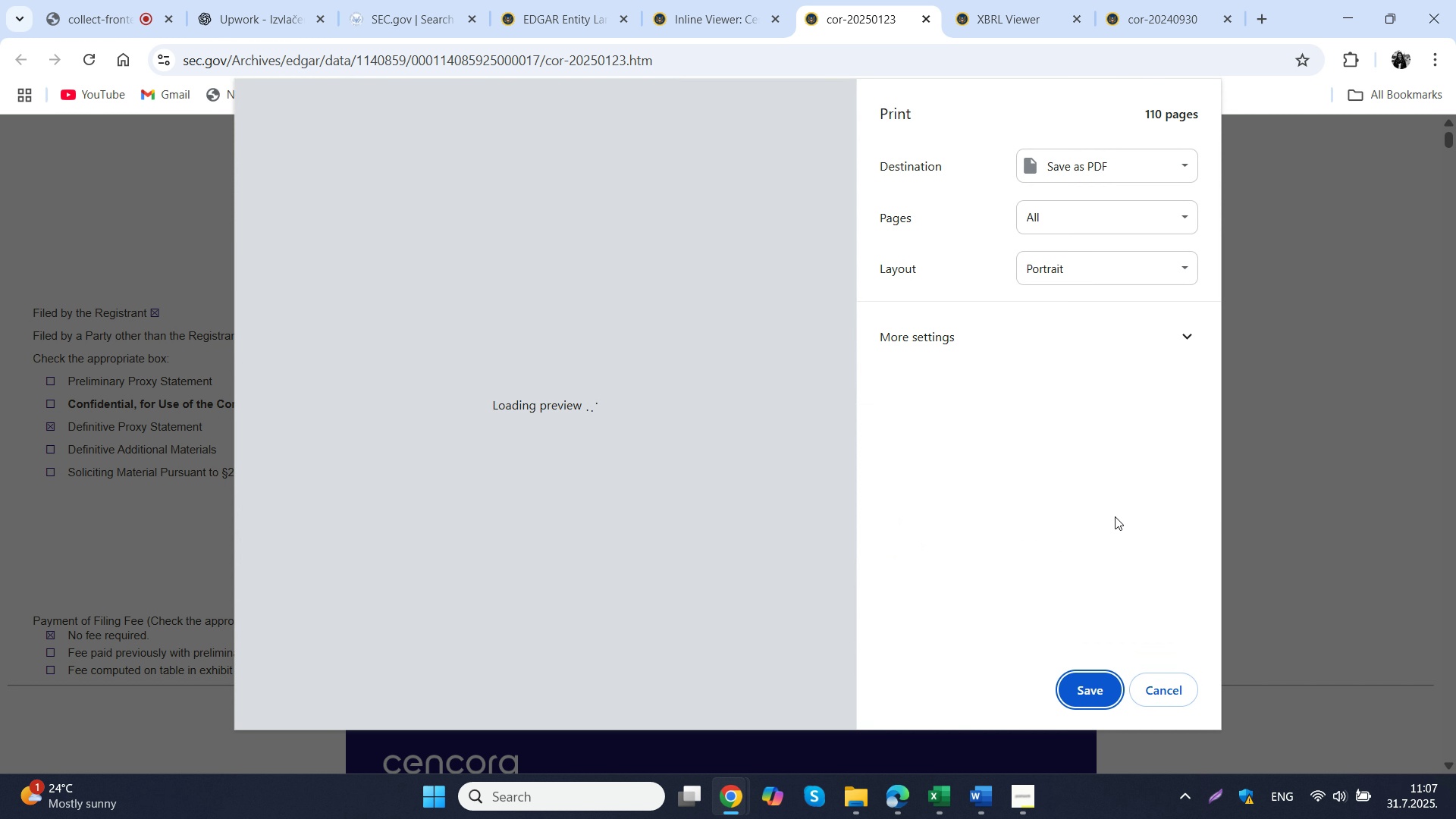 
wait(31.13)
 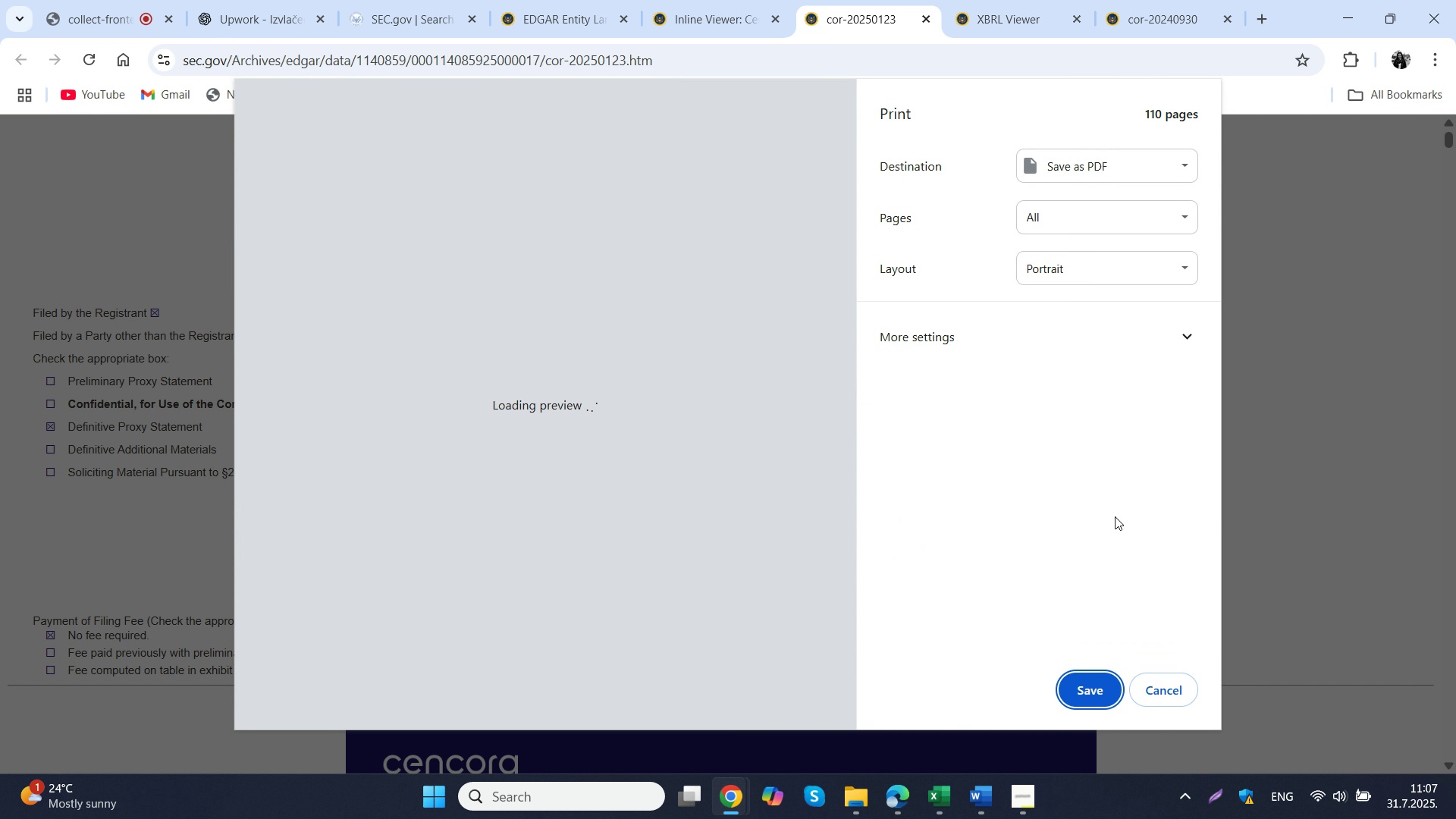 
left_click([46, 119])
 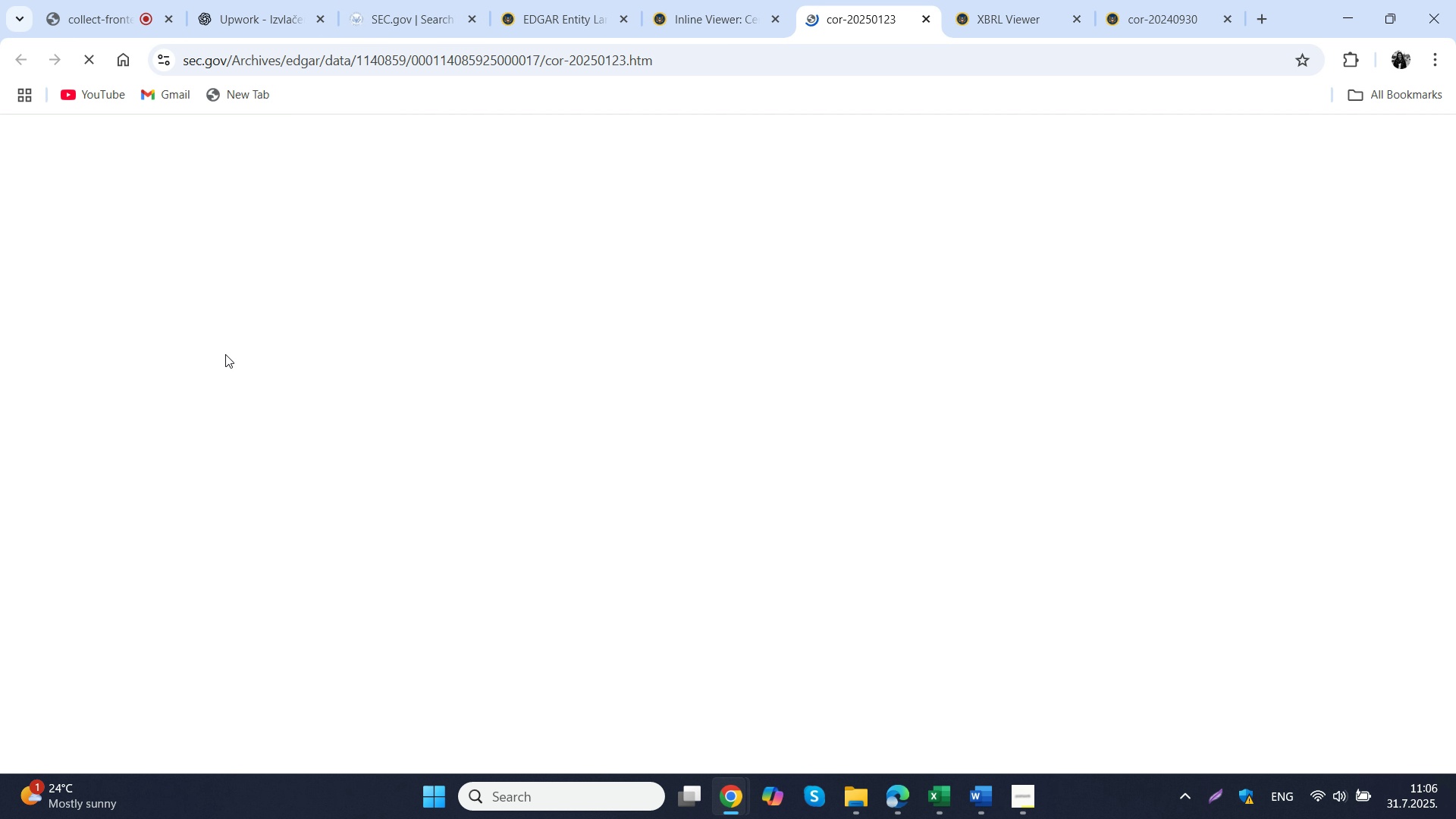 
left_click([87, 268])
 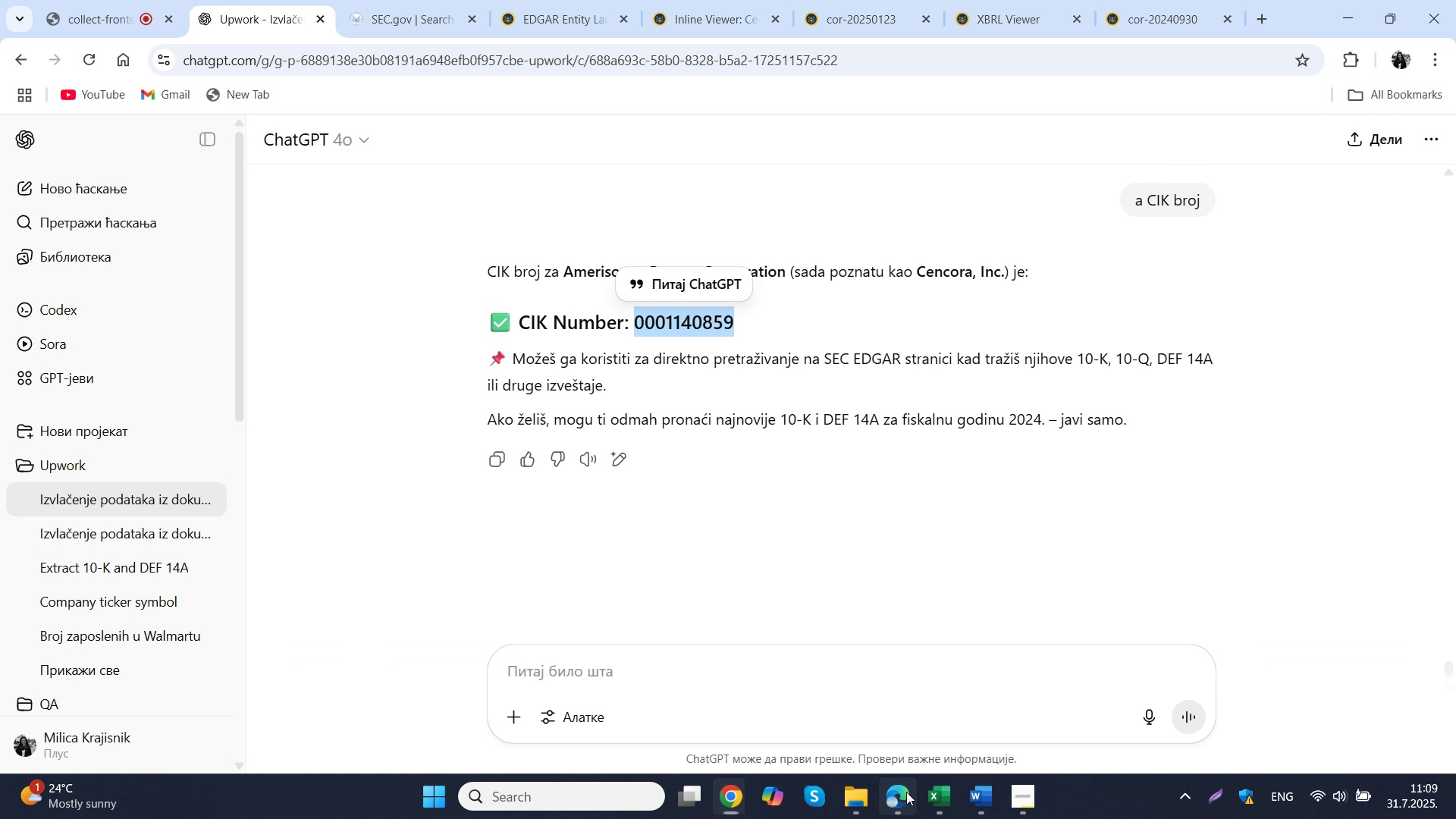 
wait(51.78)
 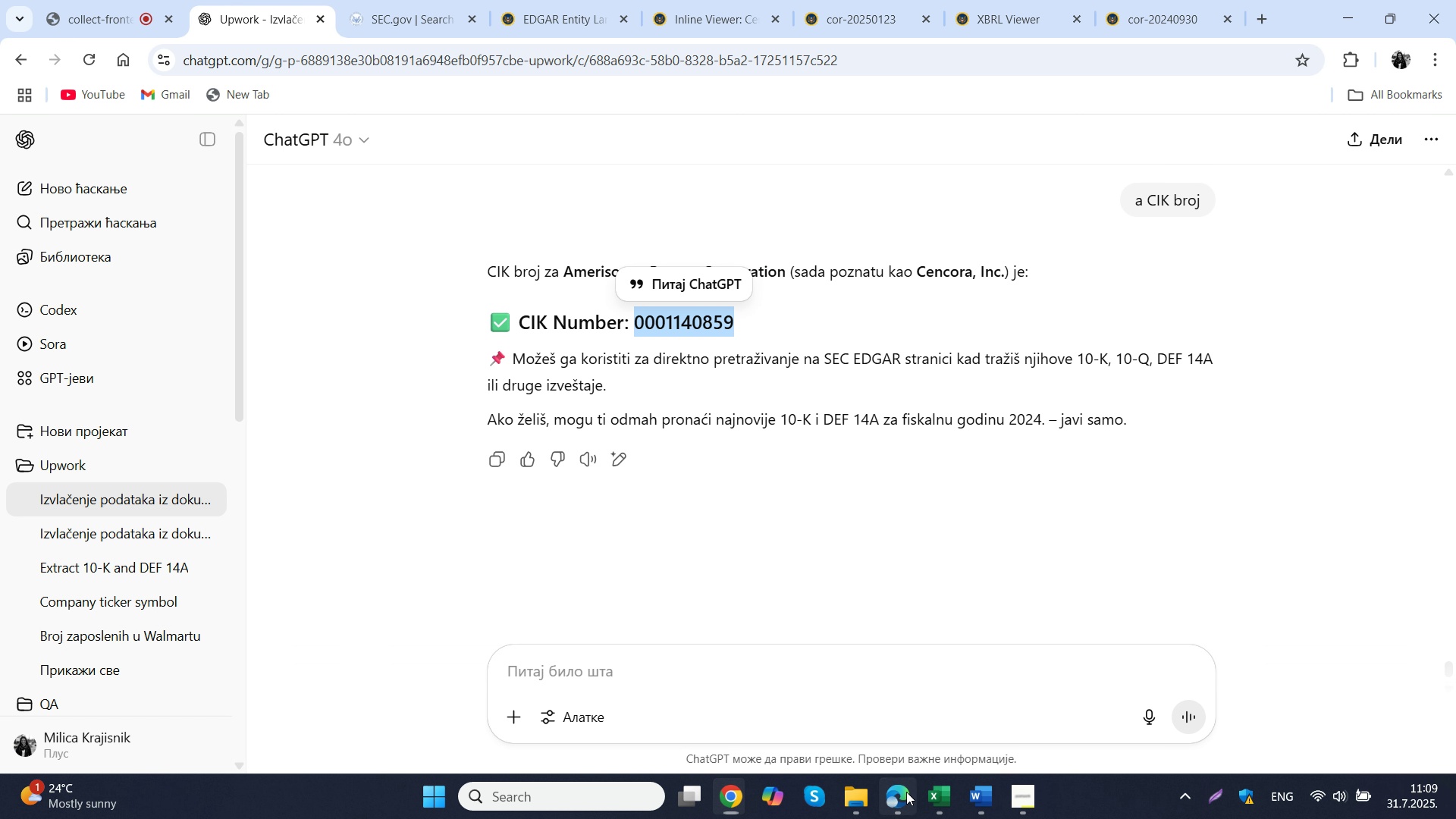 
right_click([205, 255])
 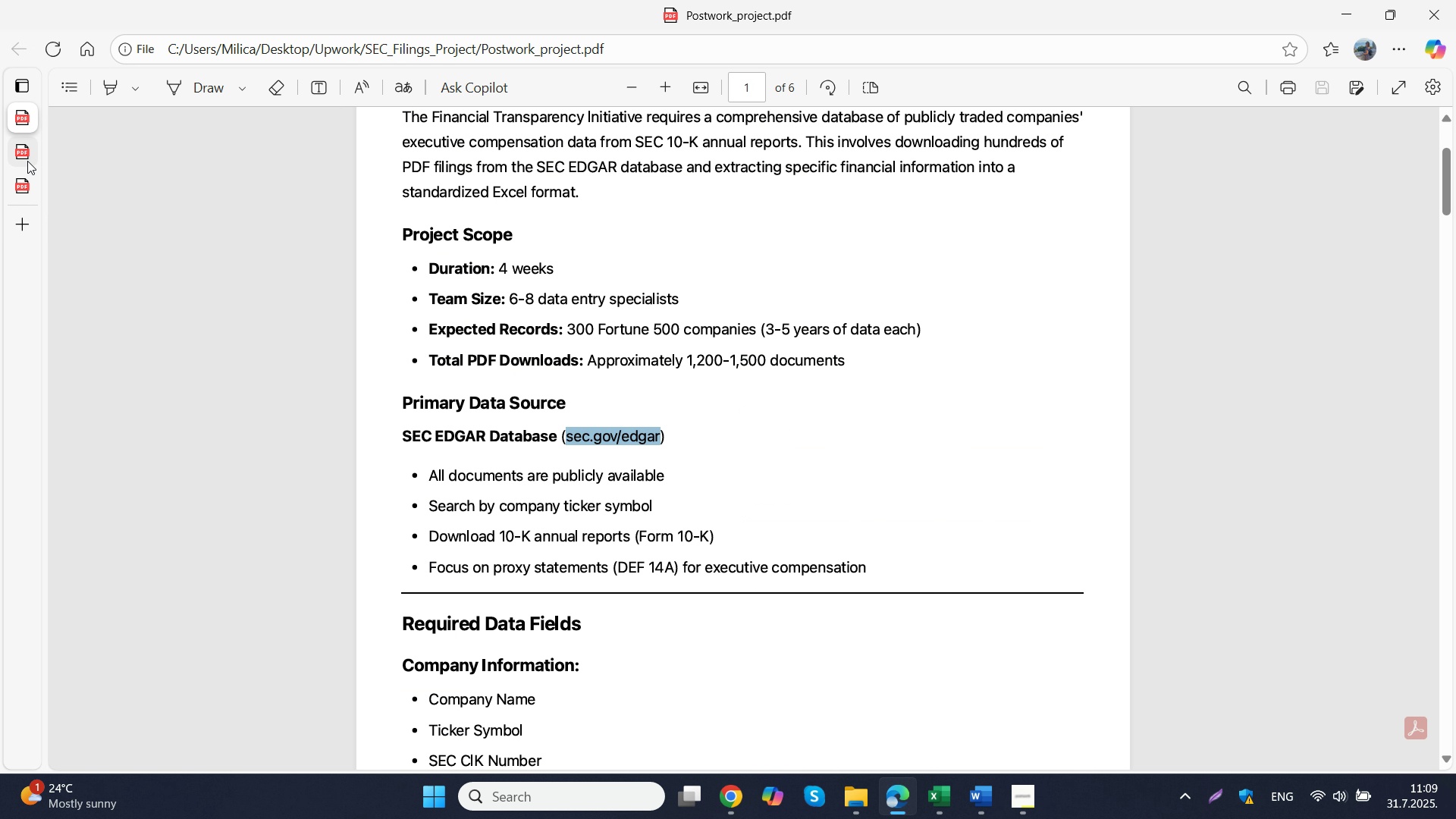 
left_click([302, 402])
 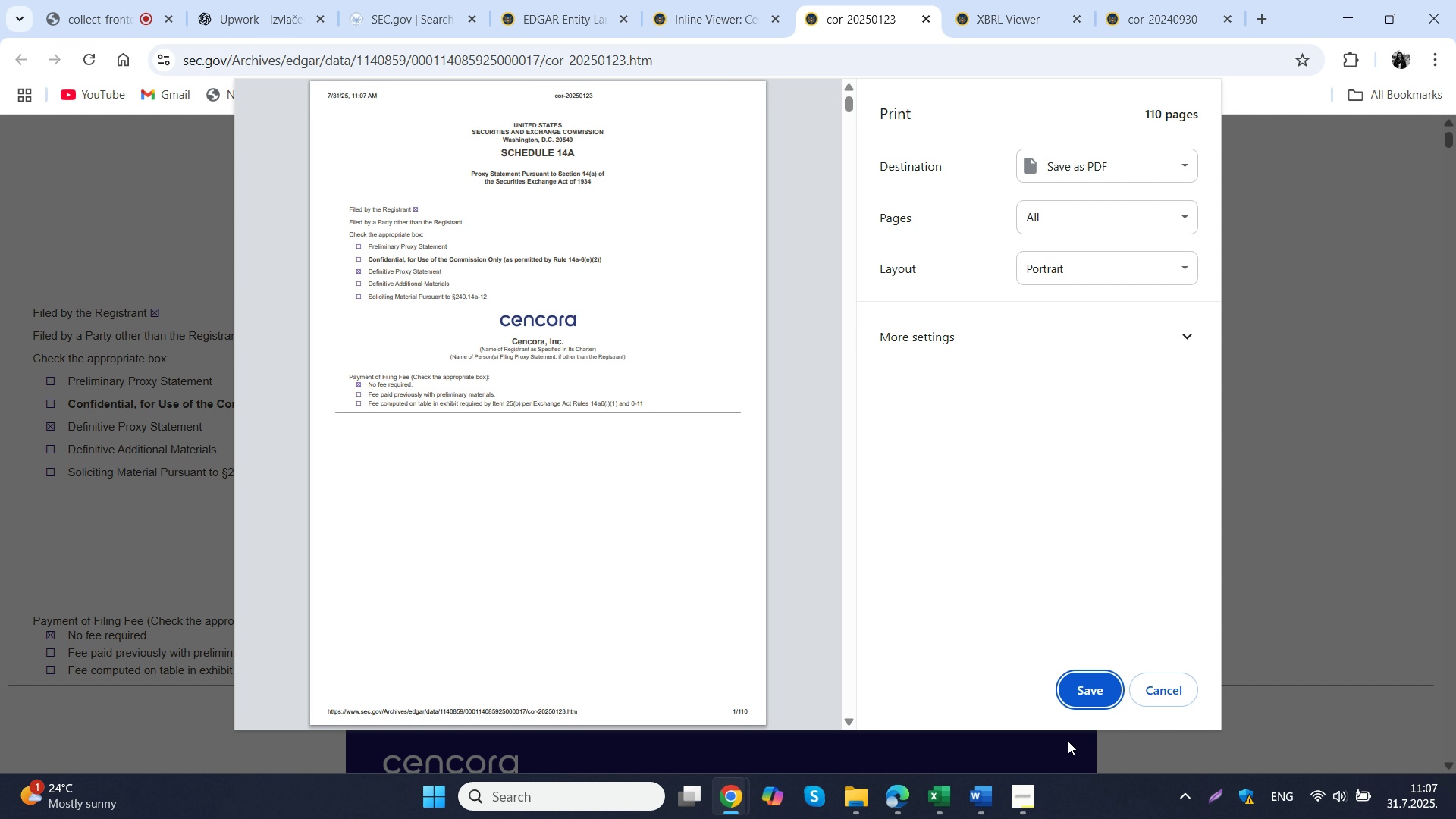 
wait(13.48)
 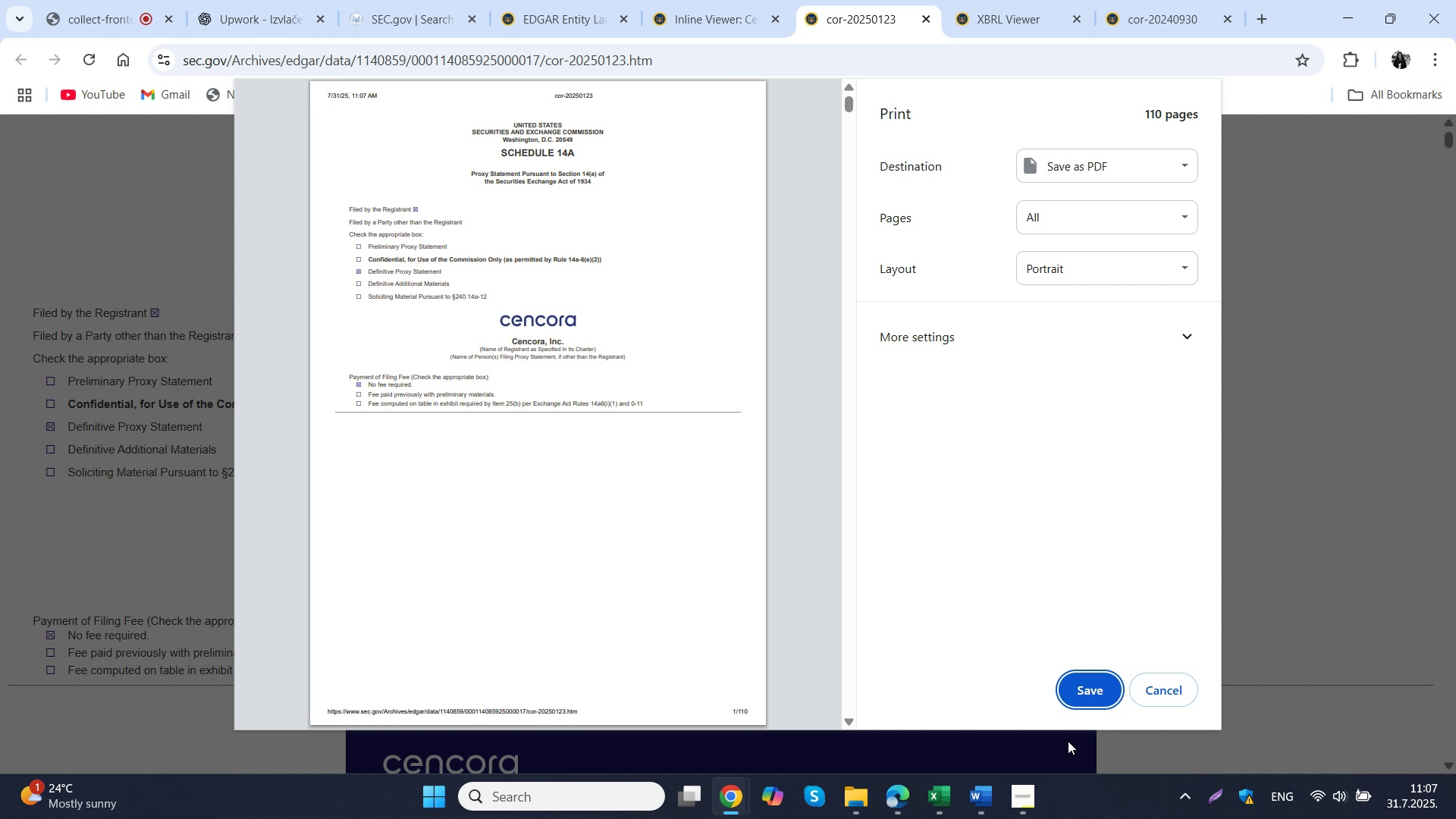 
left_click([1096, 688])
 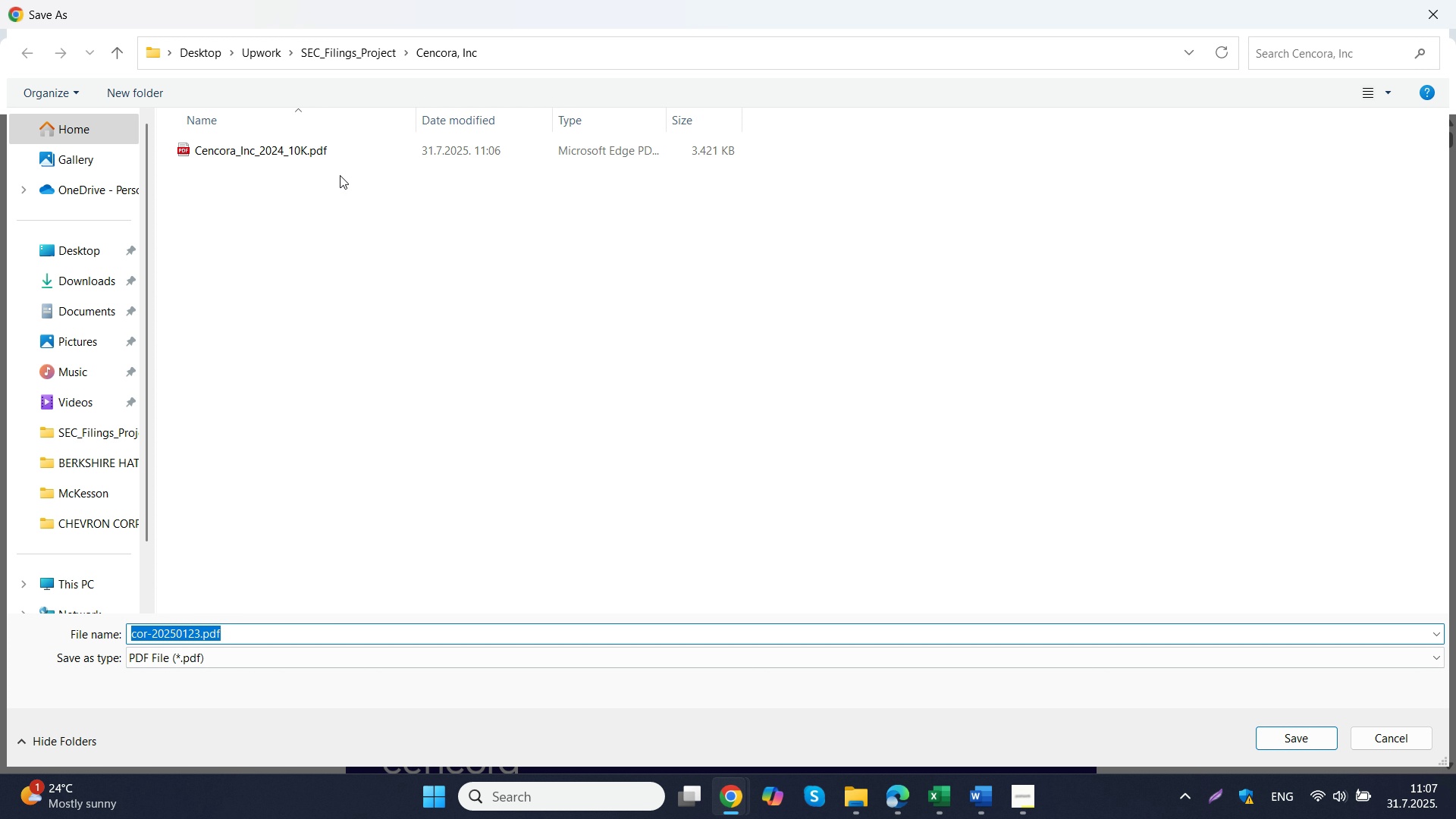 
left_click([340, 154])
 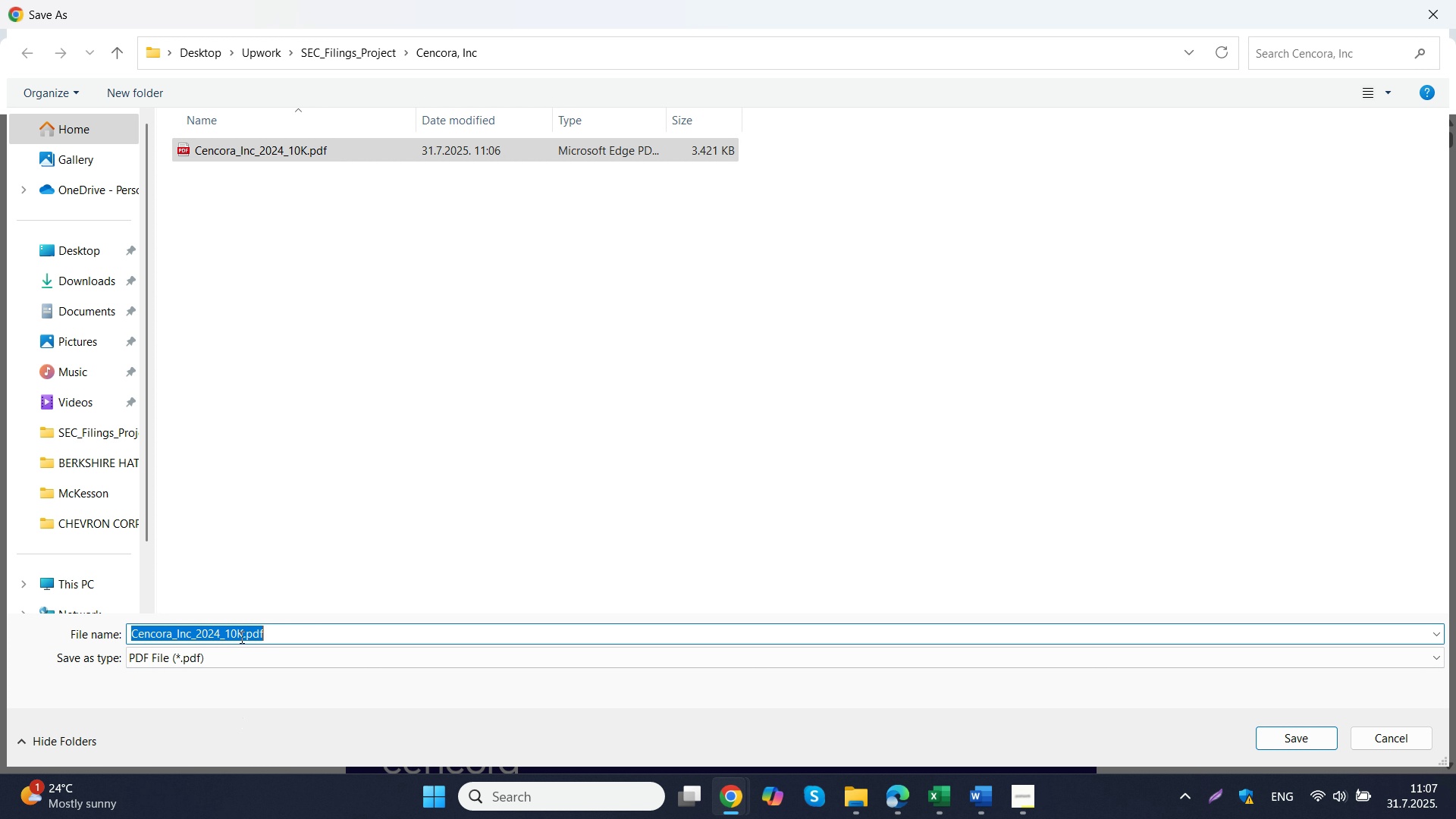 
double_click([240, 639])
 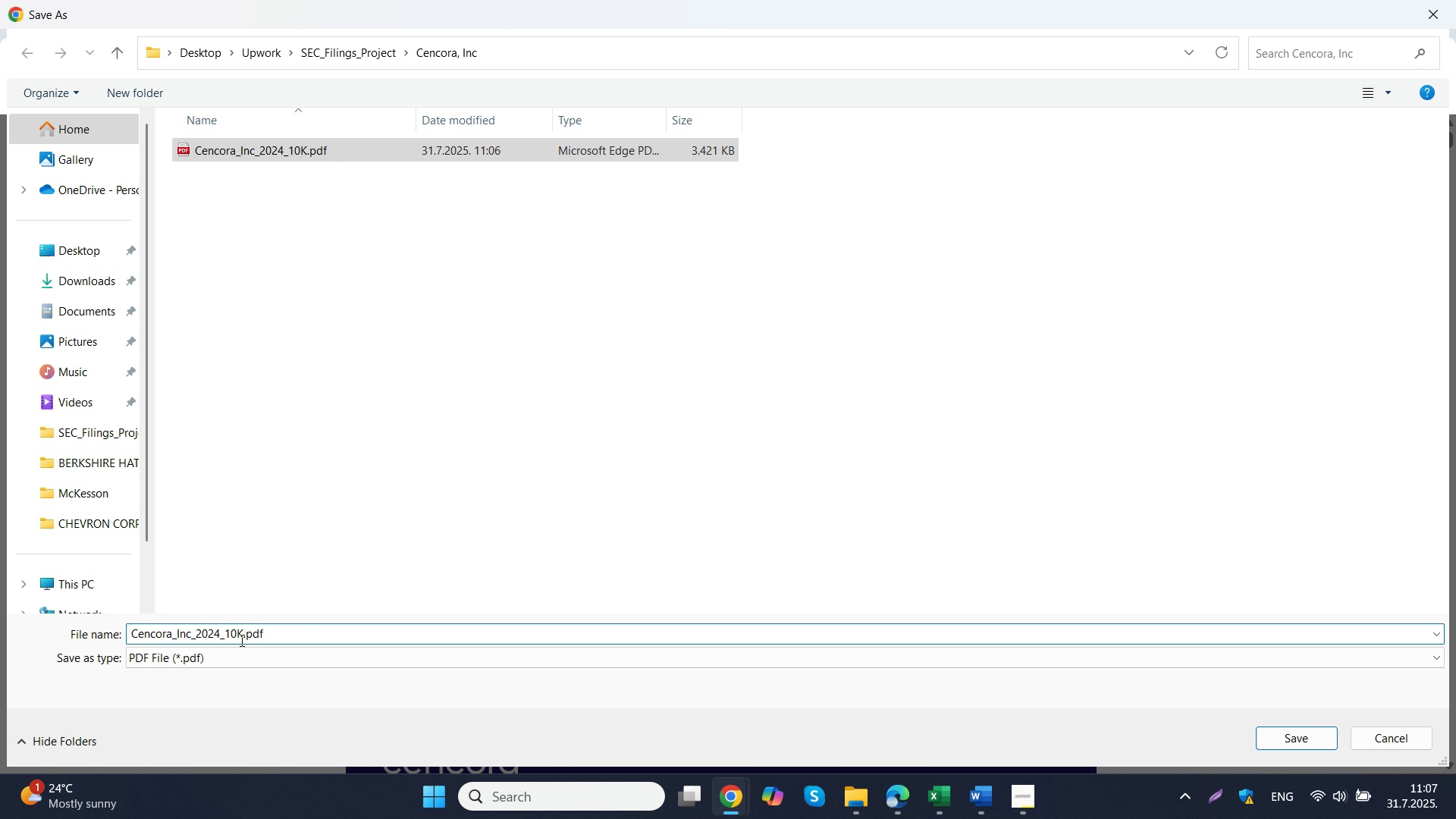 
left_click_drag(start_coordinate=[240, 640], to_coordinate=[228, 638])
 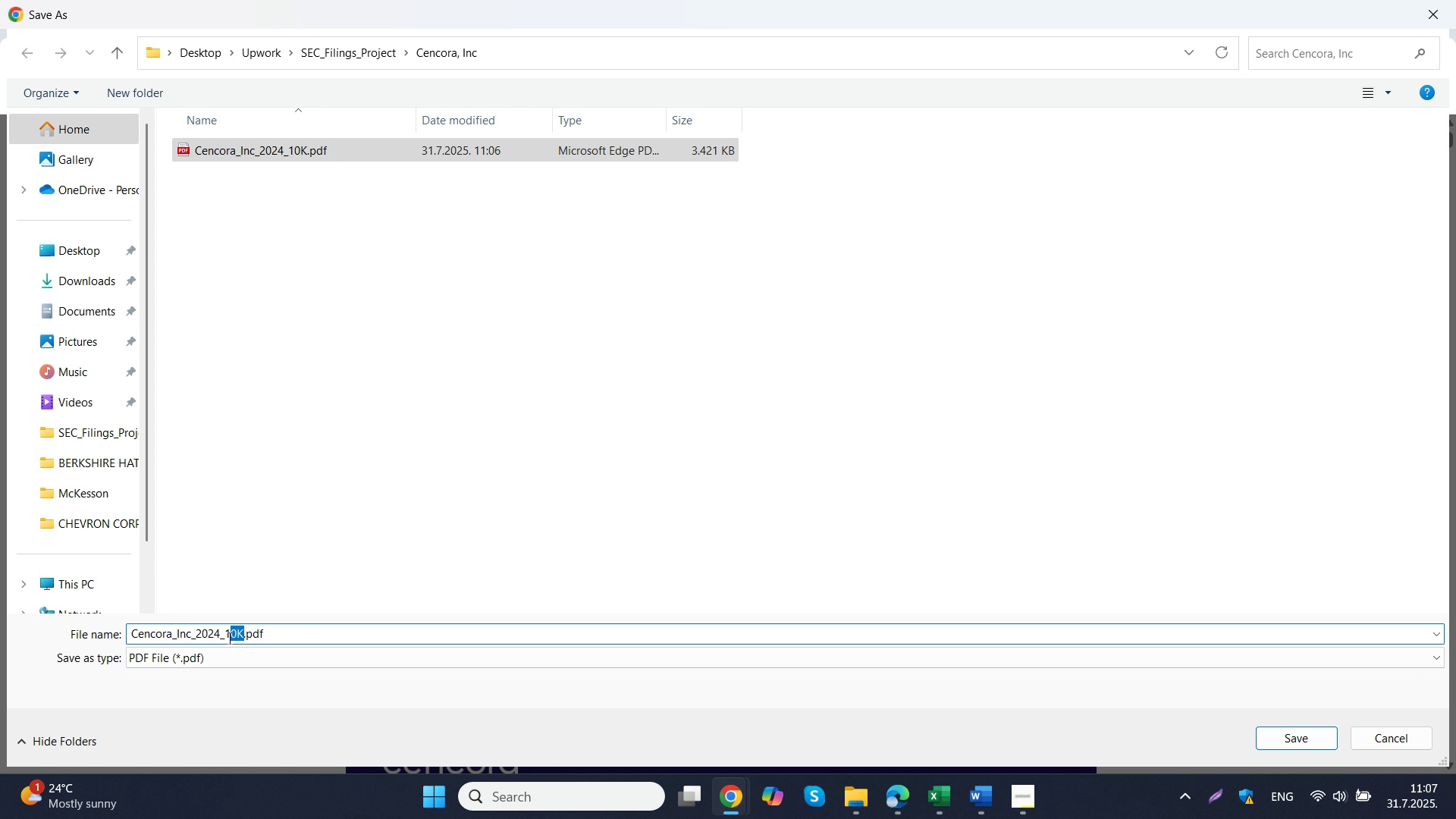 
key(Backspace)
key(Backspace)
type(DEF14A)
key(NumpadEnter)
 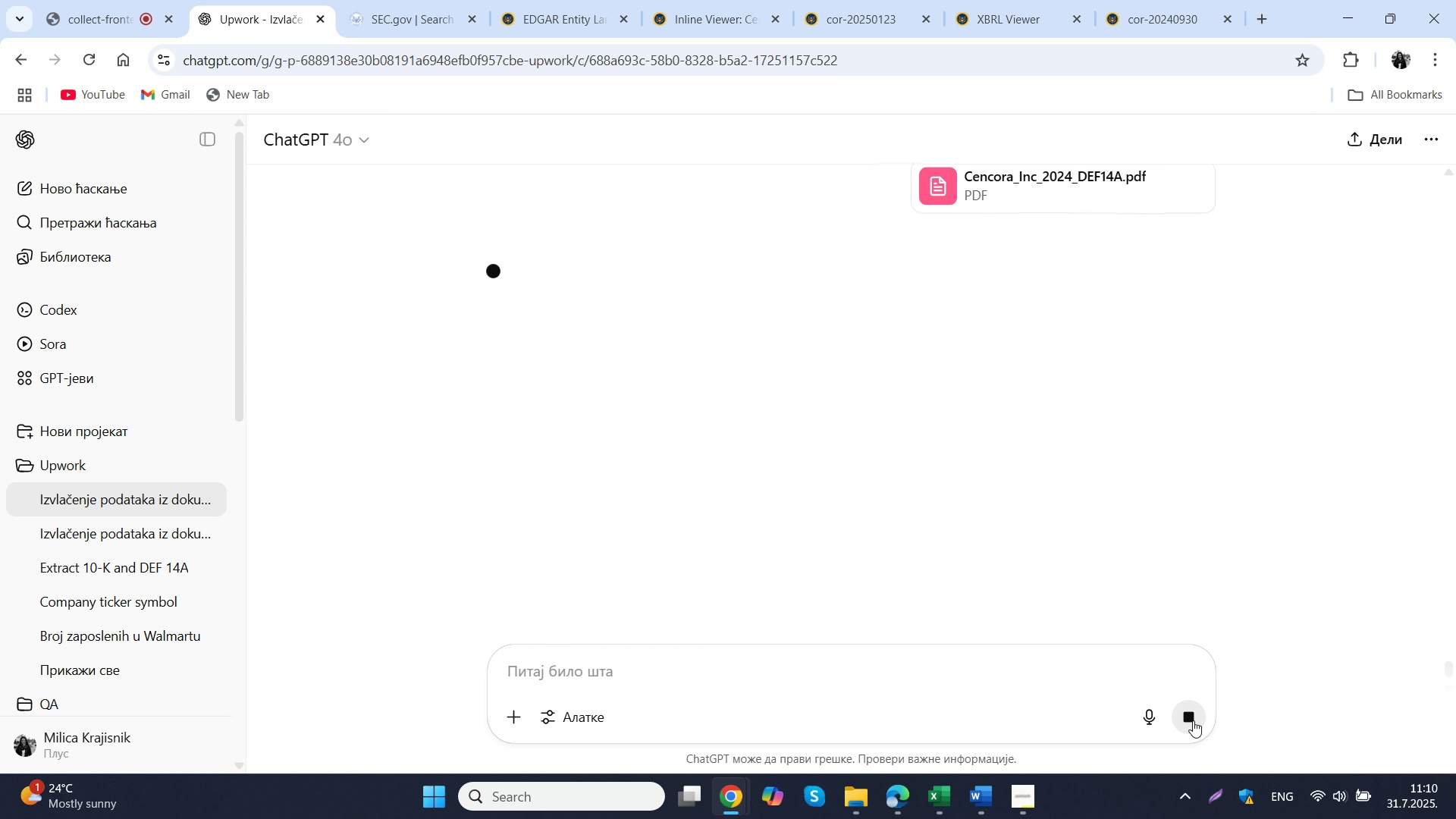 
wait(84.01)
 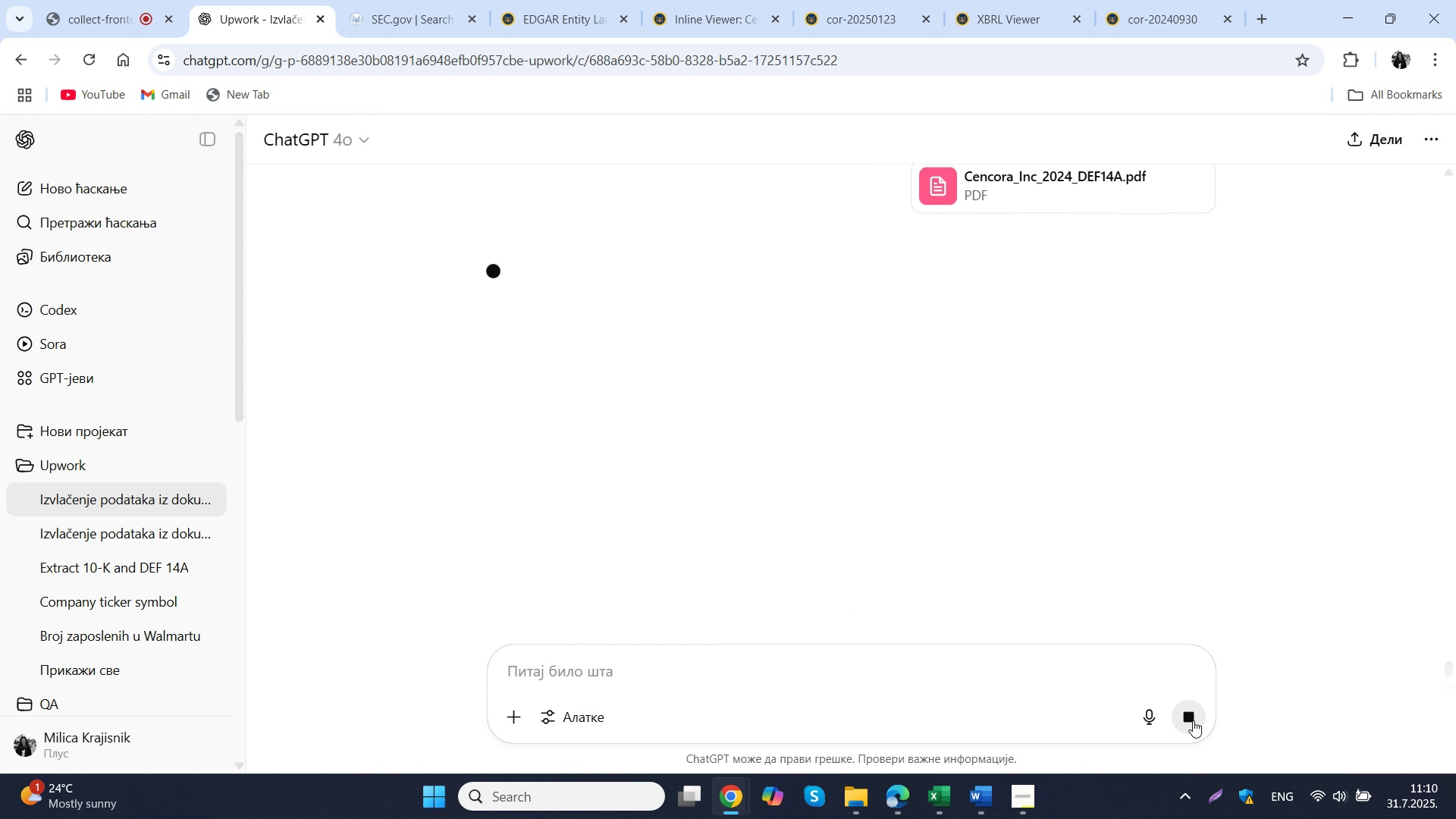 
left_click([221, 0])
 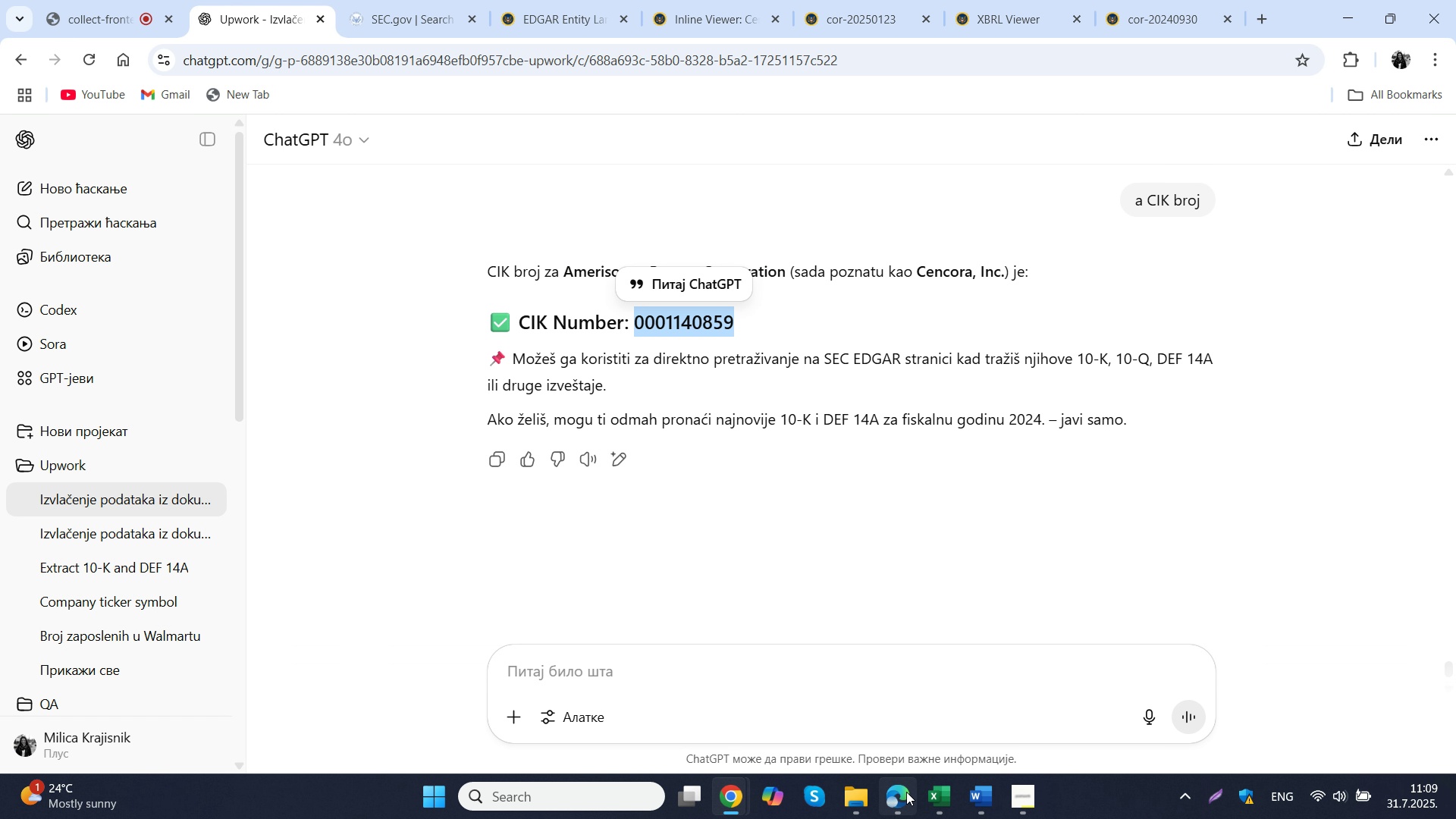 
left_click([906, 792])
 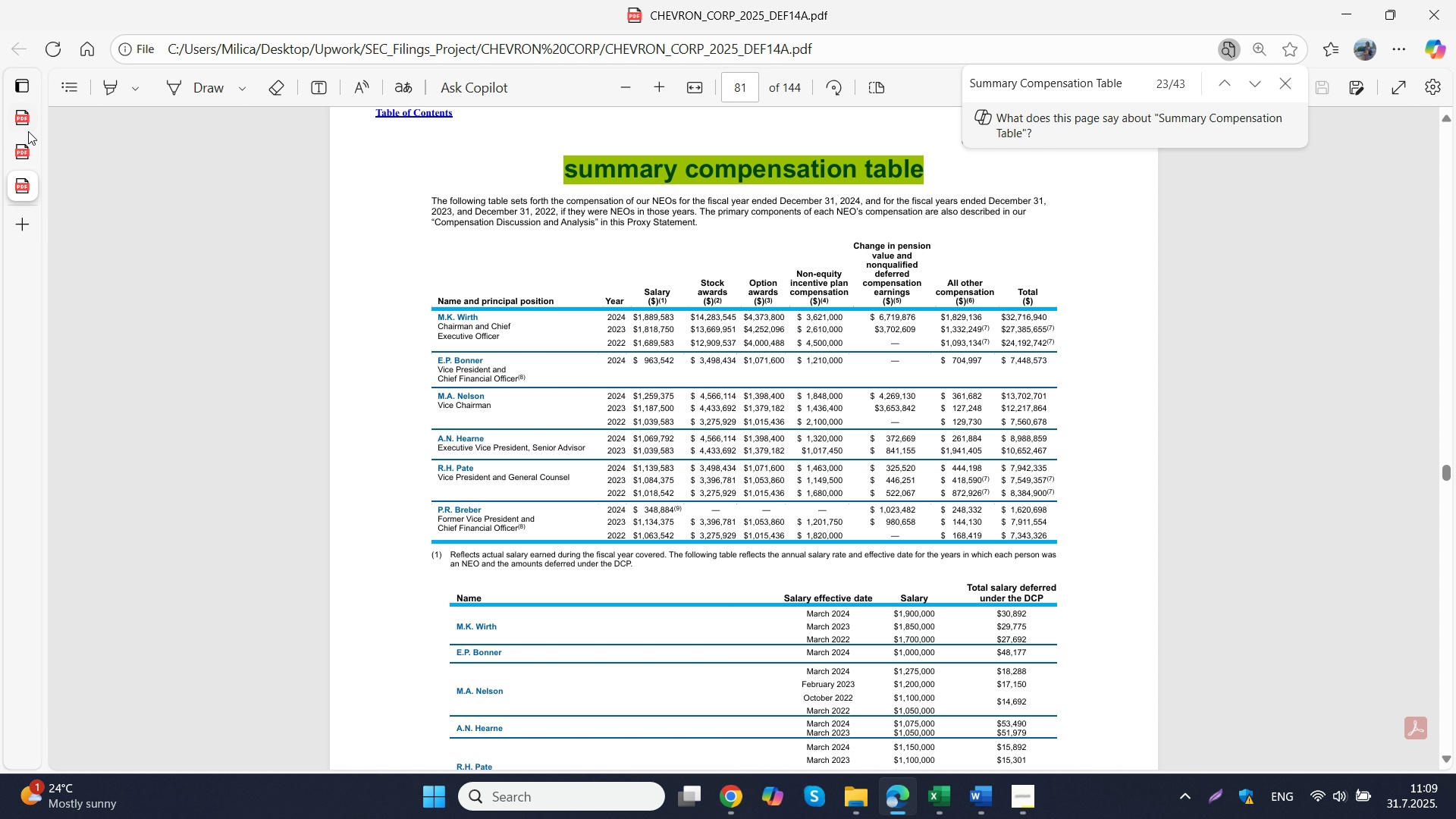 
left_click([28, 116])
 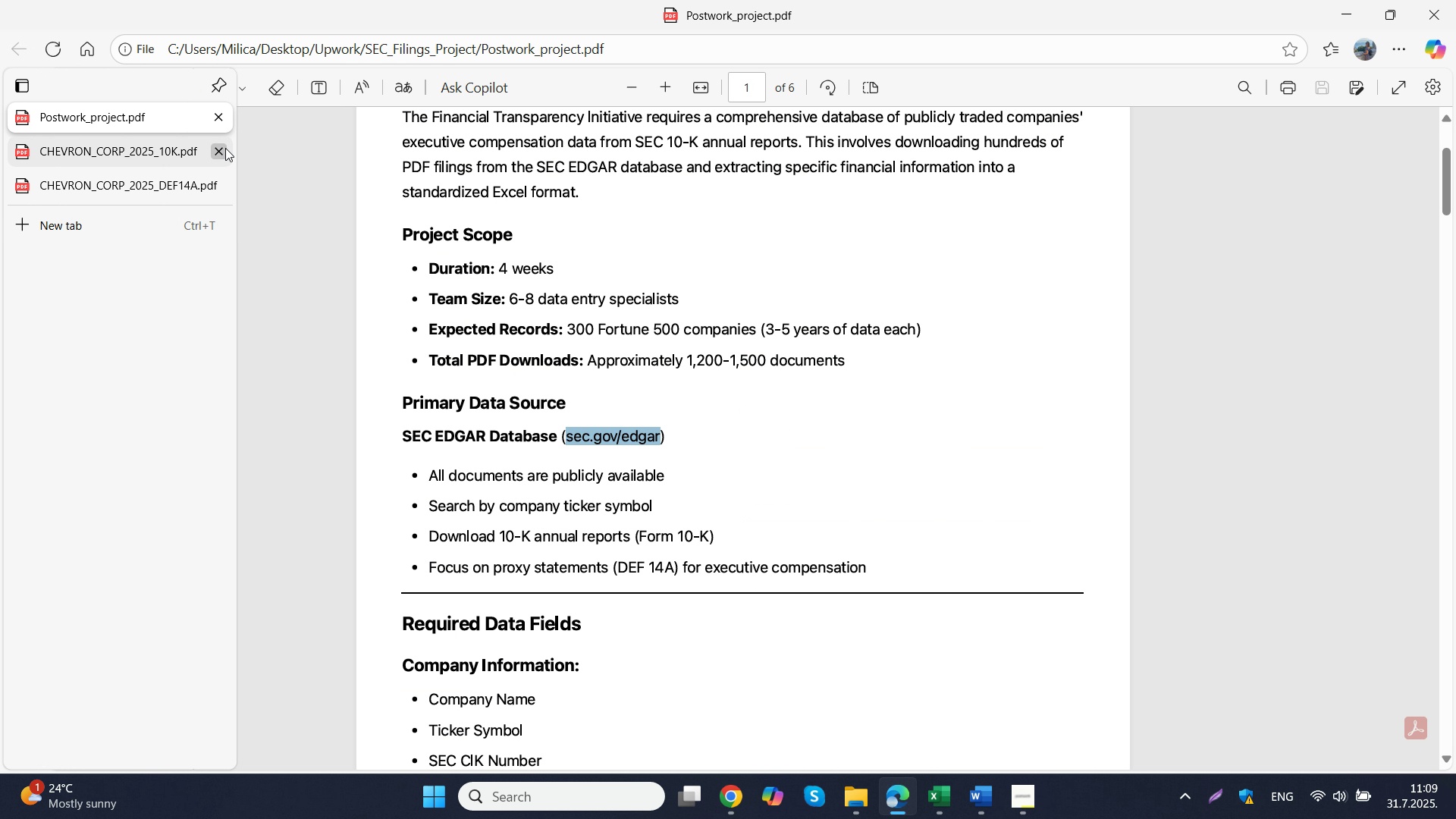 
left_click([222, 147])
 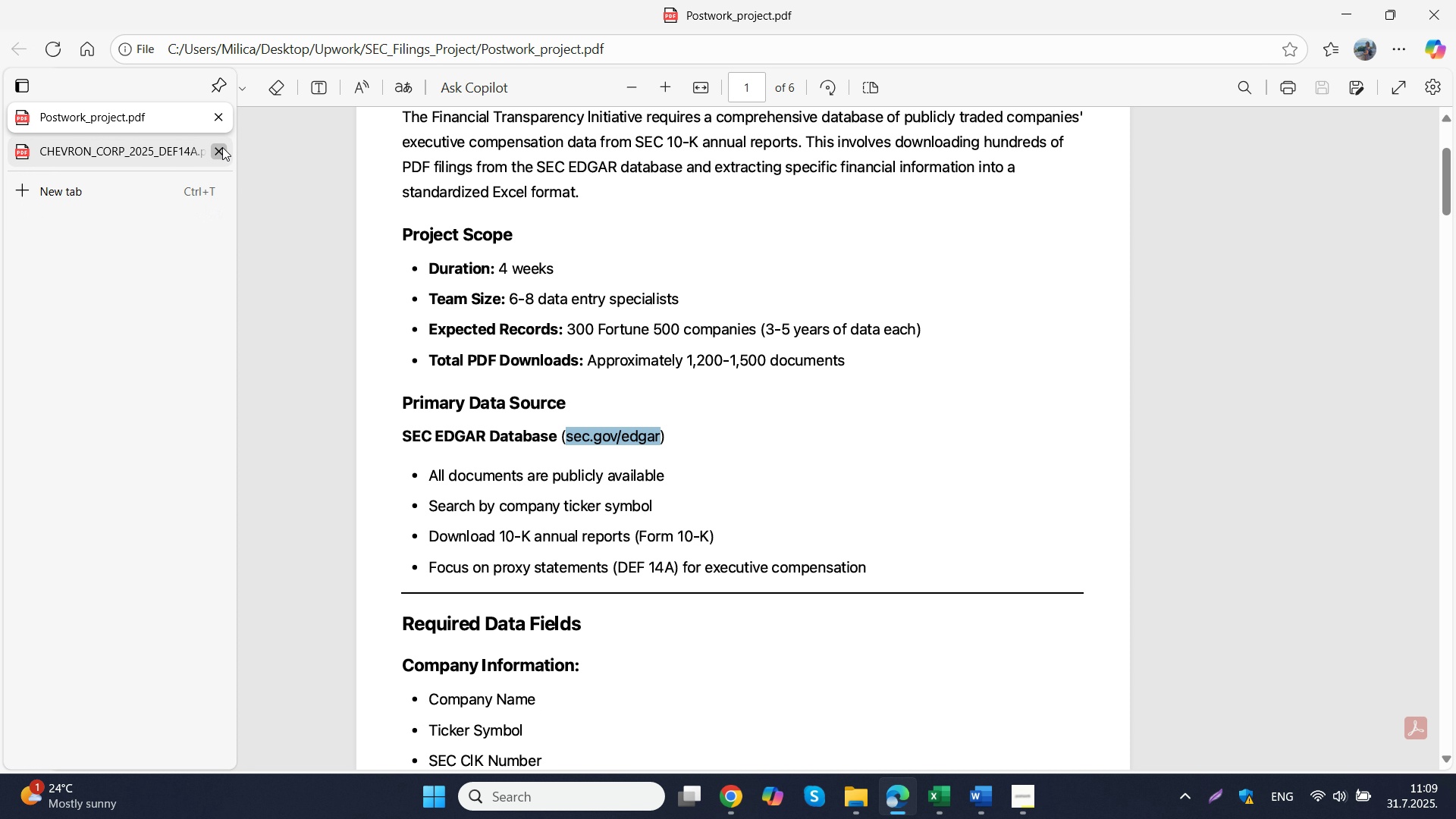 
left_click([222, 147])
 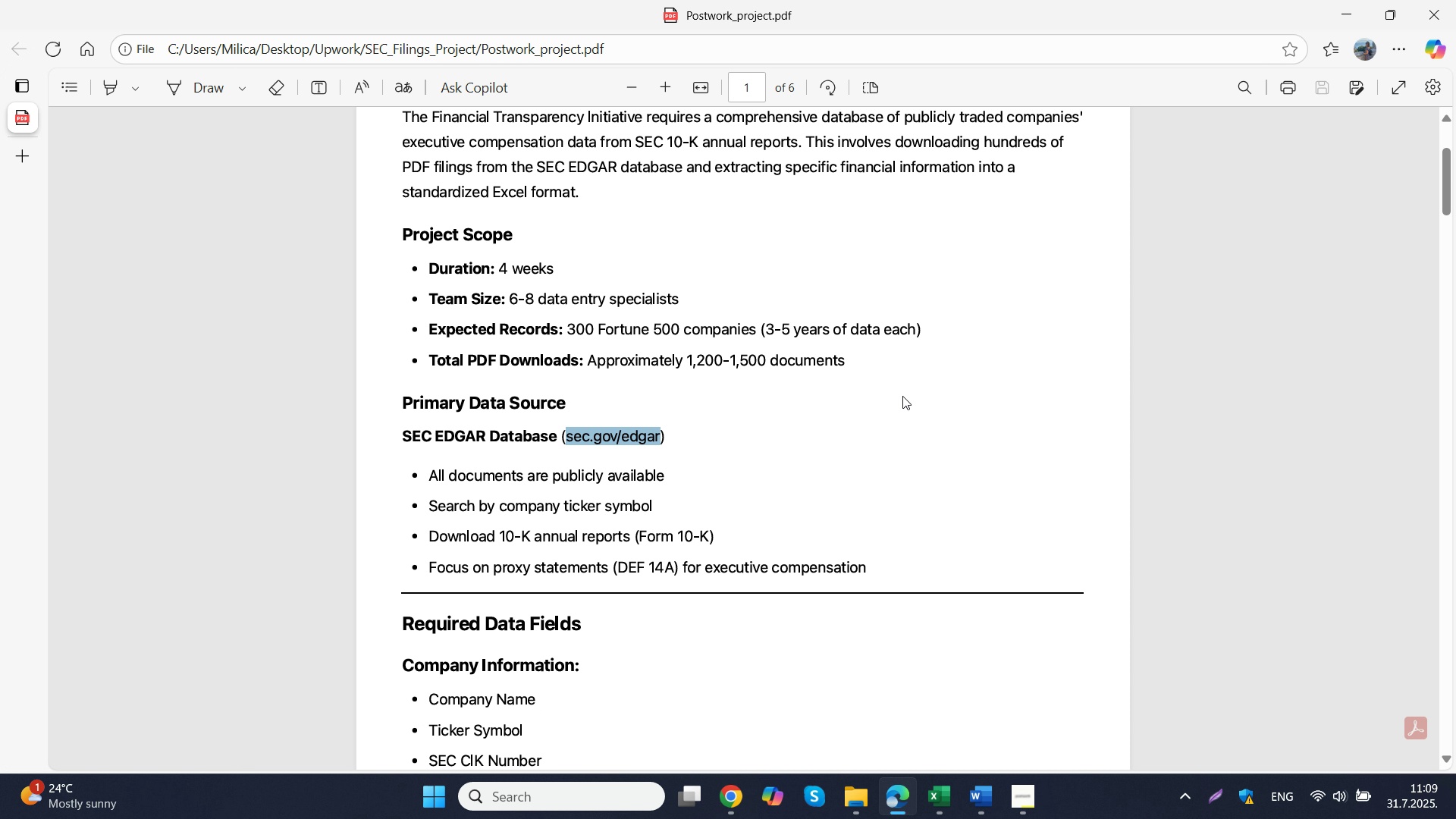 
scroll: coordinate [902, 396], scroll_direction: up, amount: 2.0
 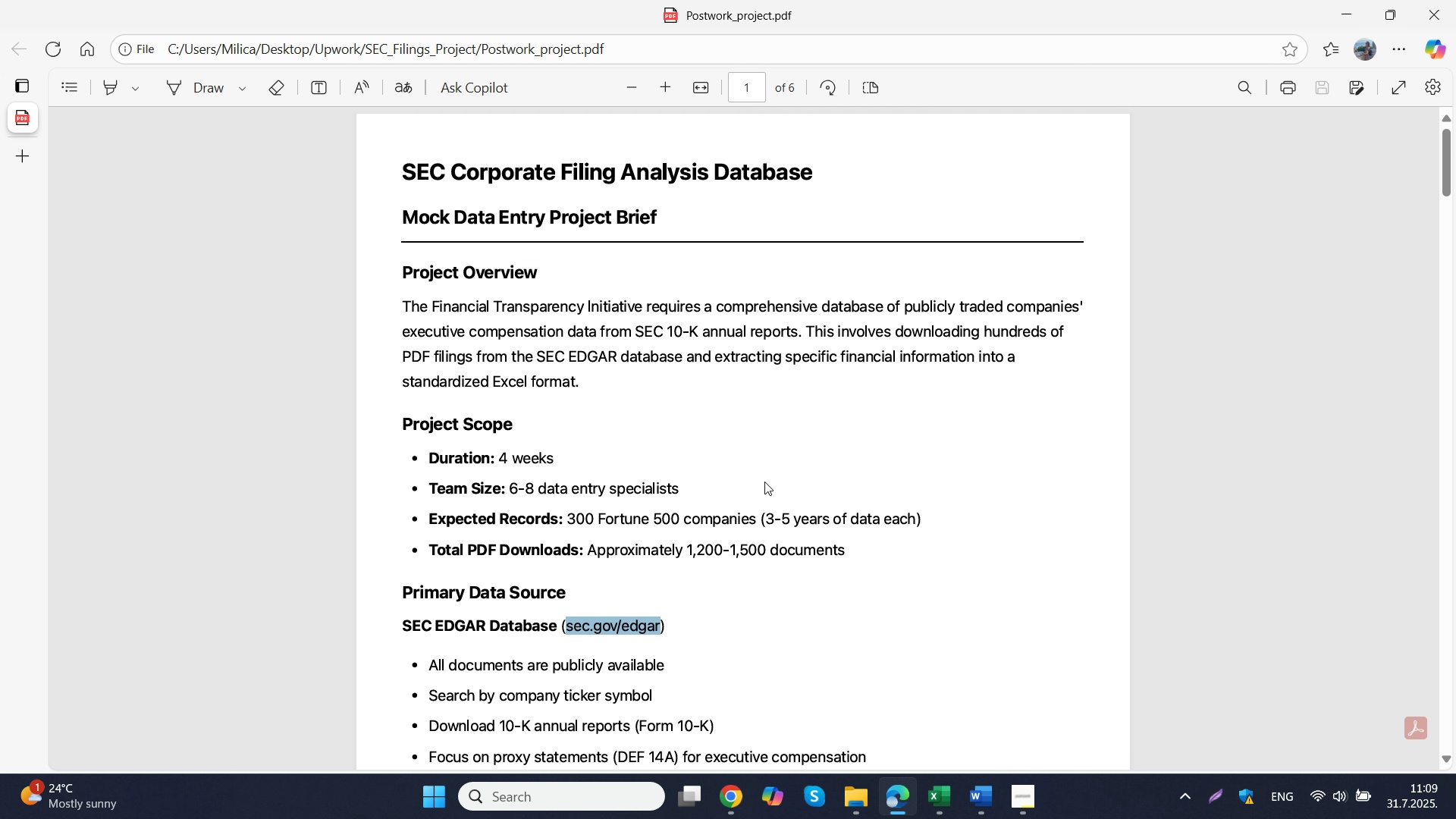 
scroll: coordinate [707, 376], scroll_direction: down, amount: 6.0
 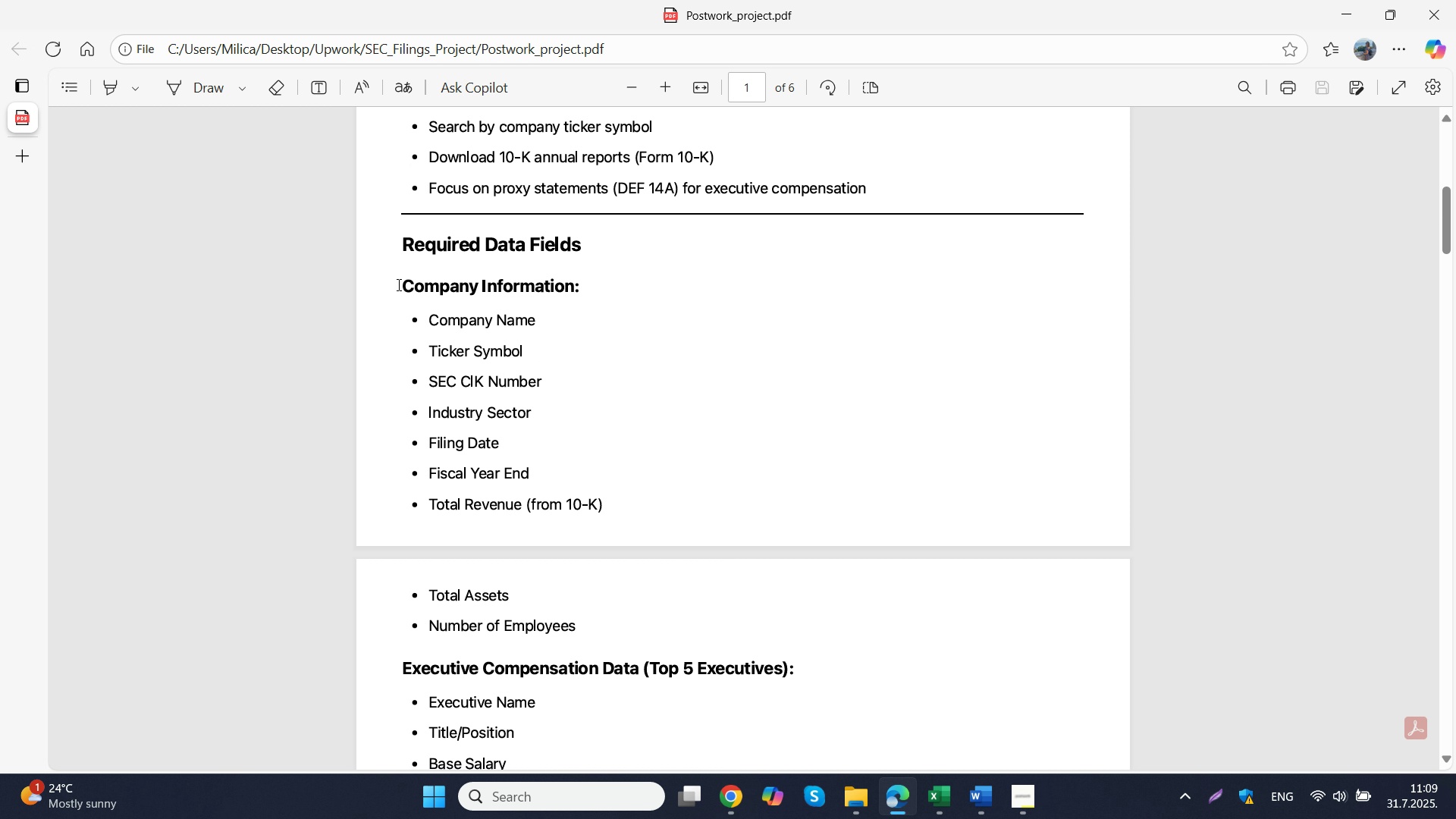 
left_click_drag(start_coordinate=[400, 284], to_coordinate=[554, 411])
 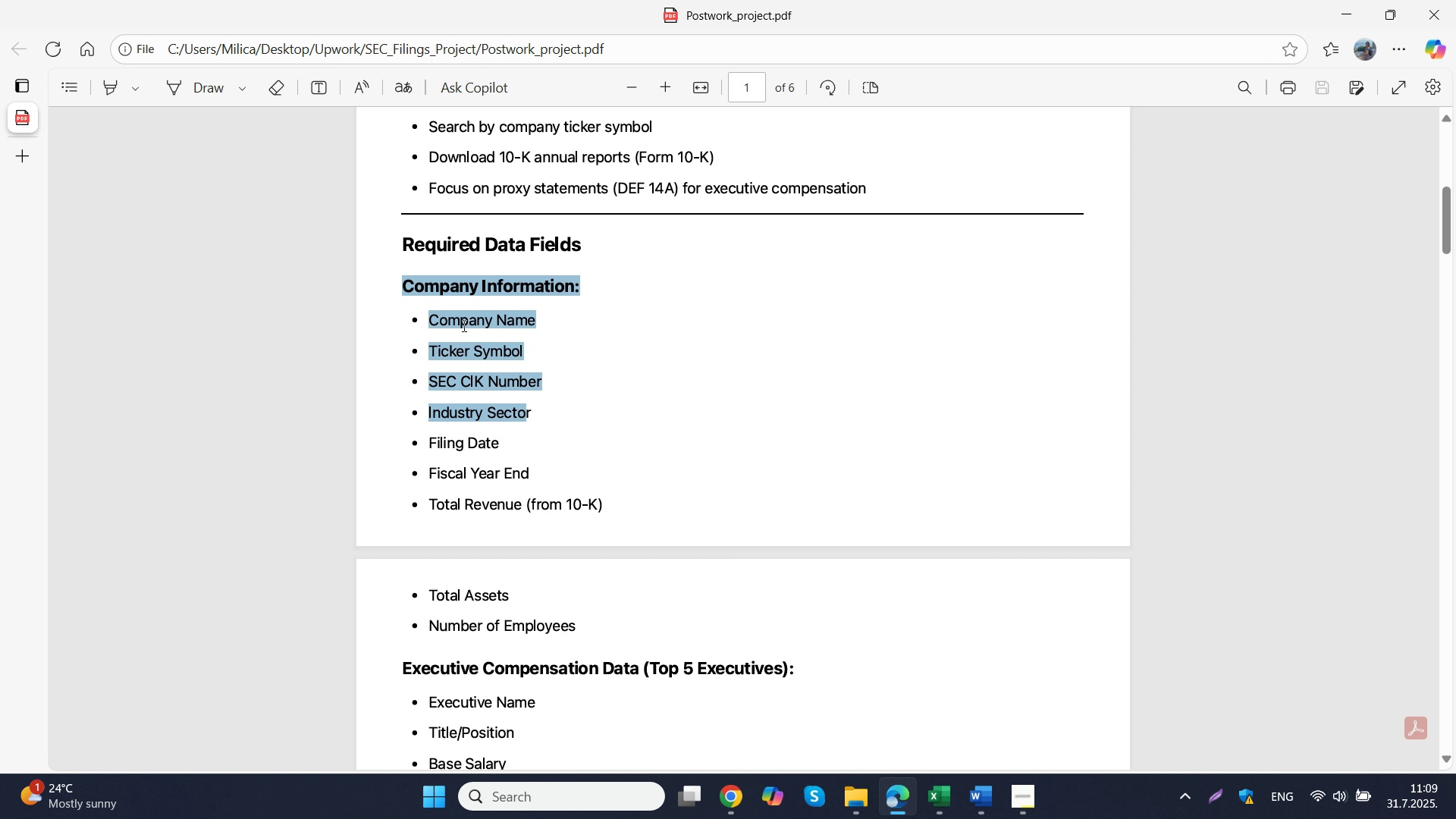 
left_click([463, 325])
 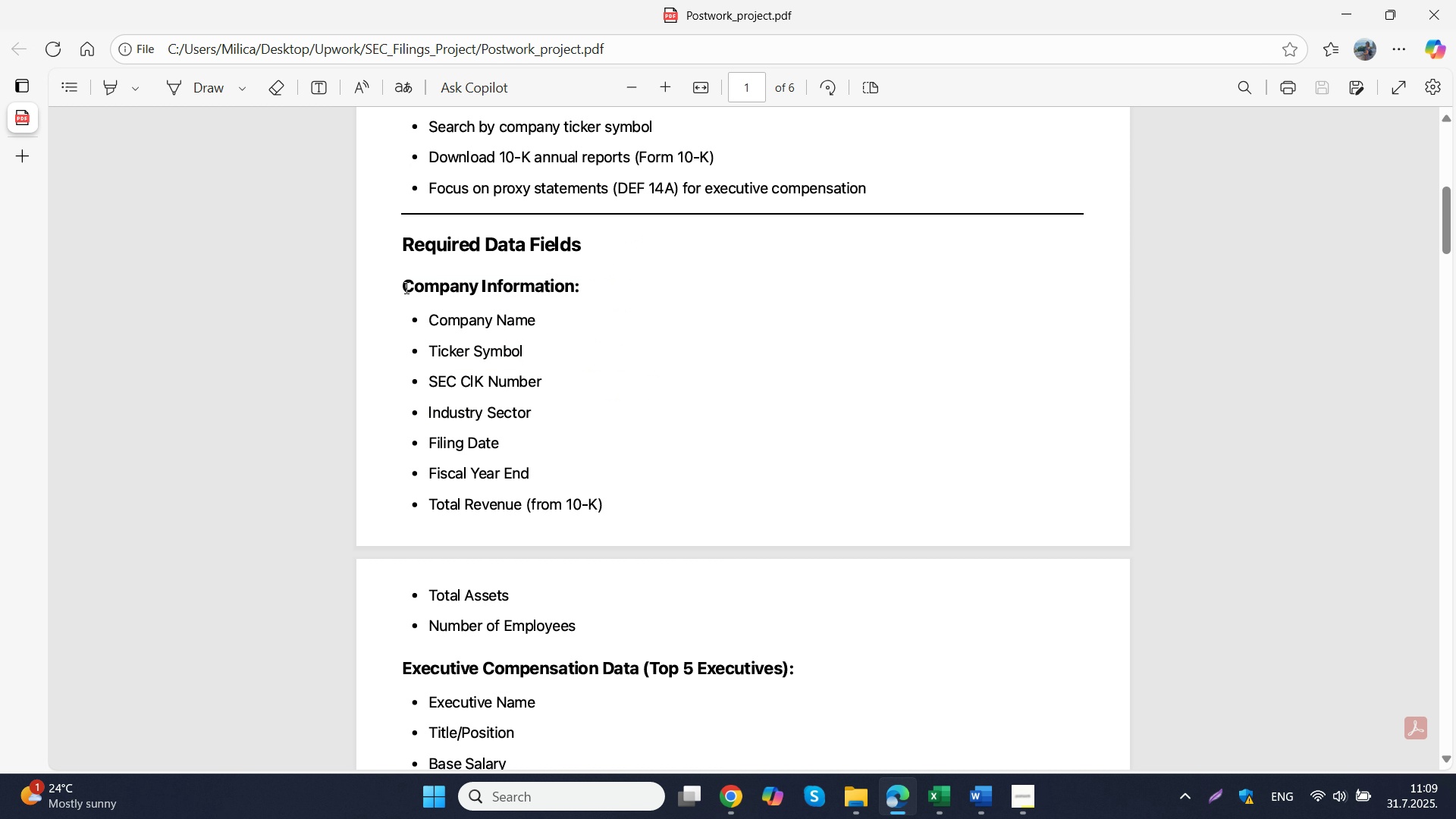 
left_click_drag(start_coordinate=[402, 287], to_coordinate=[545, 410])
 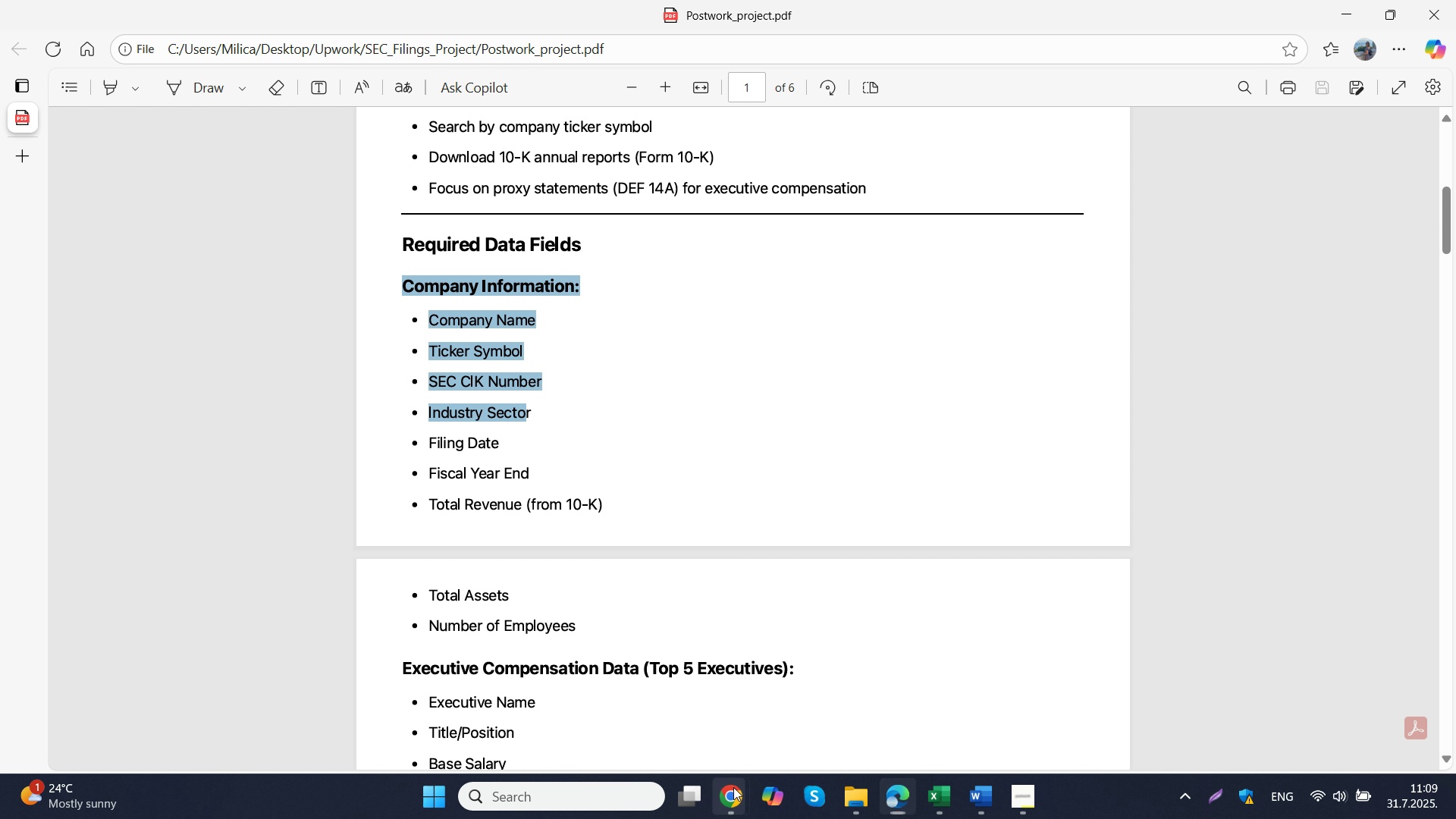 
left_click([733, 787])
 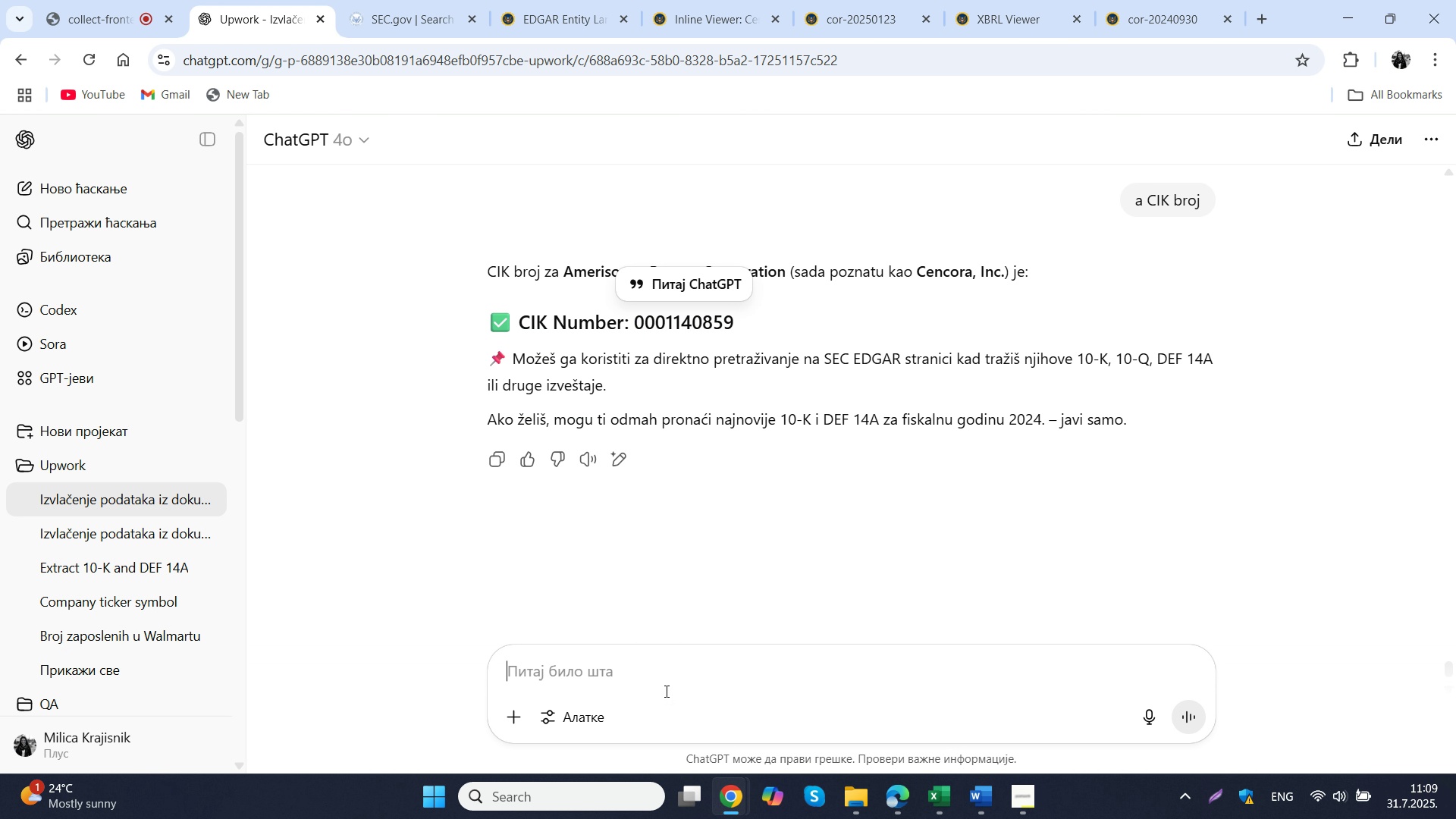 
left_click([665, 691])
 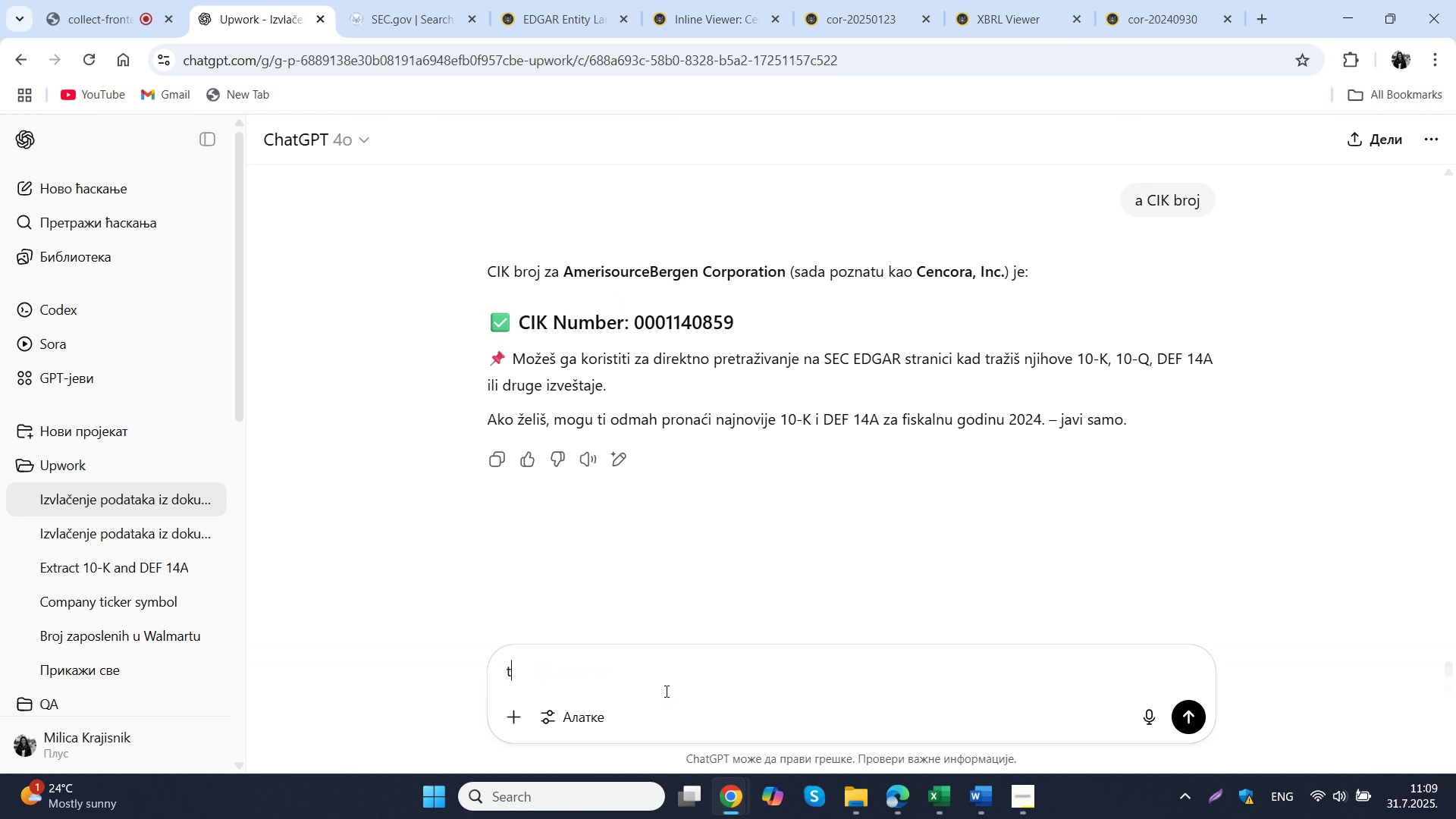 
type(Treba)
key(Backspace)
key(Backspace)
key(Backspace)
key(Backspace)
key(Backspace)
type(tREBA DA MI NADJ)
 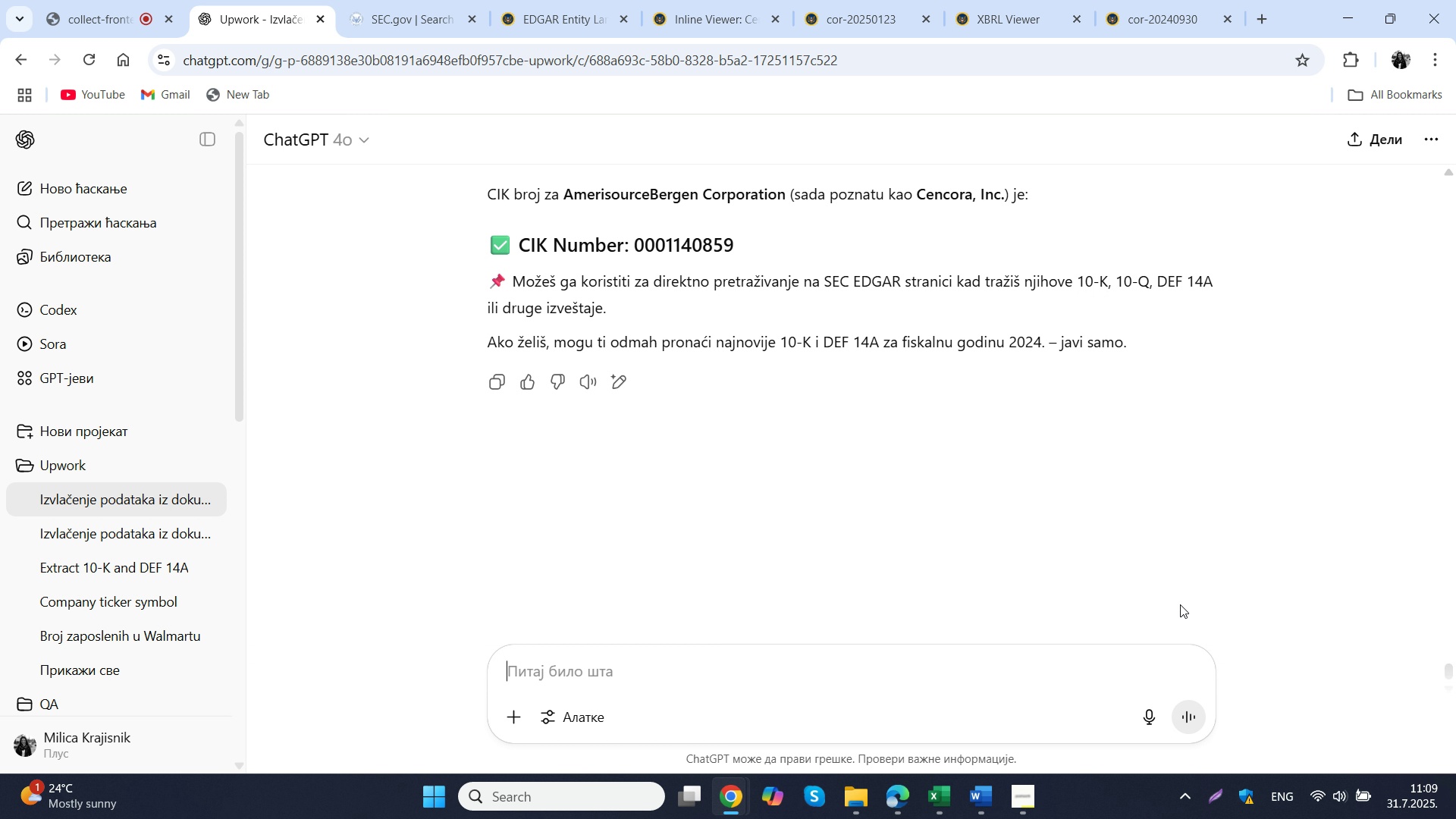 
hold_key(key=Backspace, duration=1.16)
 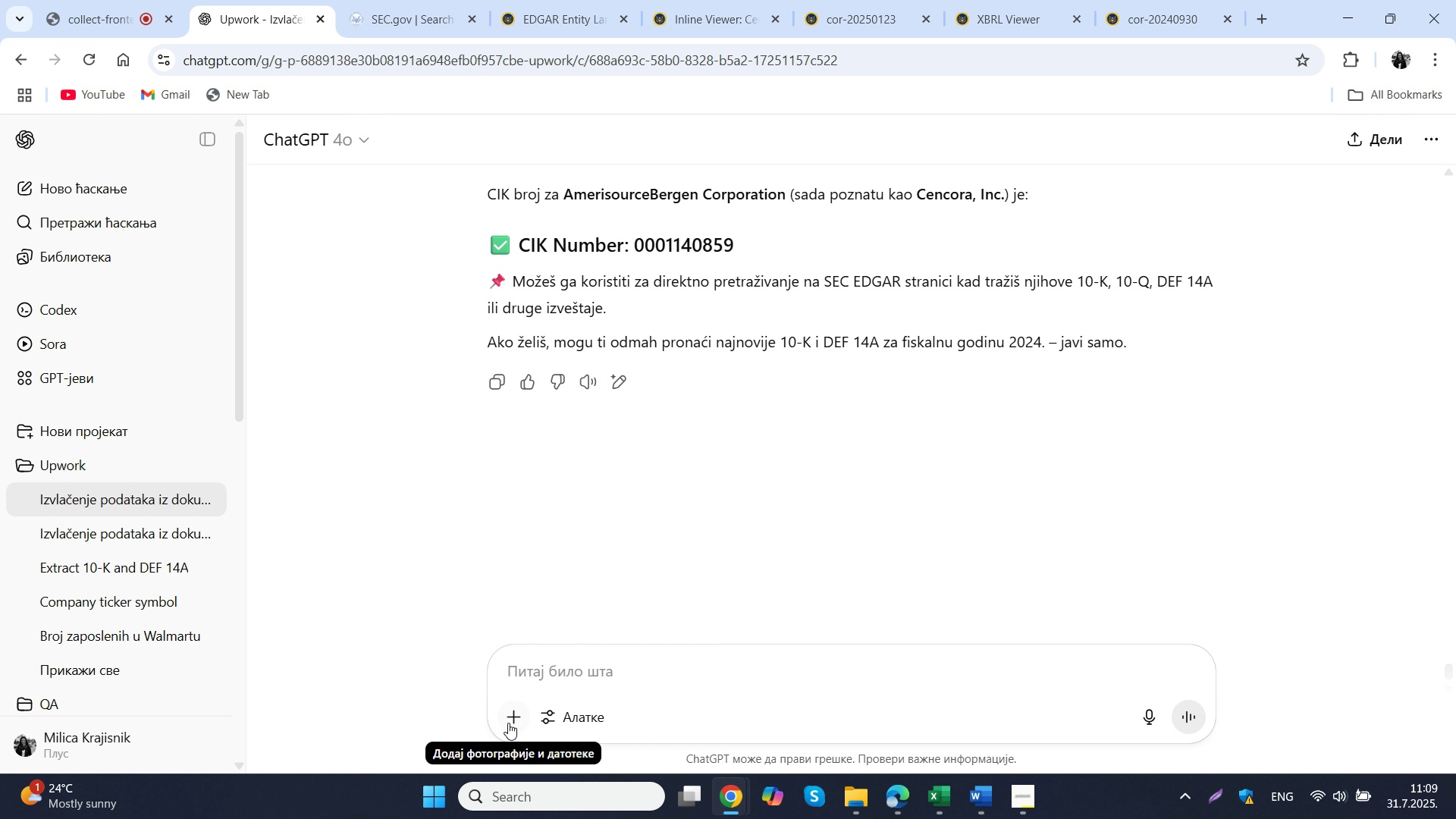 
scroll: coordinate [1180, 604], scroll_direction: down, amount: 4.0
 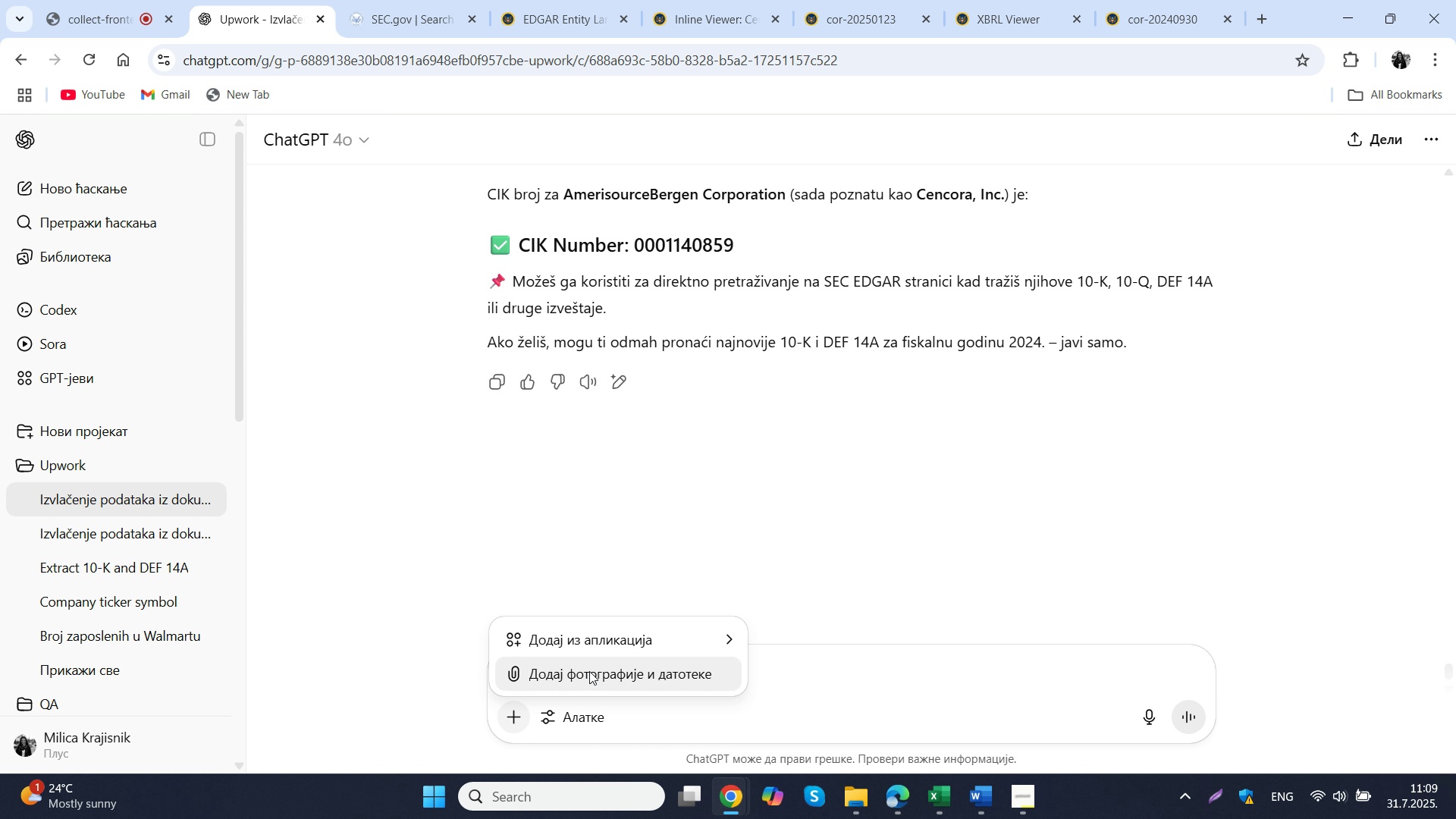 
left_click([507, 719])
 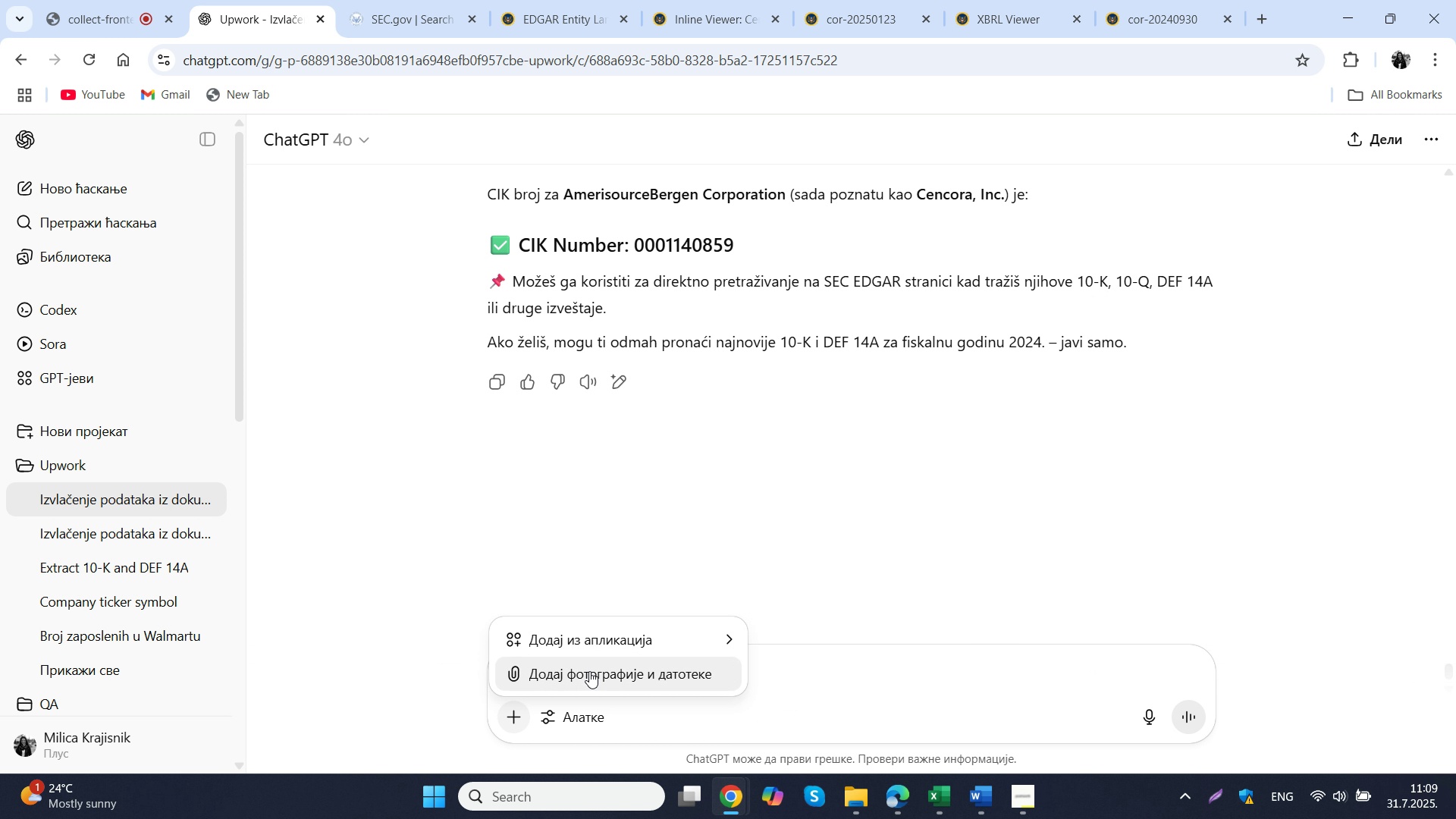 
left_click([589, 671])
 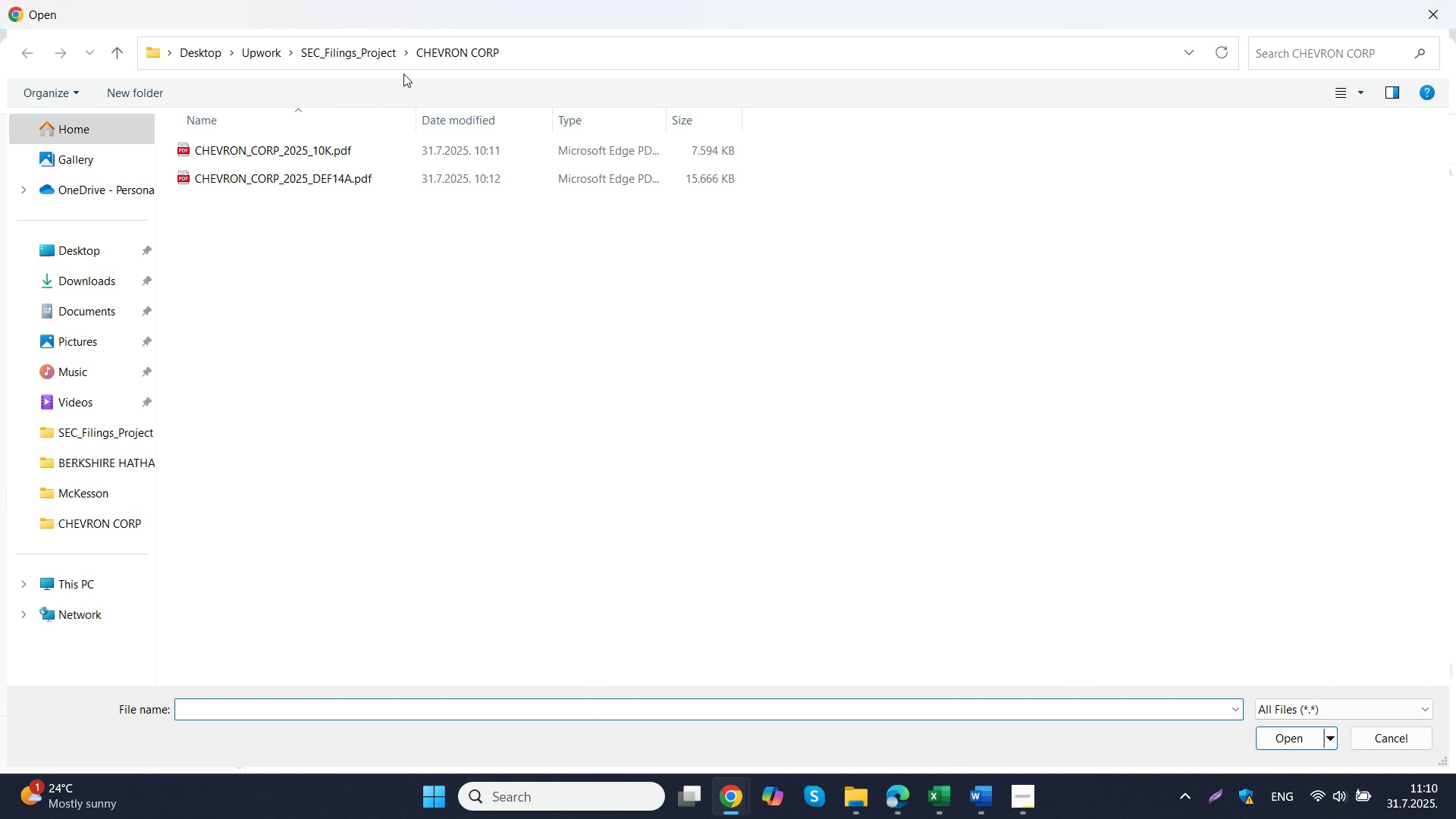 
left_click([352, 56])
 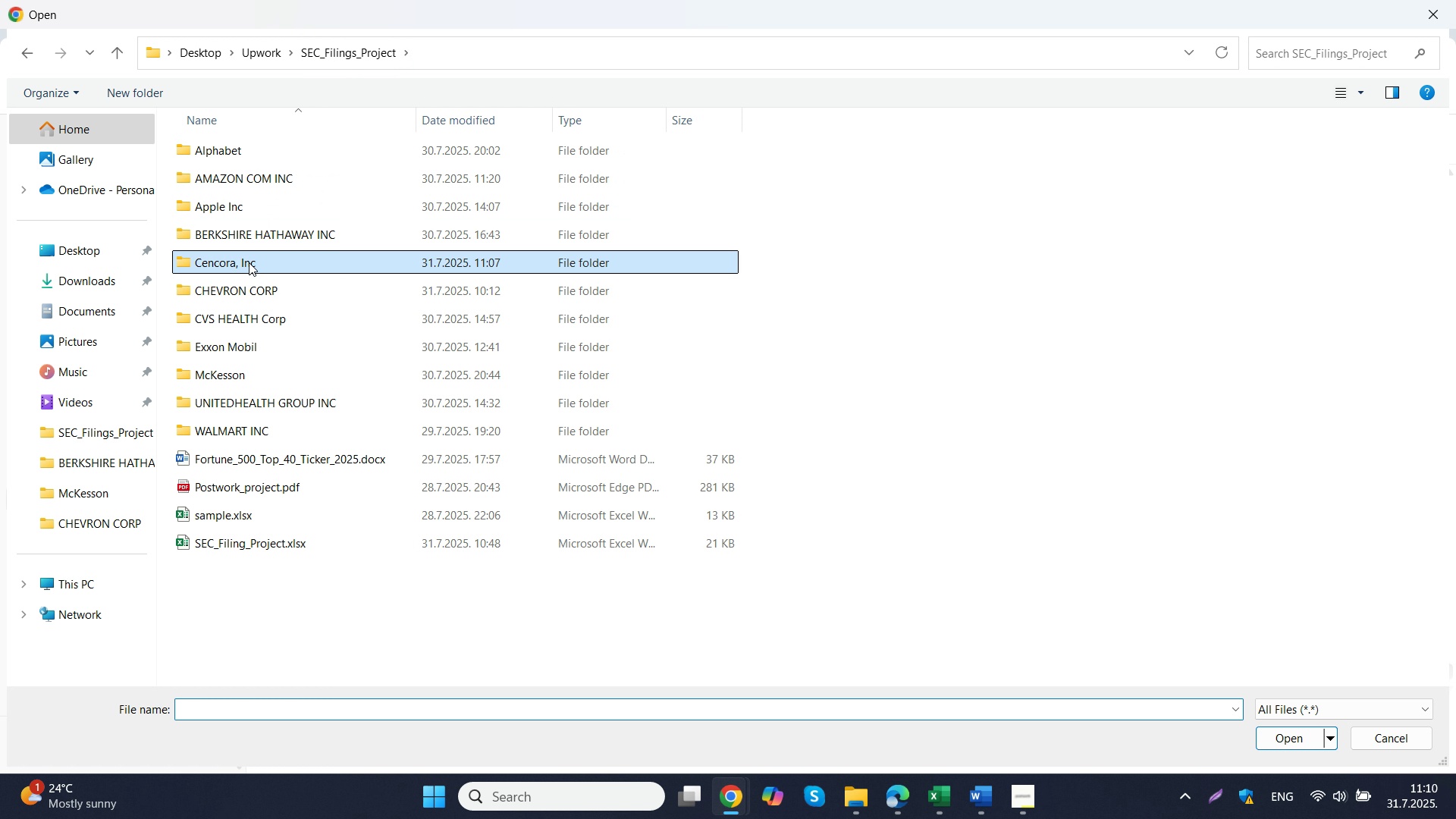 
double_click([249, 262])
 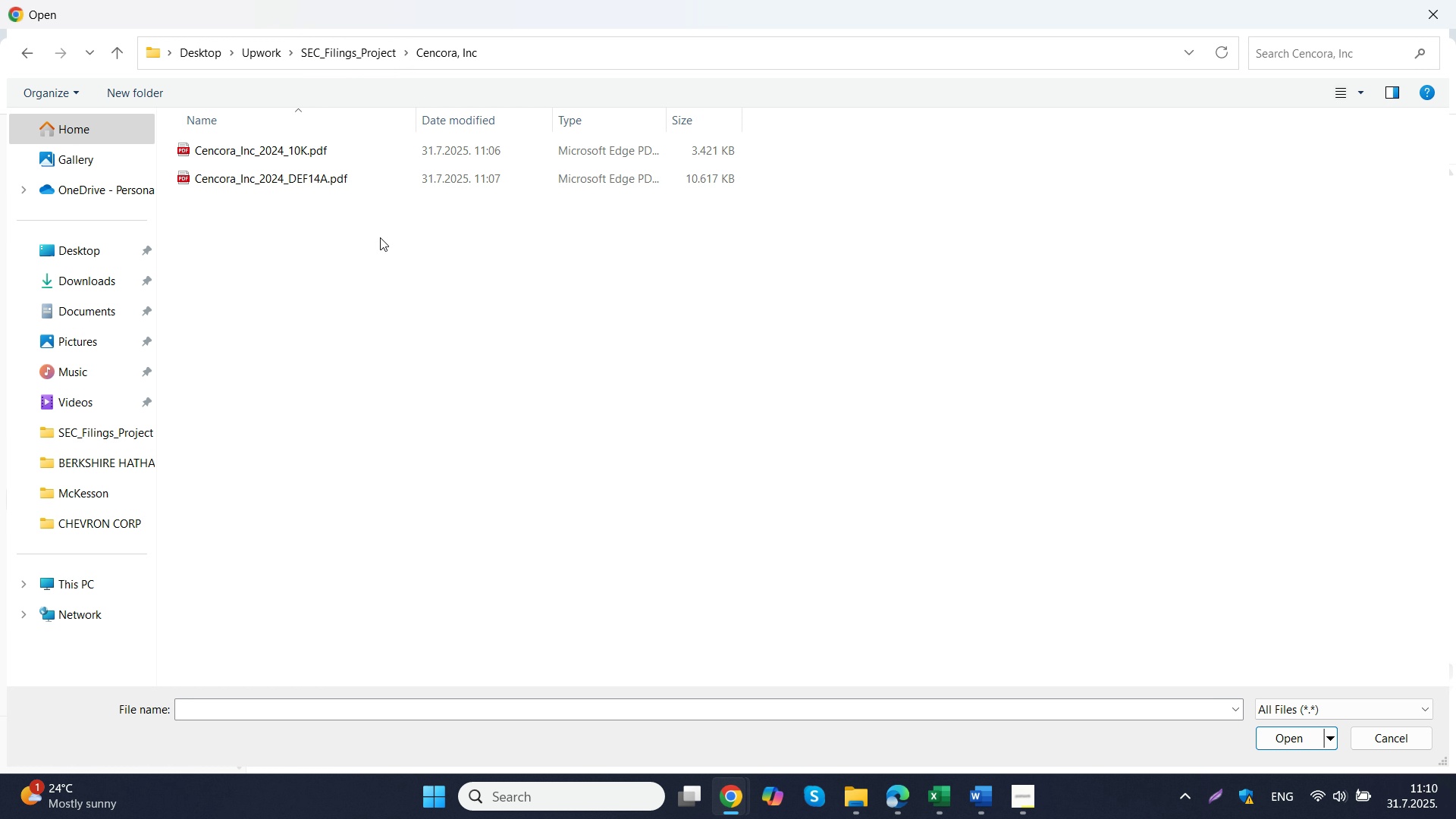 
left_click_drag(start_coordinate=[381, 238], to_coordinate=[316, 141])
 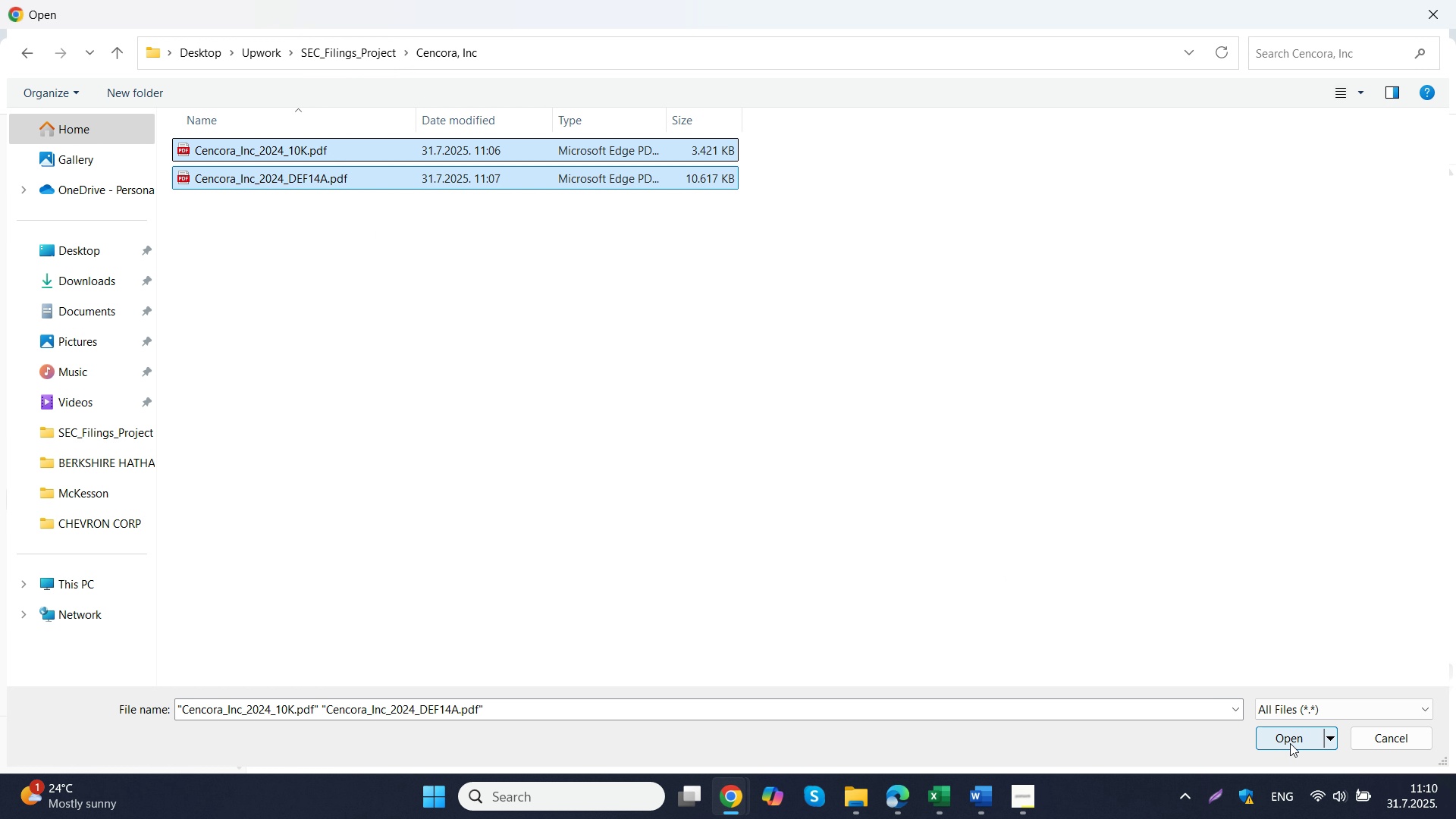 
left_click([1290, 743])
 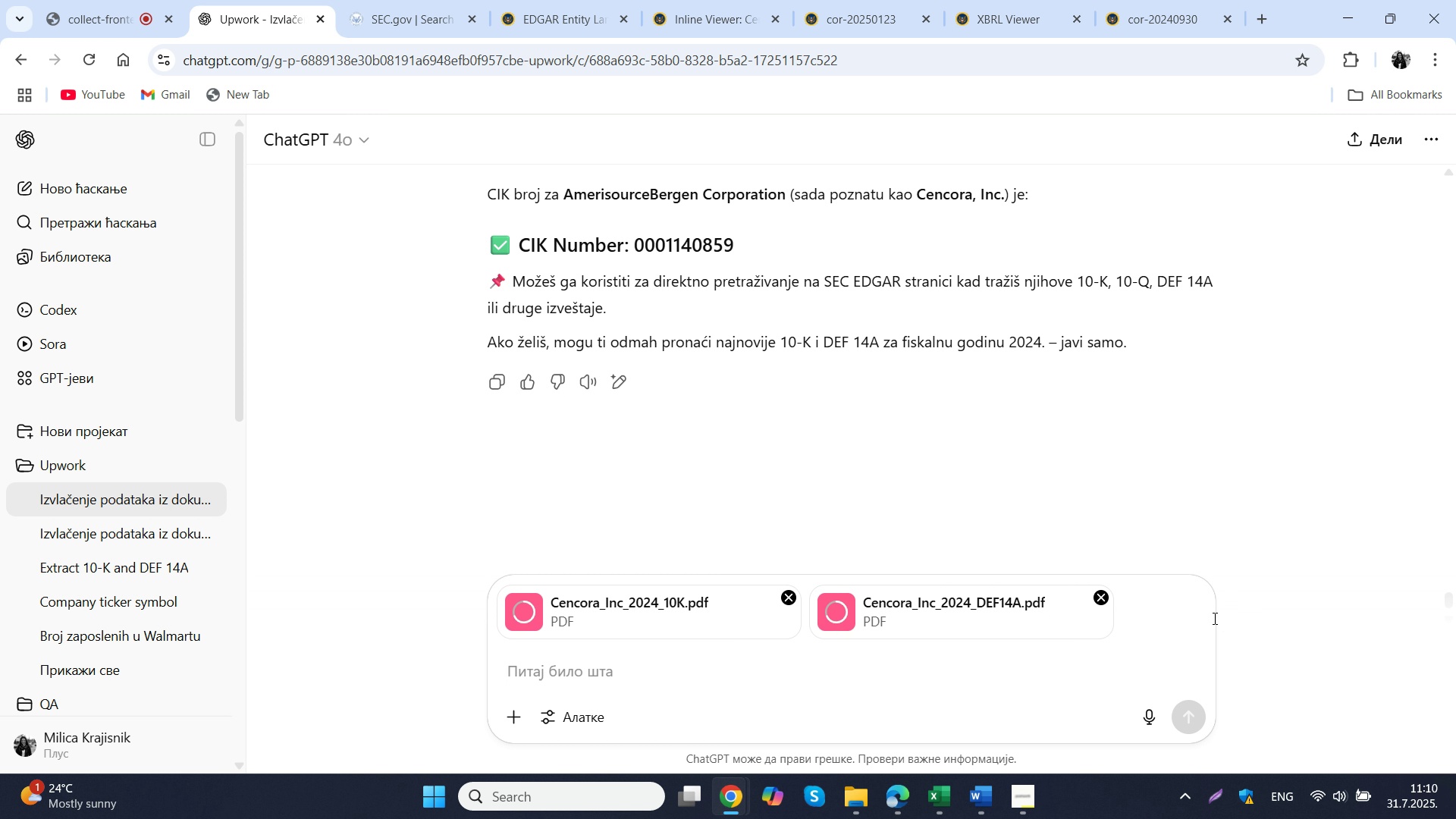 
wait(11.81)
 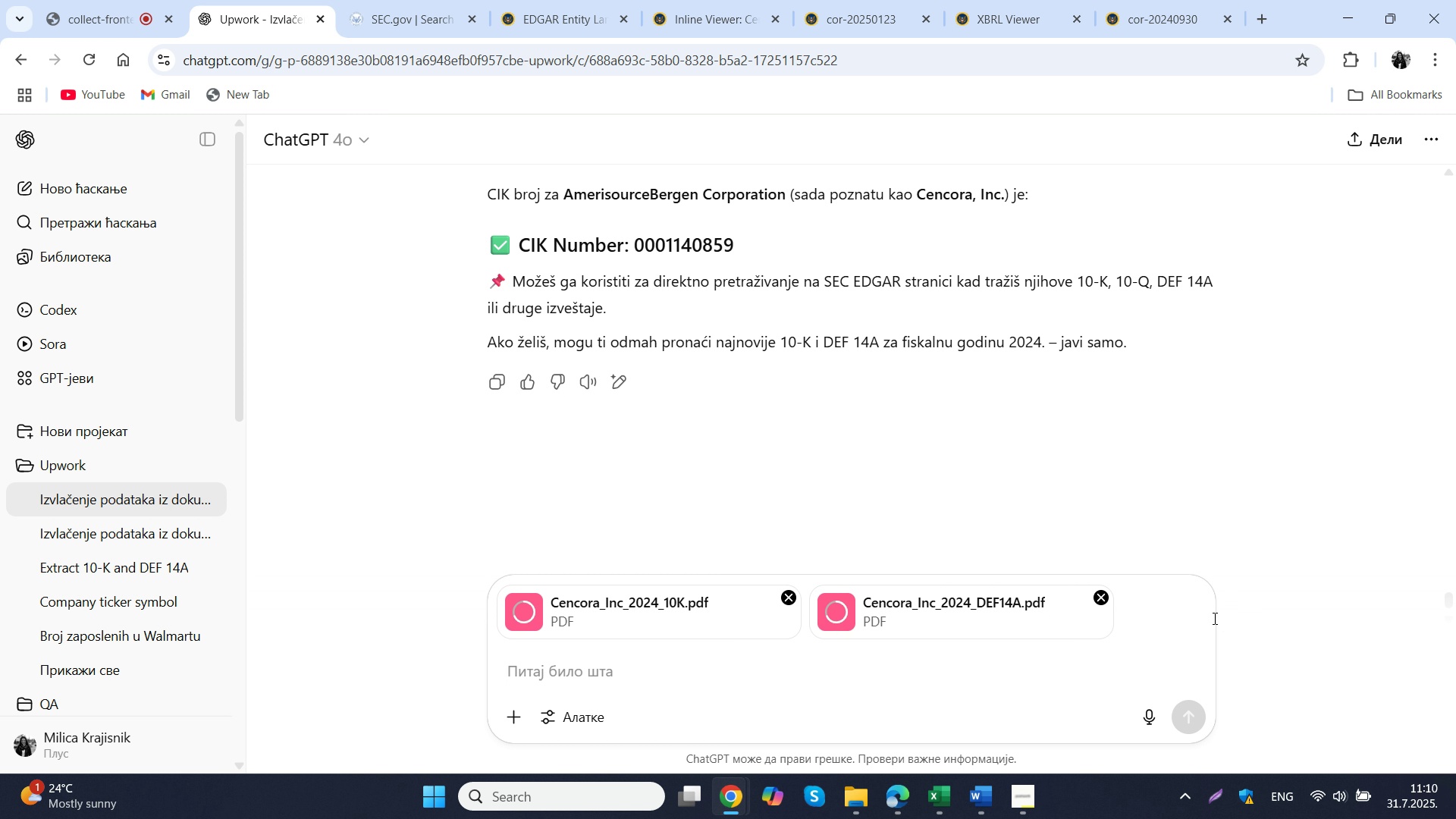 
left_click([1193, 720])
 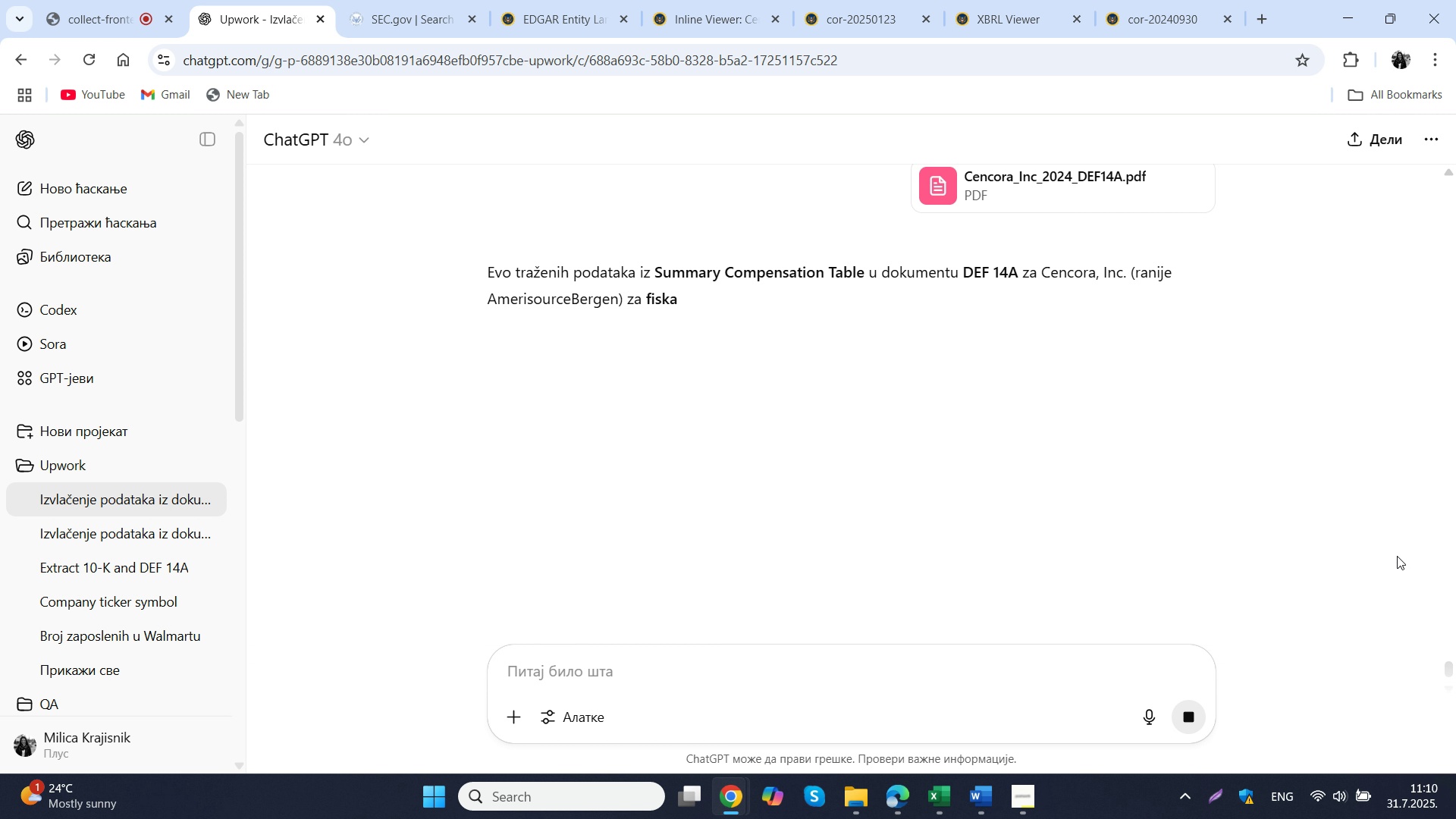 
wait(17.19)
 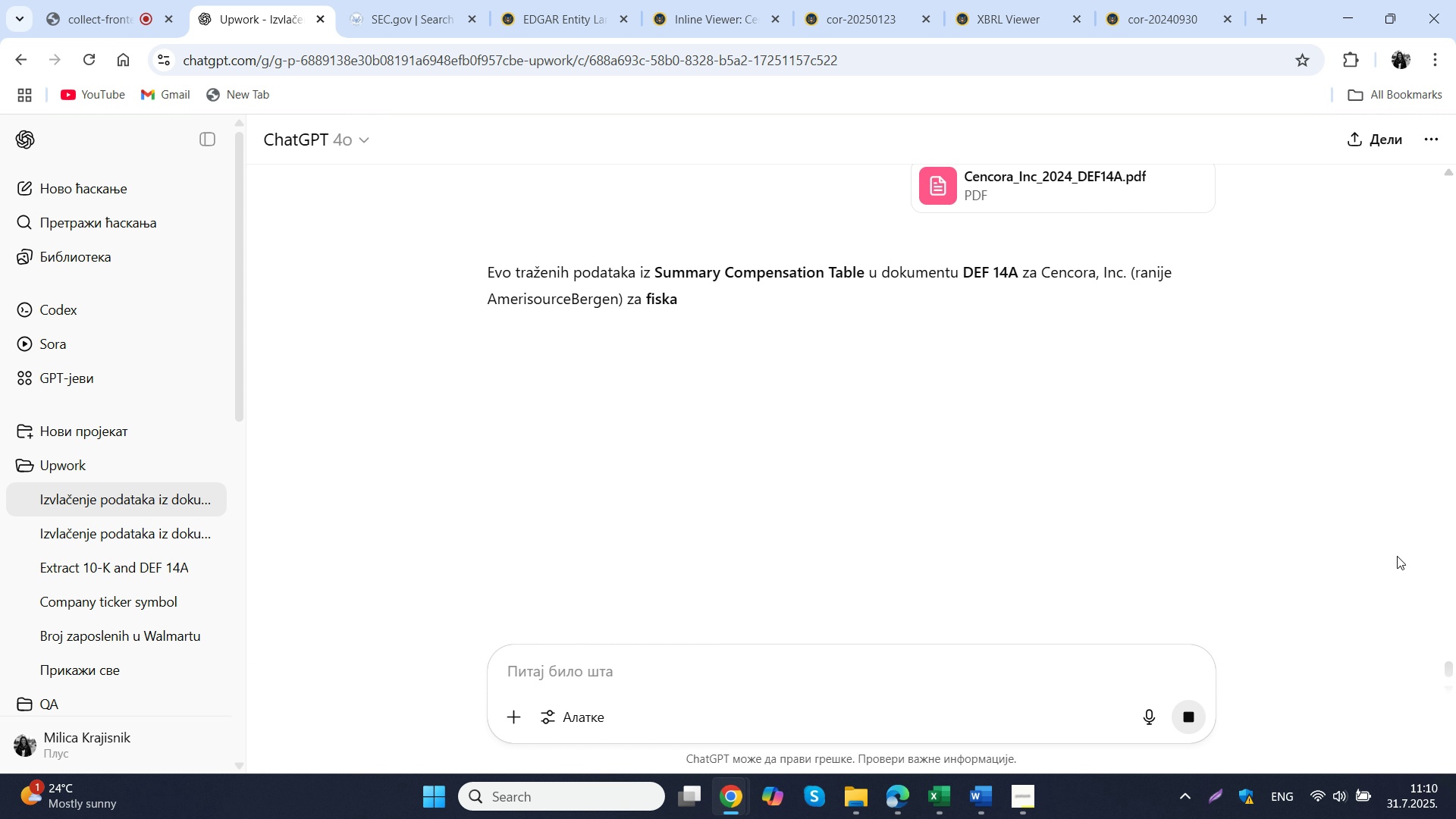 
scroll: coordinate [1291, 454], scroll_direction: down, amount: 15.0
 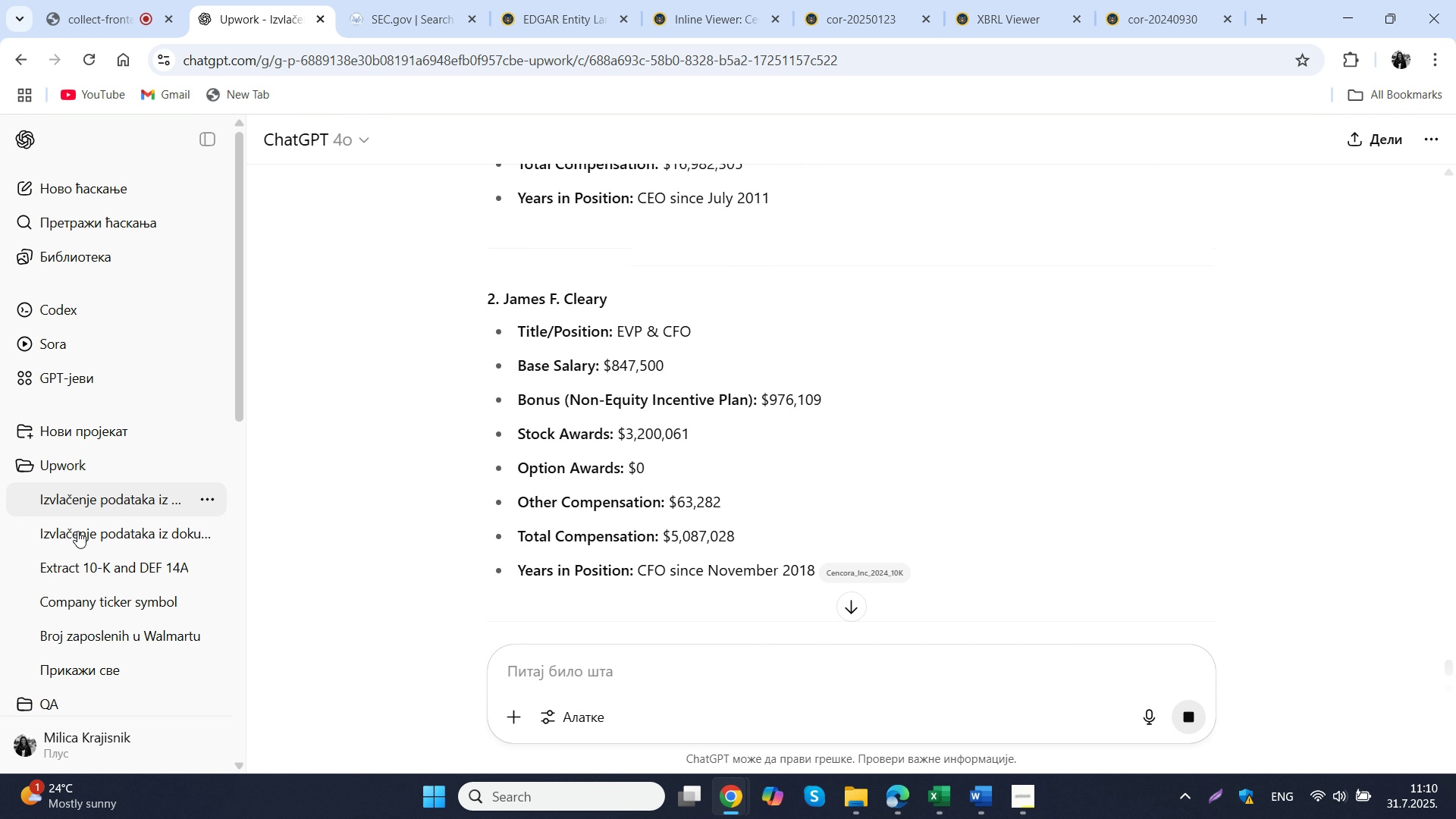 
left_click([92, 560])
 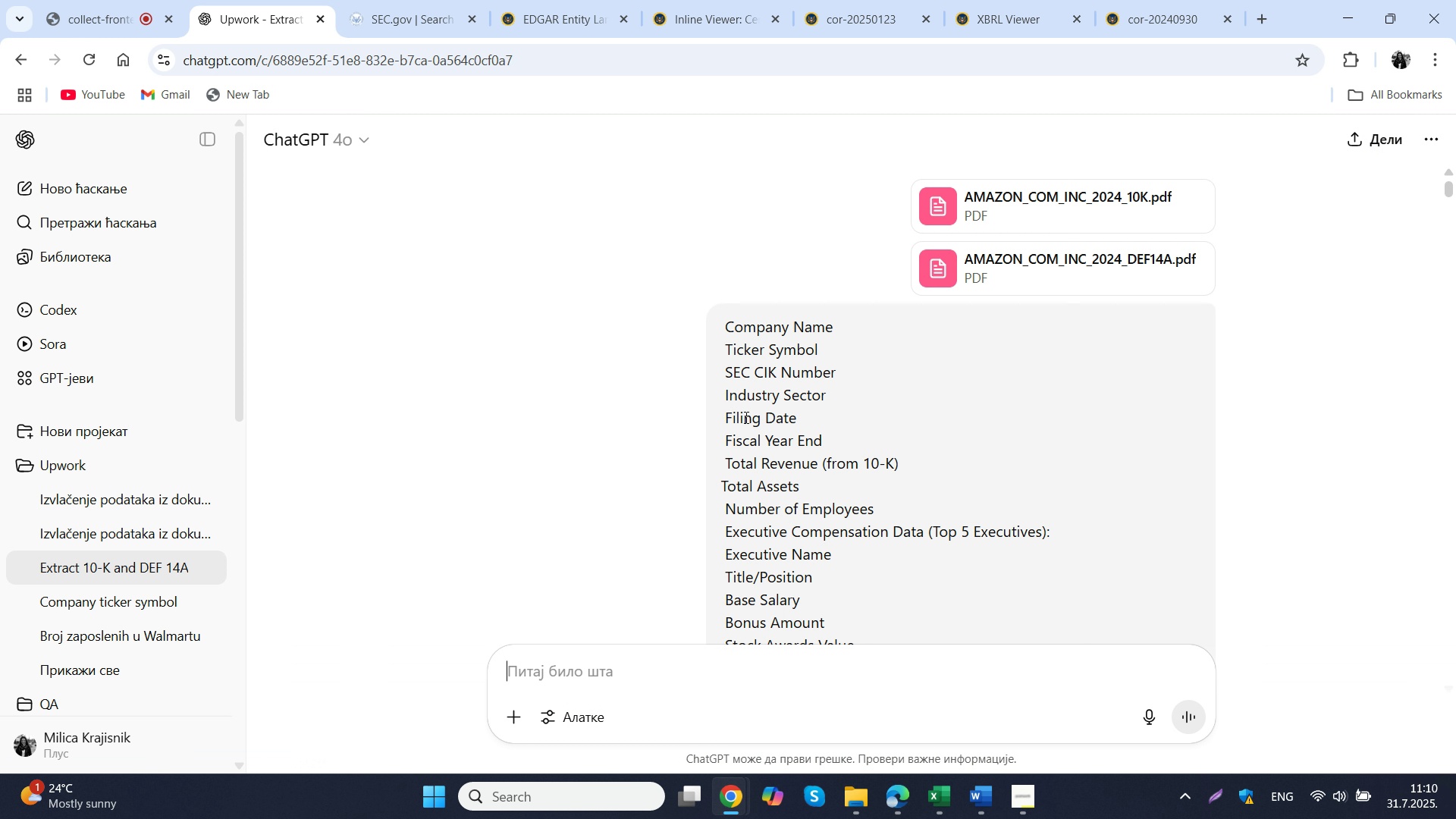 
scroll: coordinate [895, 445], scroll_direction: down, amount: 15.0
 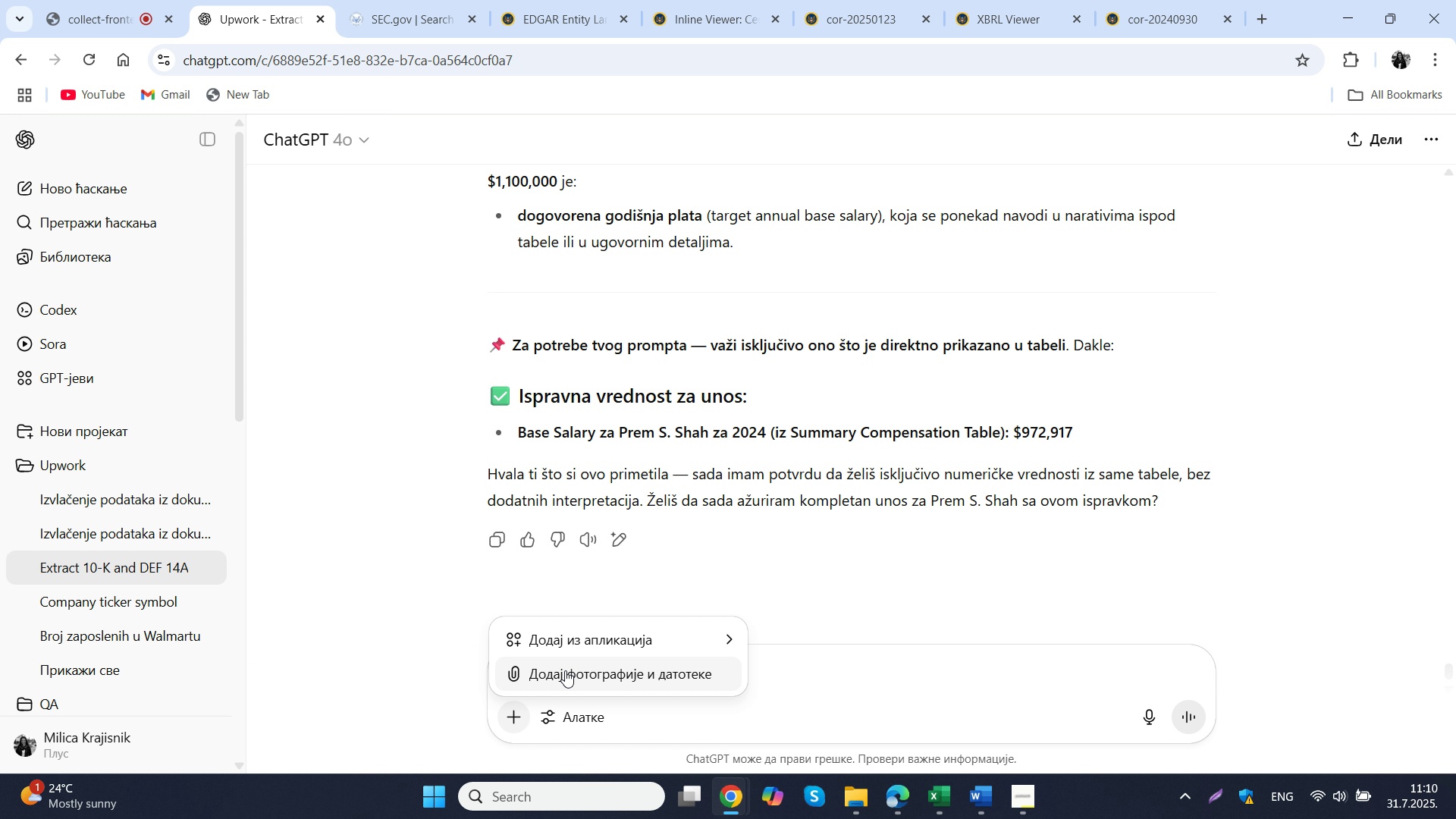 
left_click([582, 669])
 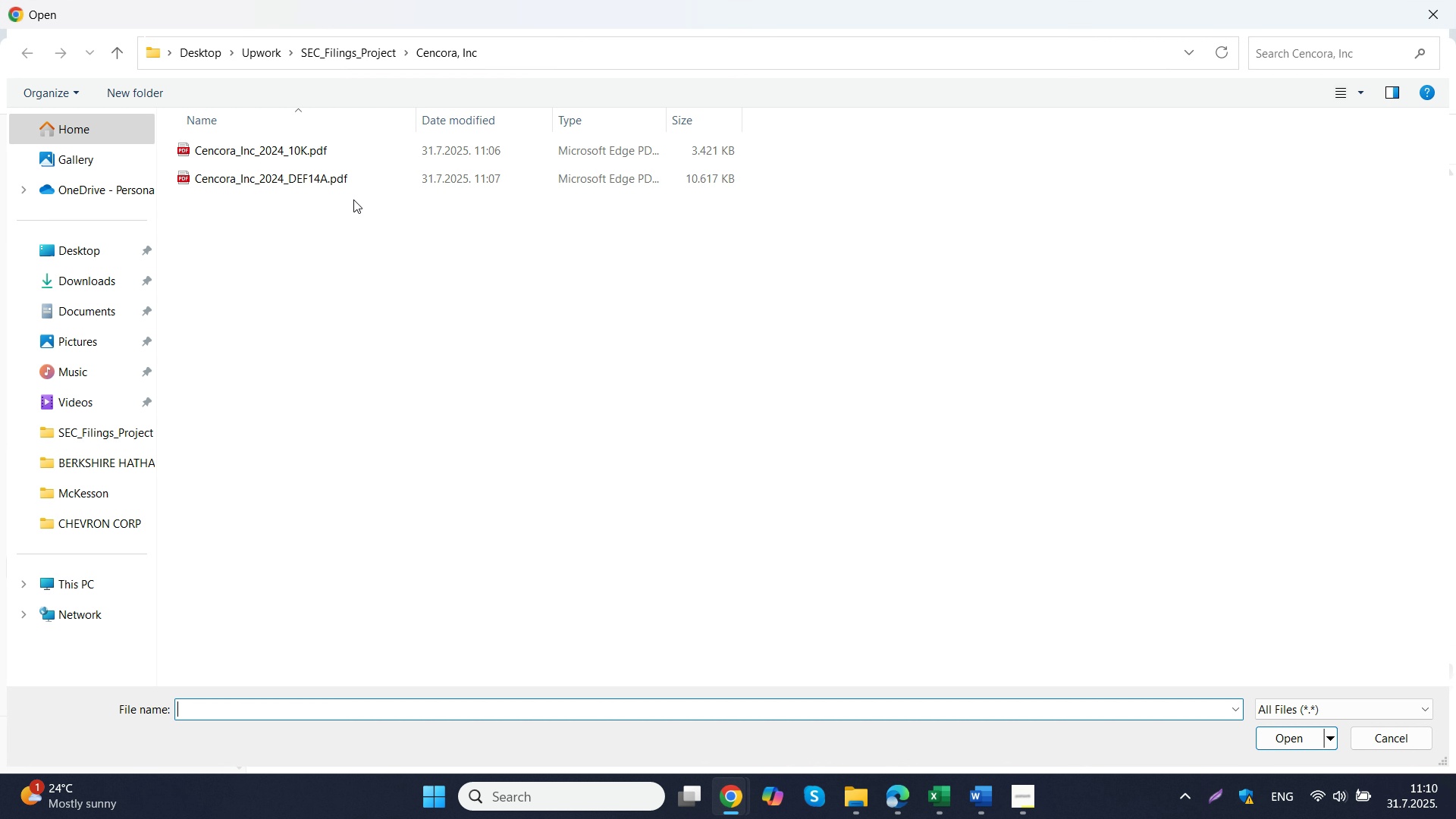 
left_click_drag(start_coordinate=[328, 207], to_coordinate=[312, 143])
 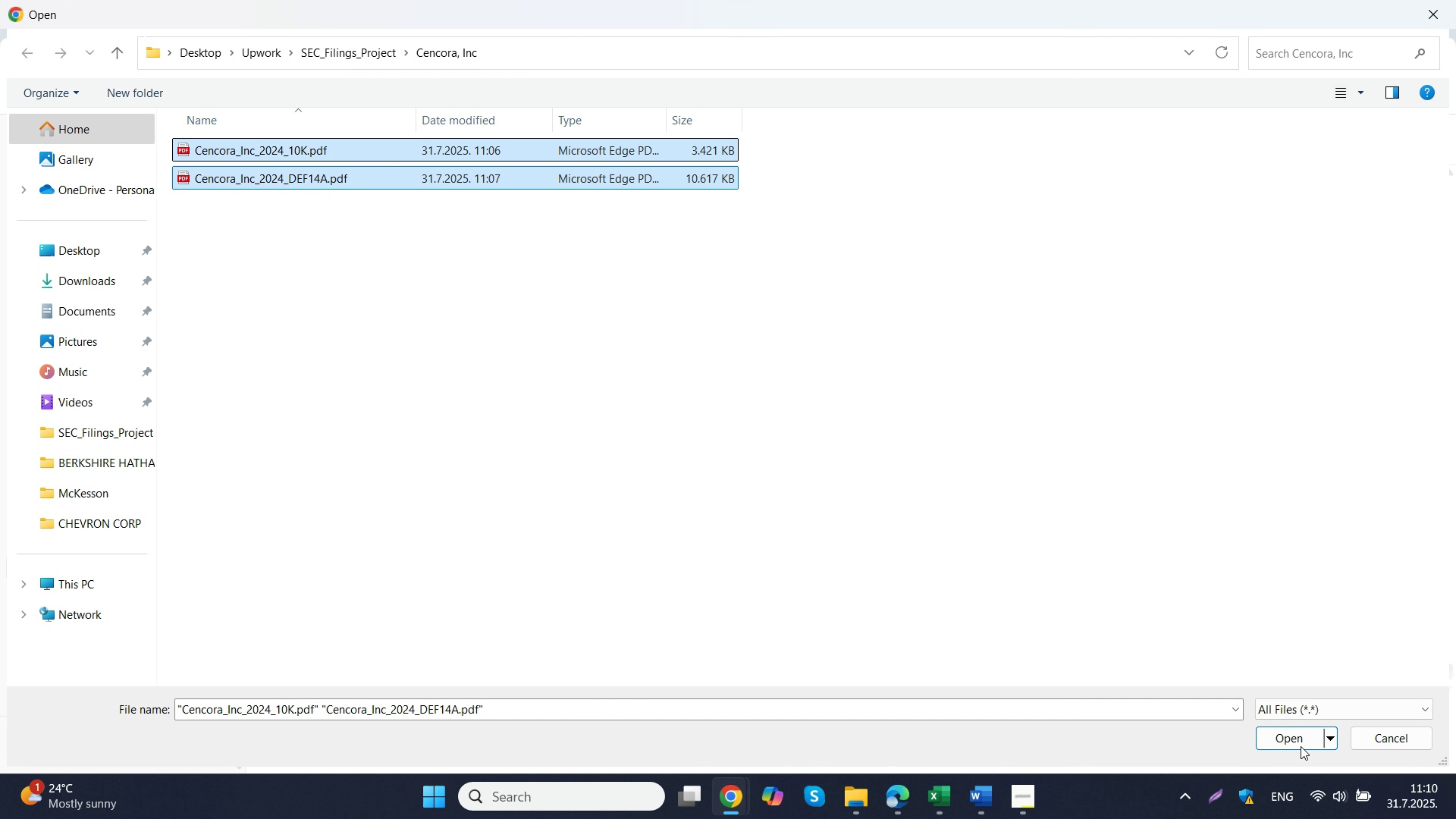 
left_click([1301, 742])
 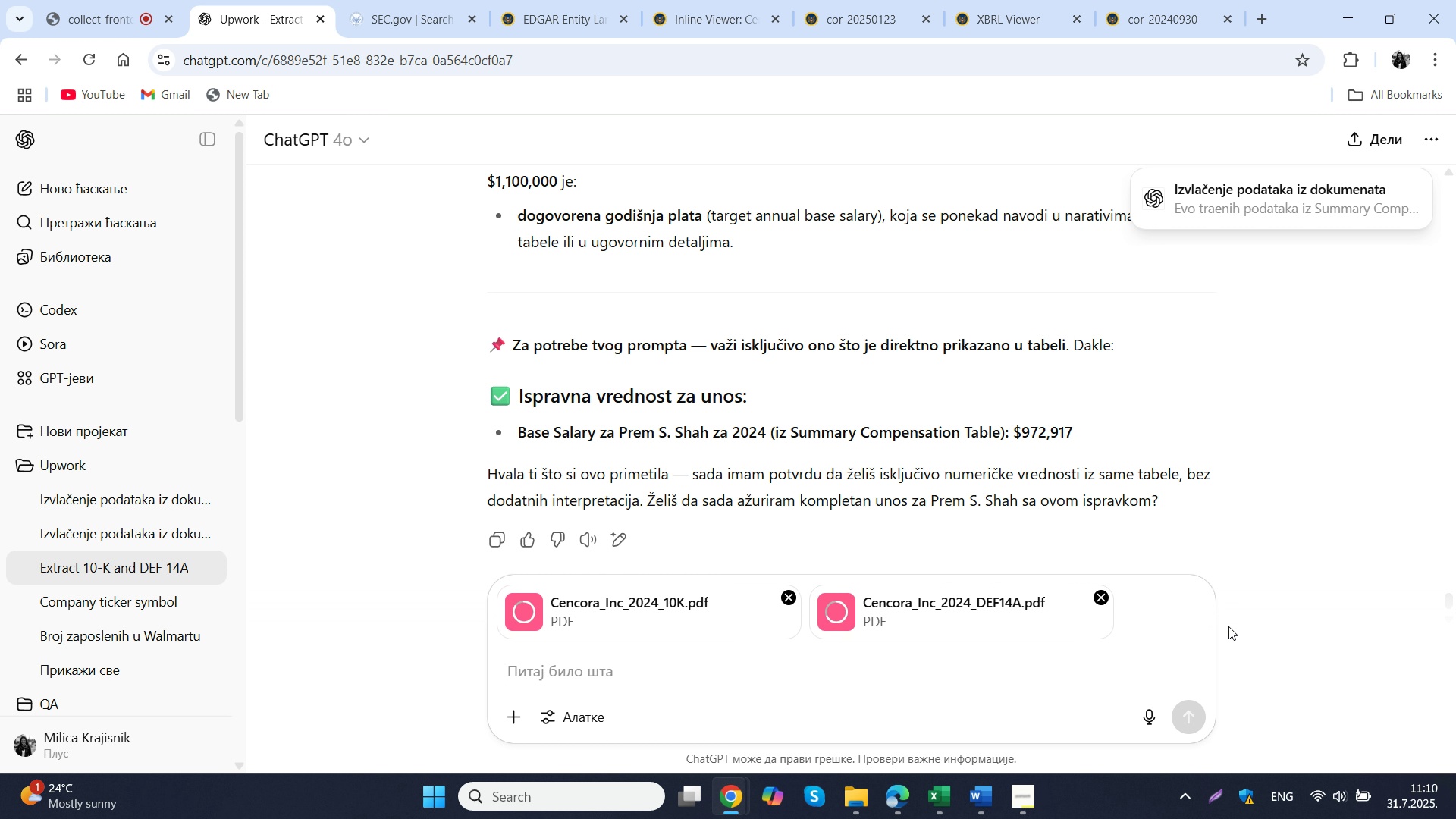 
wait(12.34)
 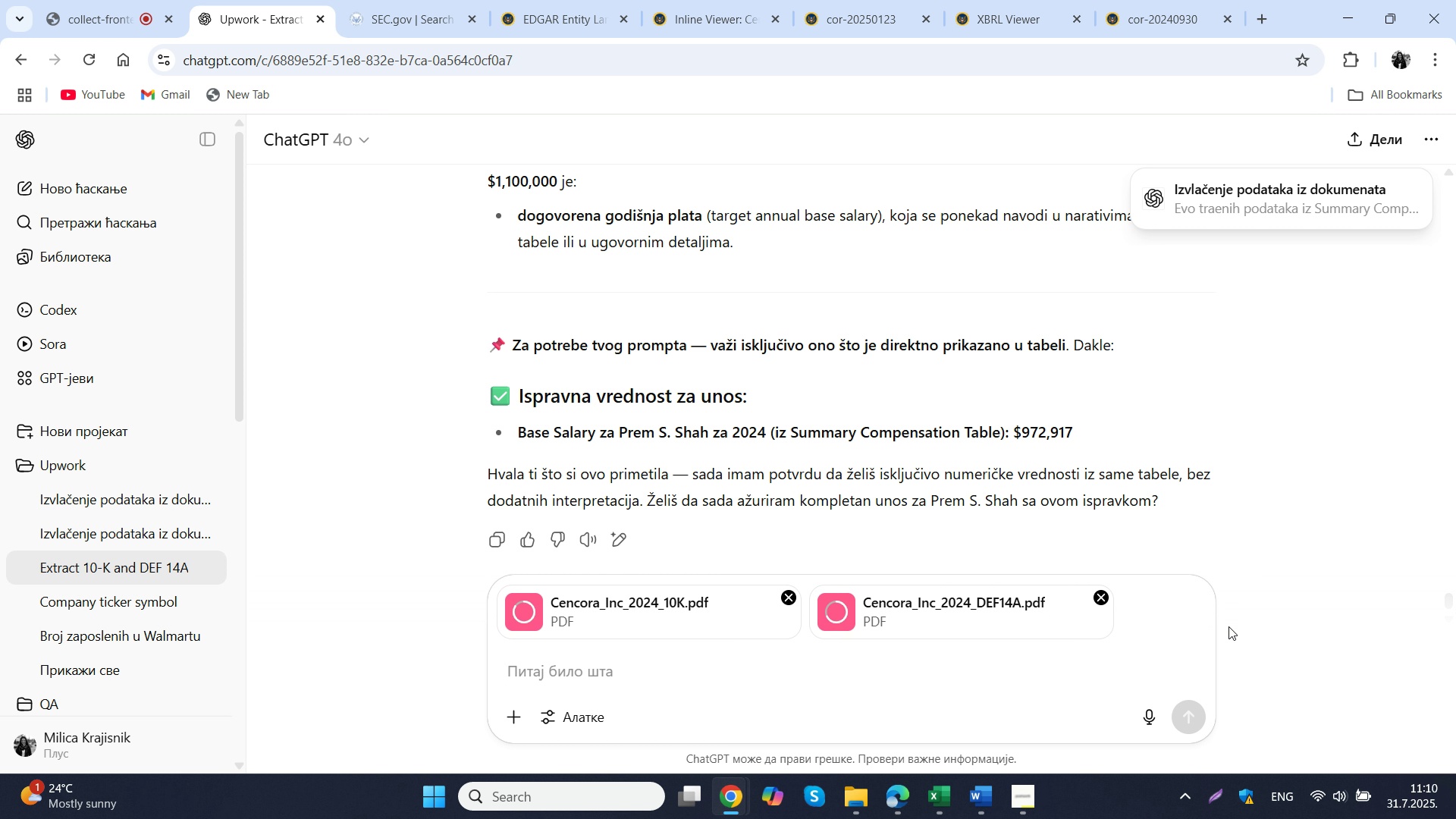 
left_click([1195, 720])
 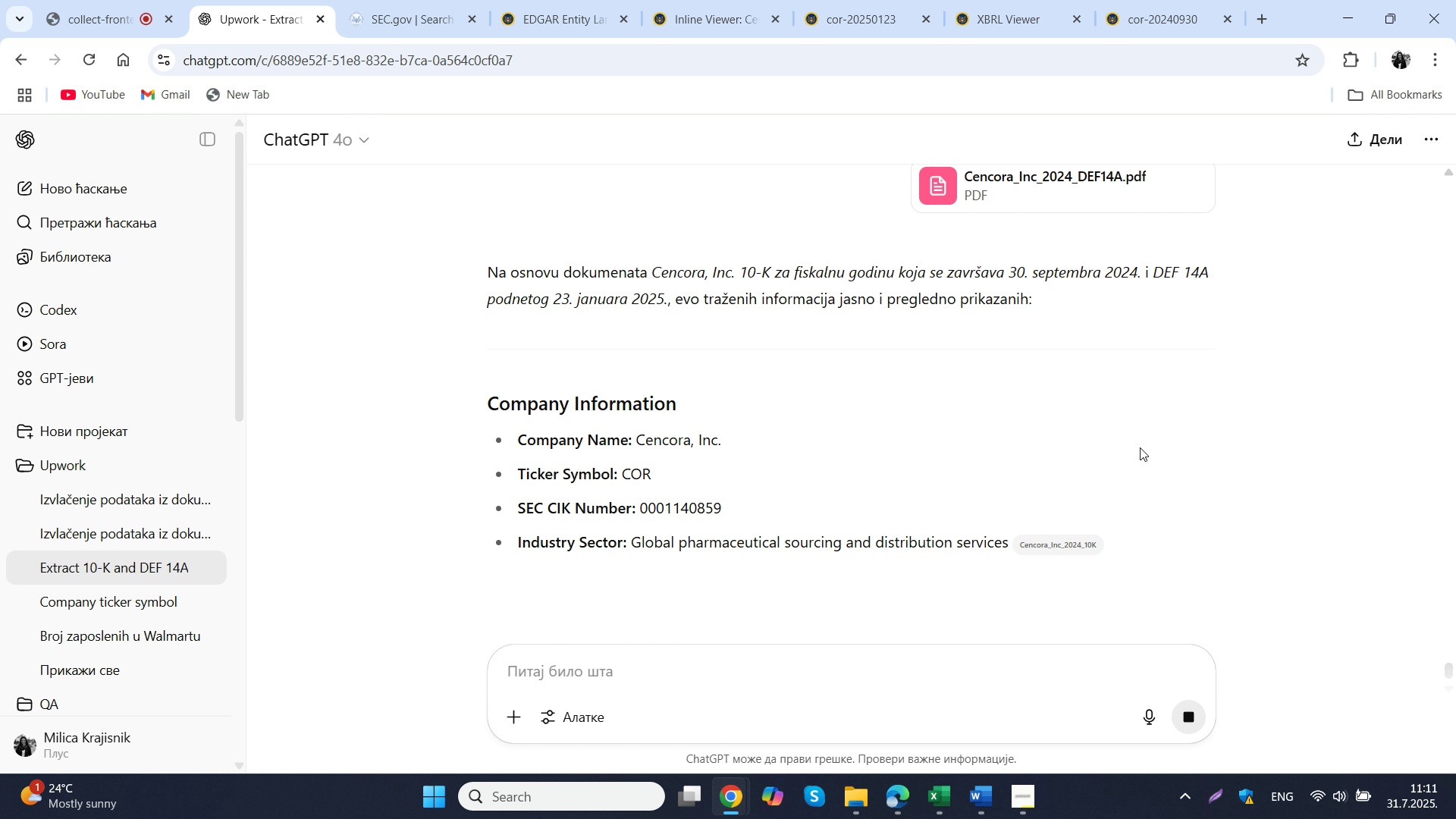 
wait(19.5)
 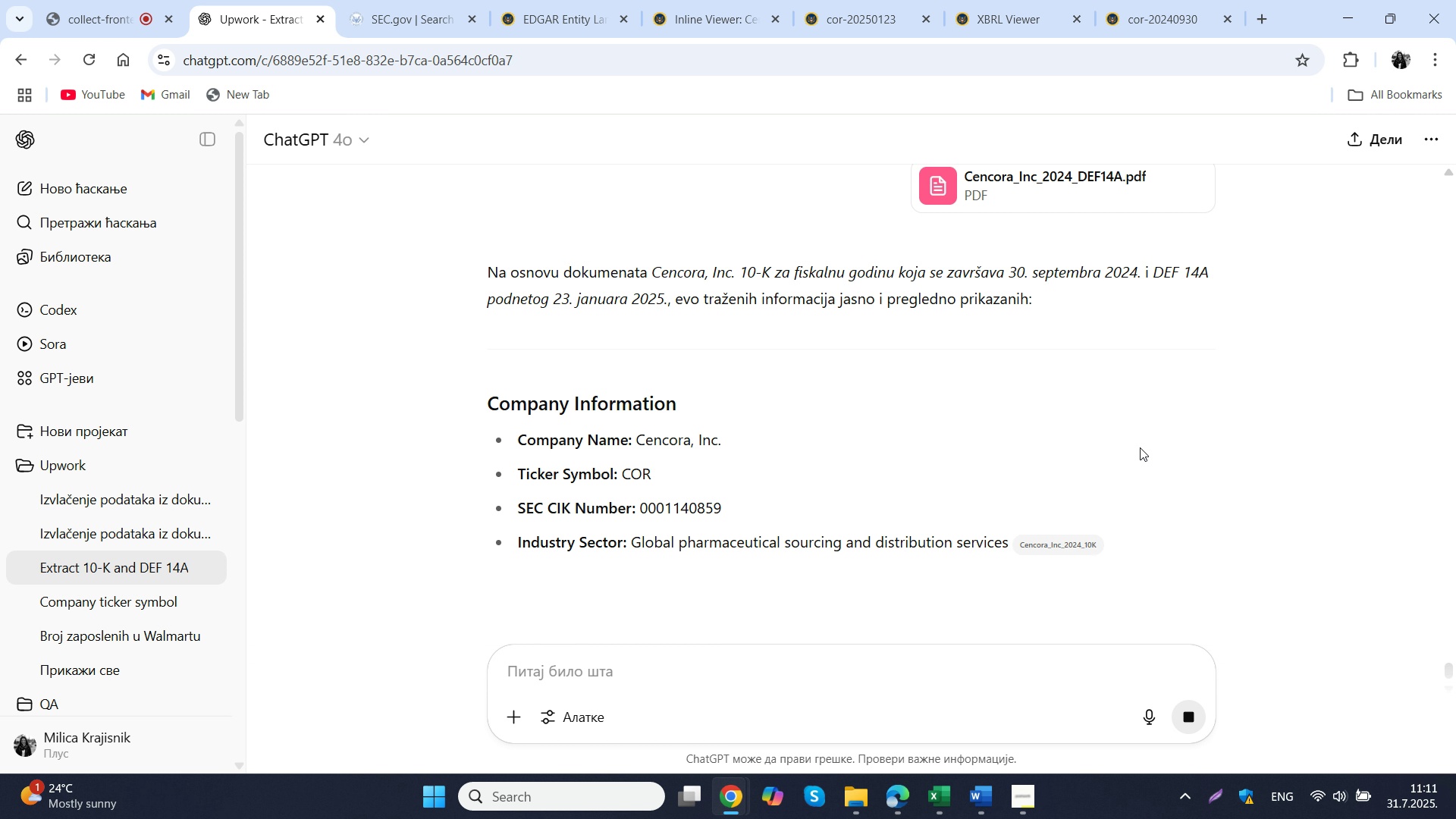 
scroll: coordinate [1081, 509], scroll_direction: down, amount: 3.0
 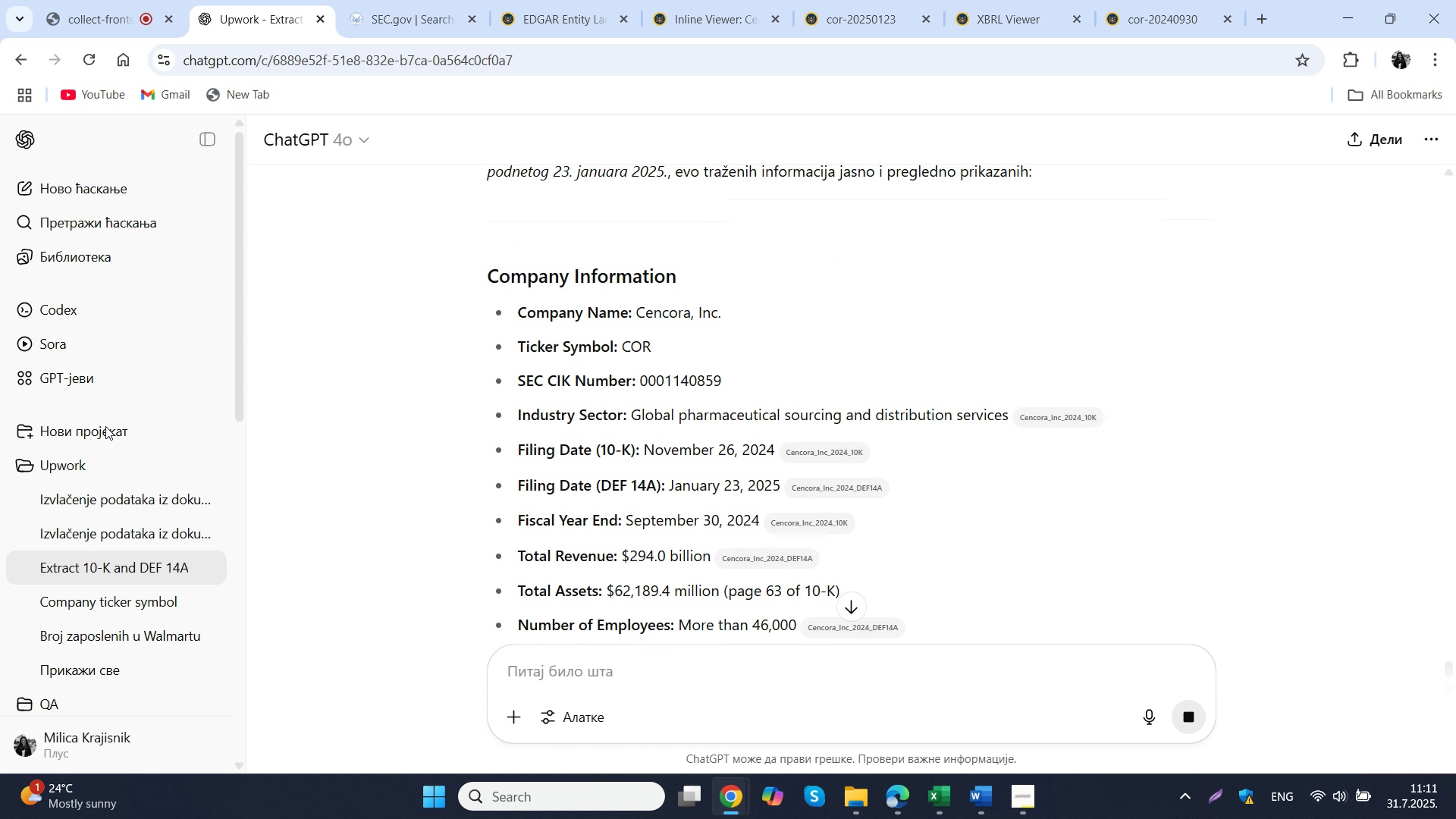 
wait(14.1)
 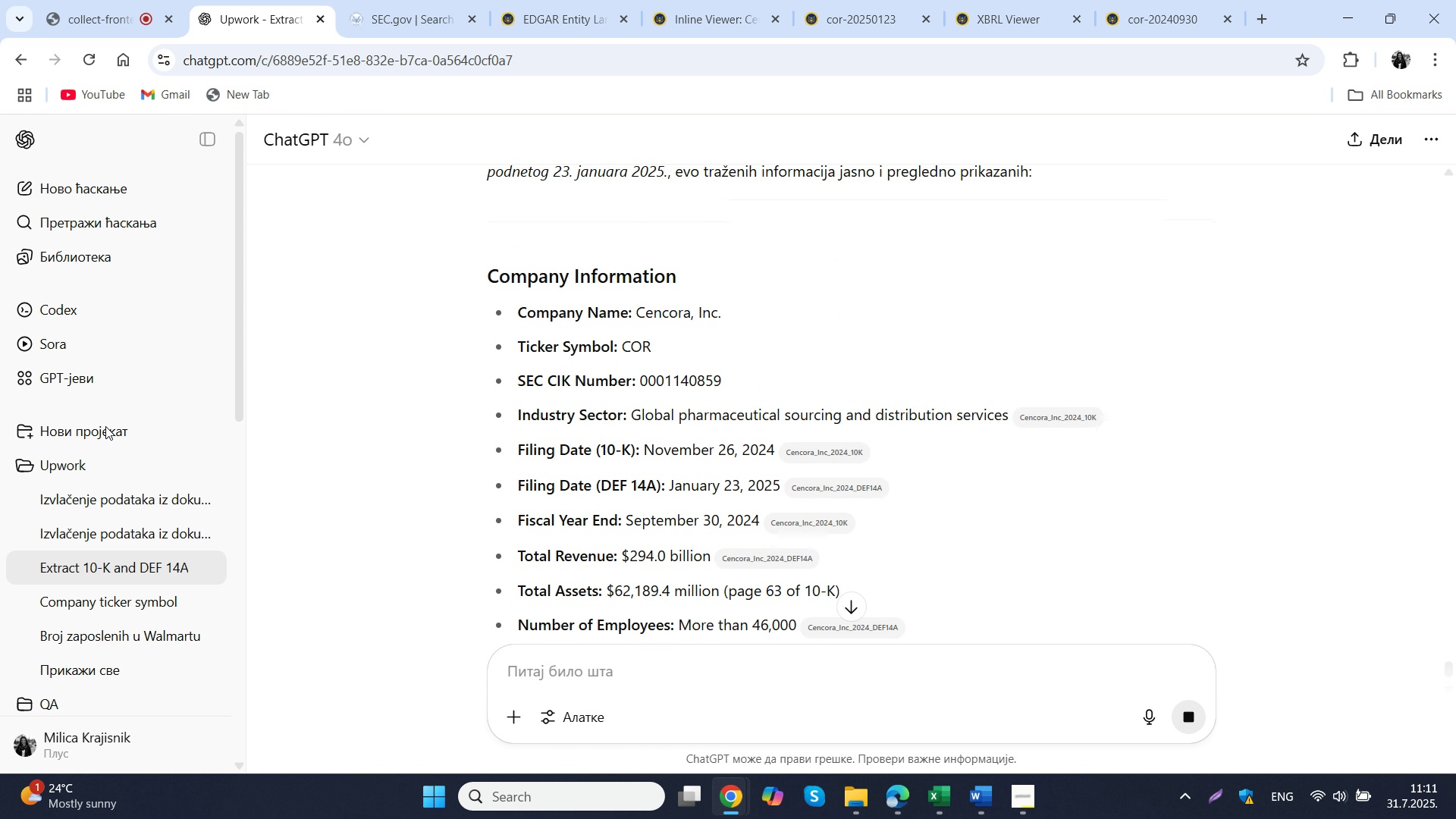 
scroll: coordinate [434, 338], scroll_direction: down, amount: 3.0
 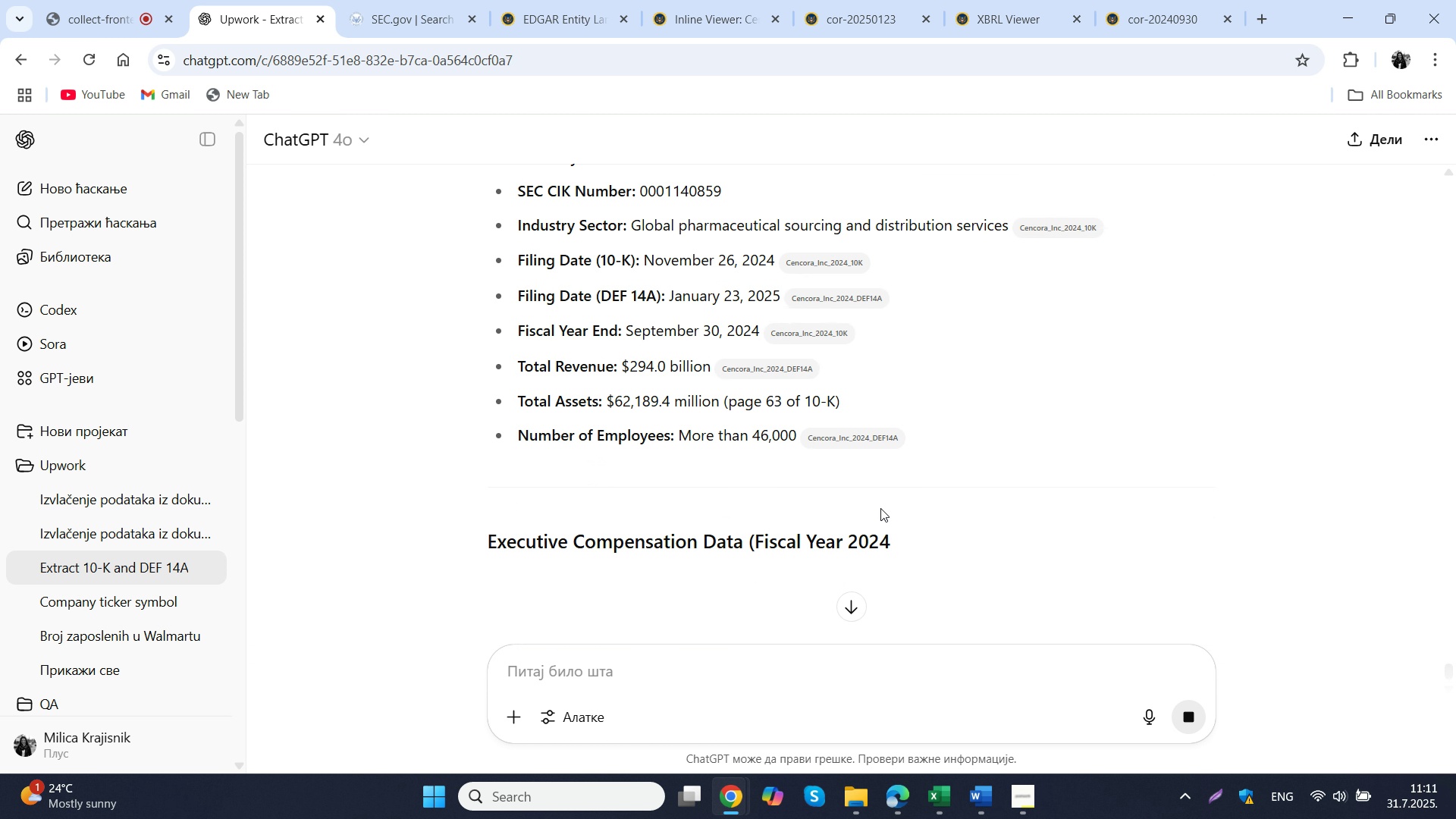 
scroll: coordinate [453, 331], scroll_direction: up, amount: 2.0
 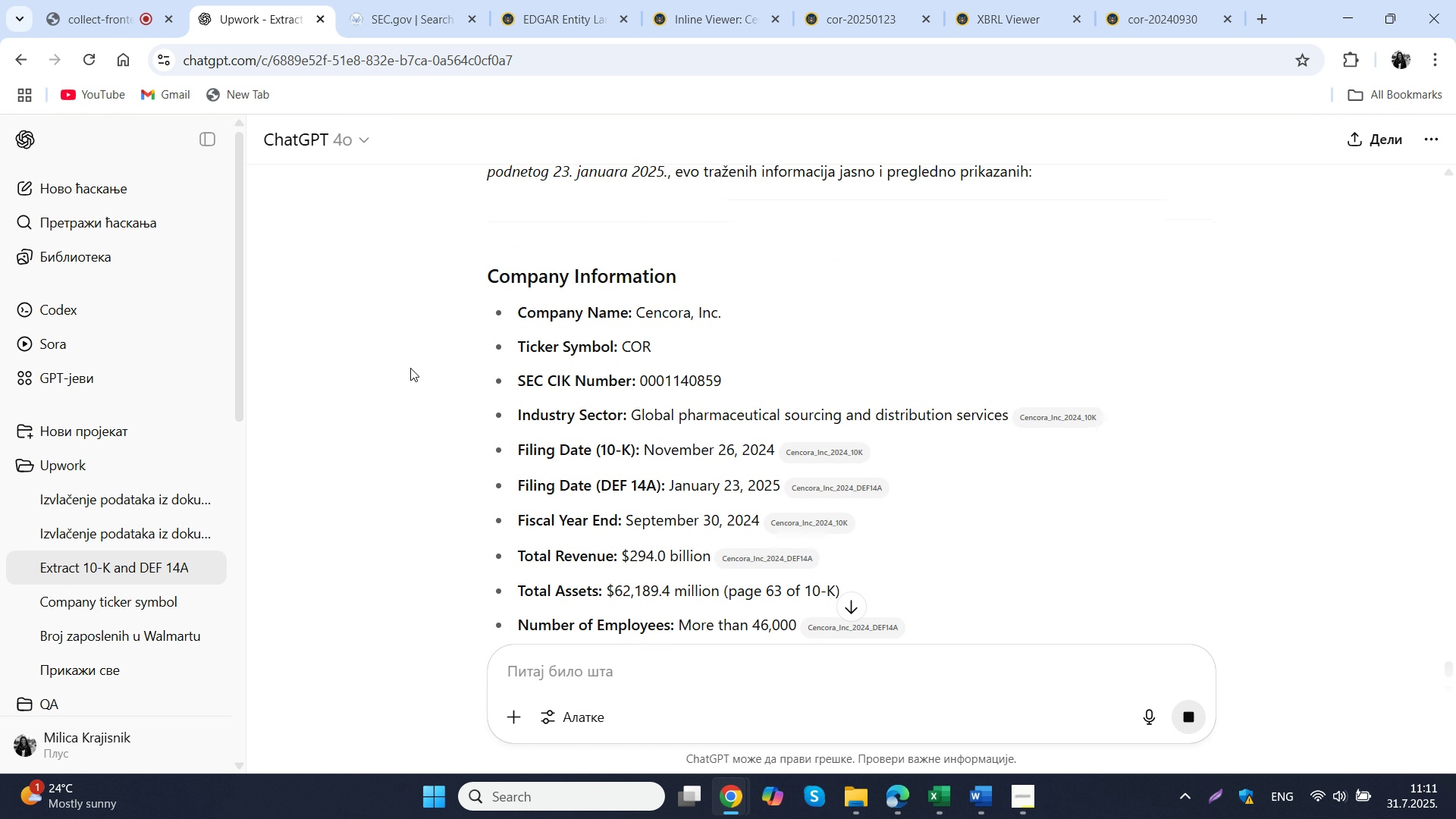 
scroll: coordinate [449, 361], scroll_direction: down, amount: 8.0
 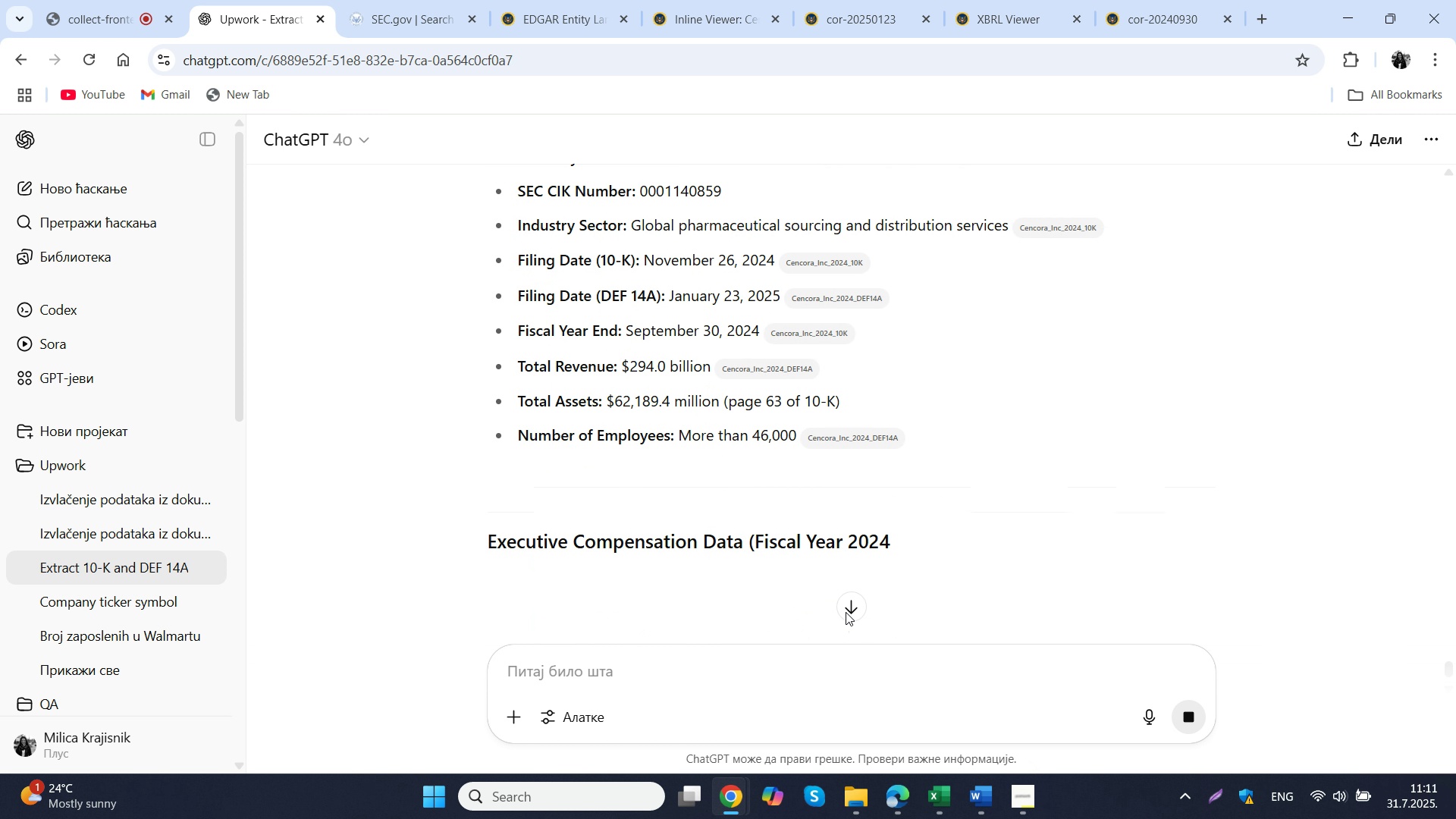 
scroll: coordinate [739, 548], scroll_direction: up, amount: 4.0
 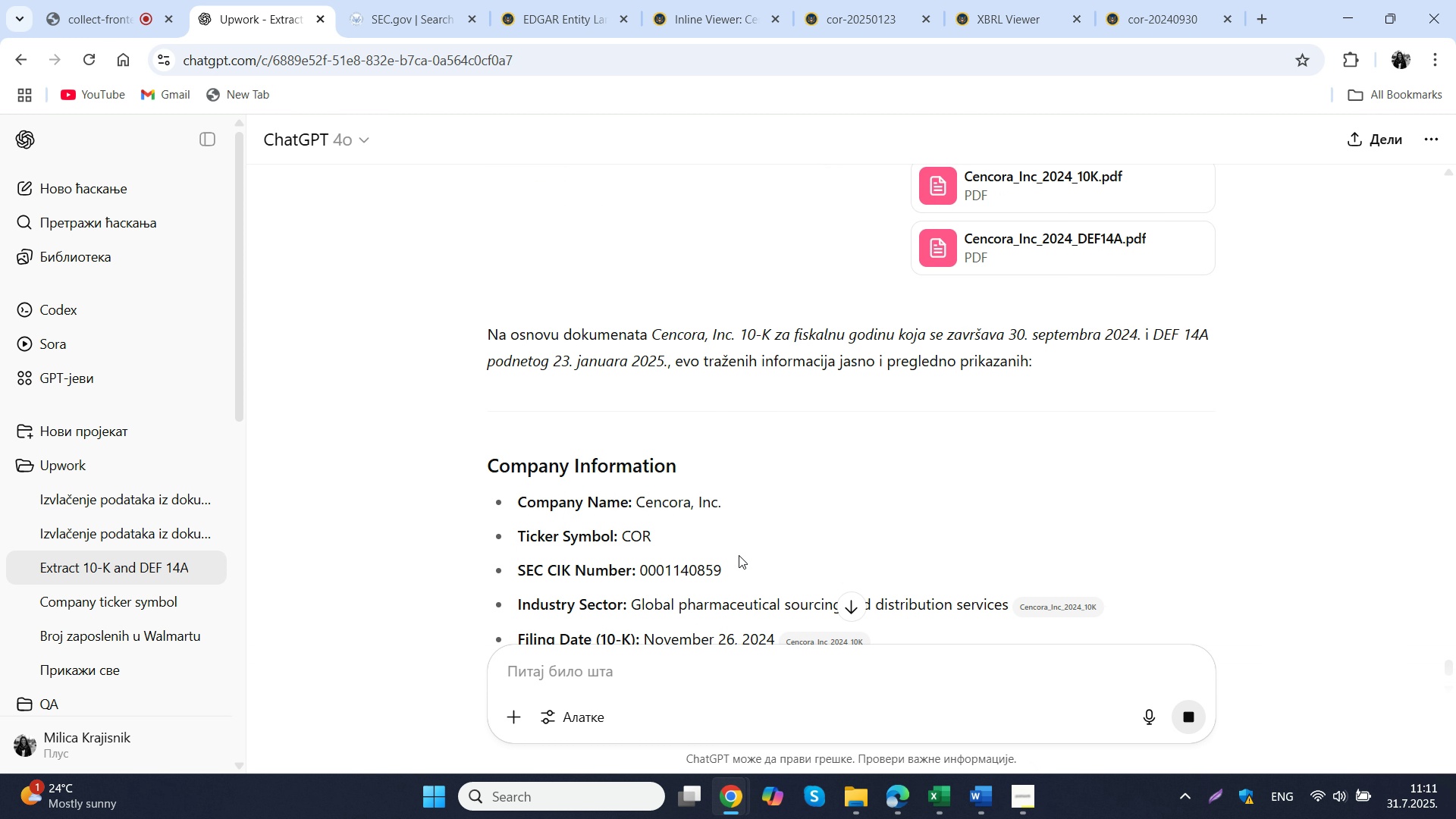 
scroll: coordinate [727, 562], scroll_direction: down, amount: 6.0
 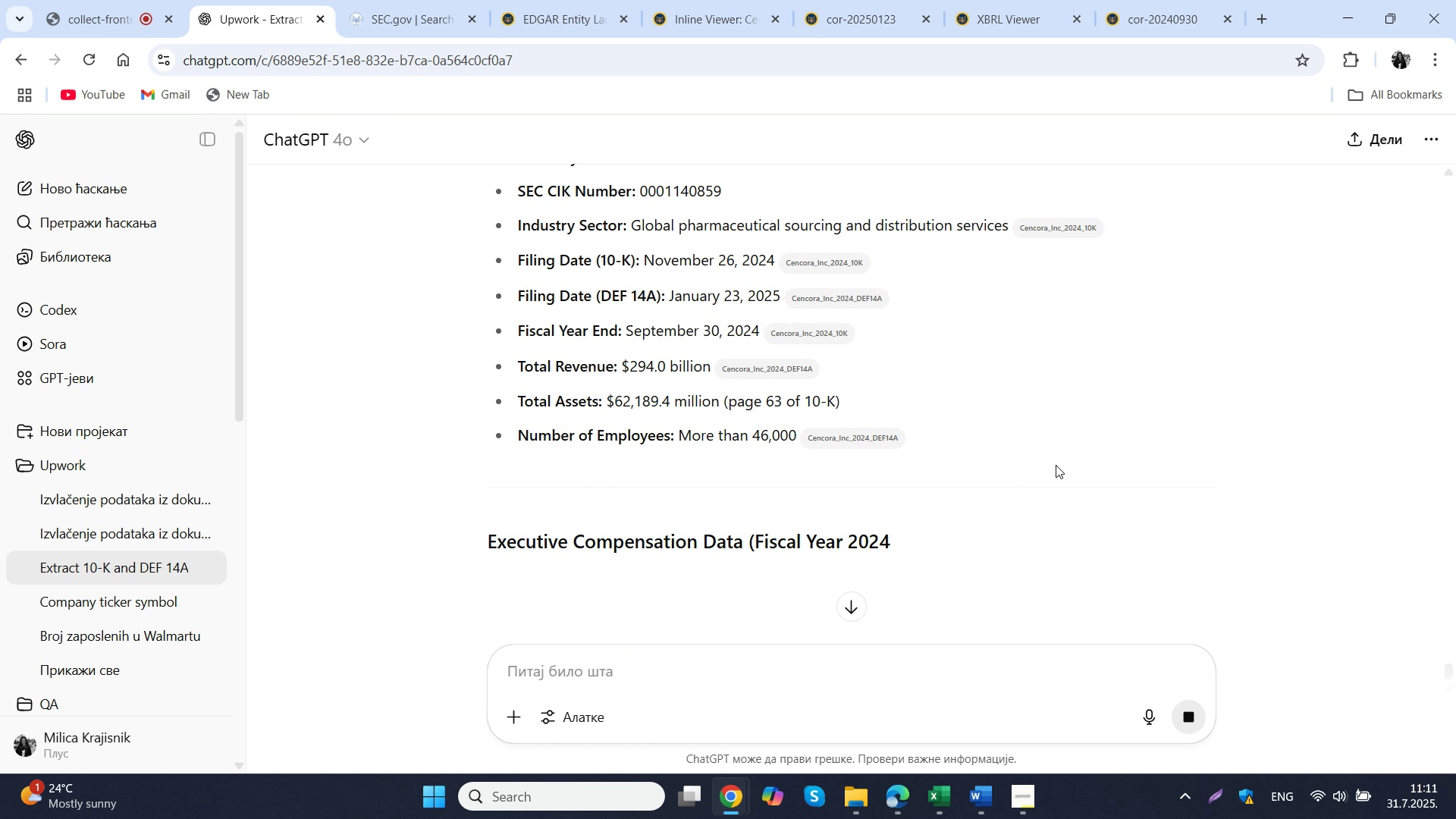 
scroll: coordinate [1028, 392], scroll_direction: up, amount: 3.0
 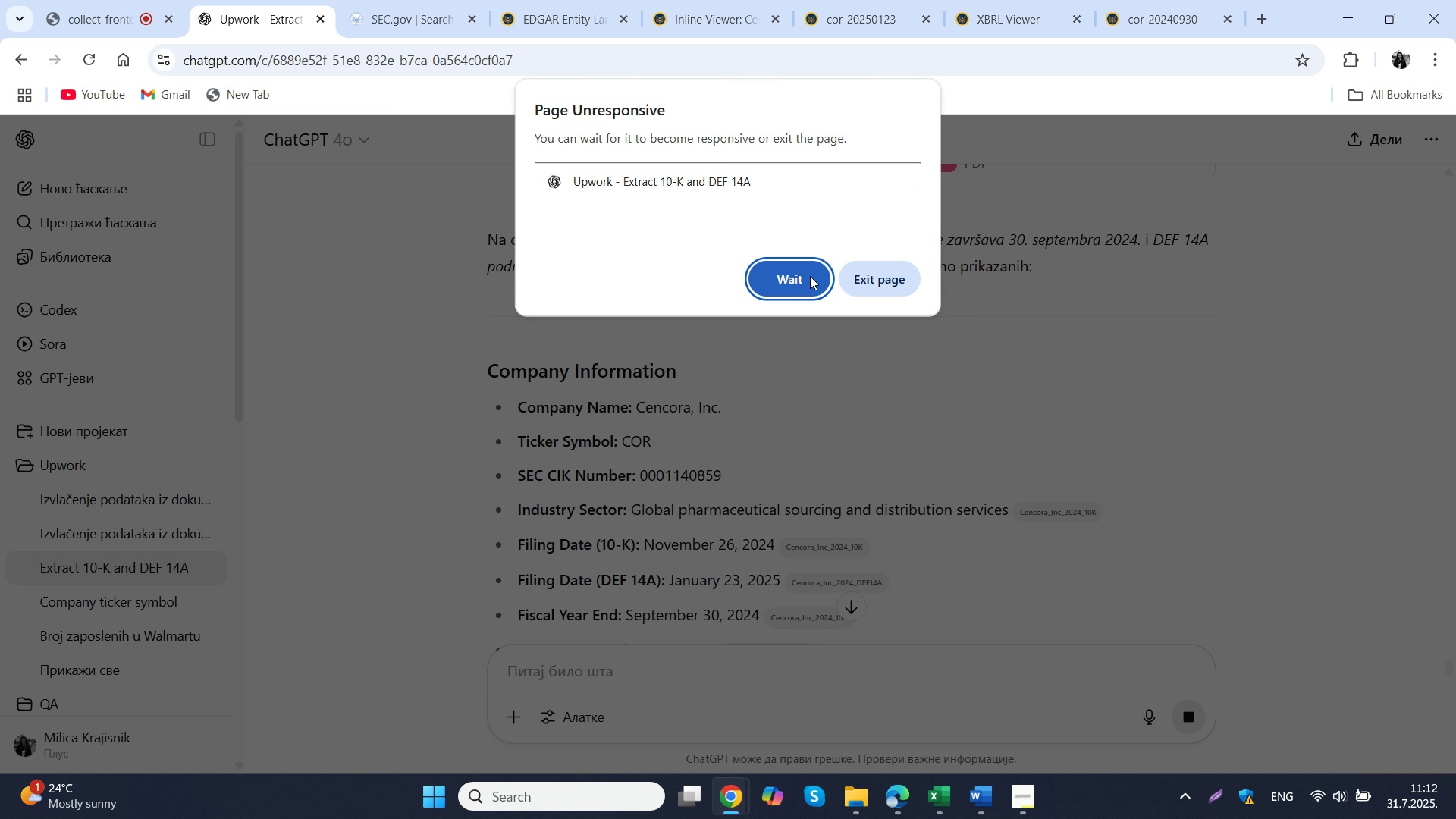 
wait(6.63)
 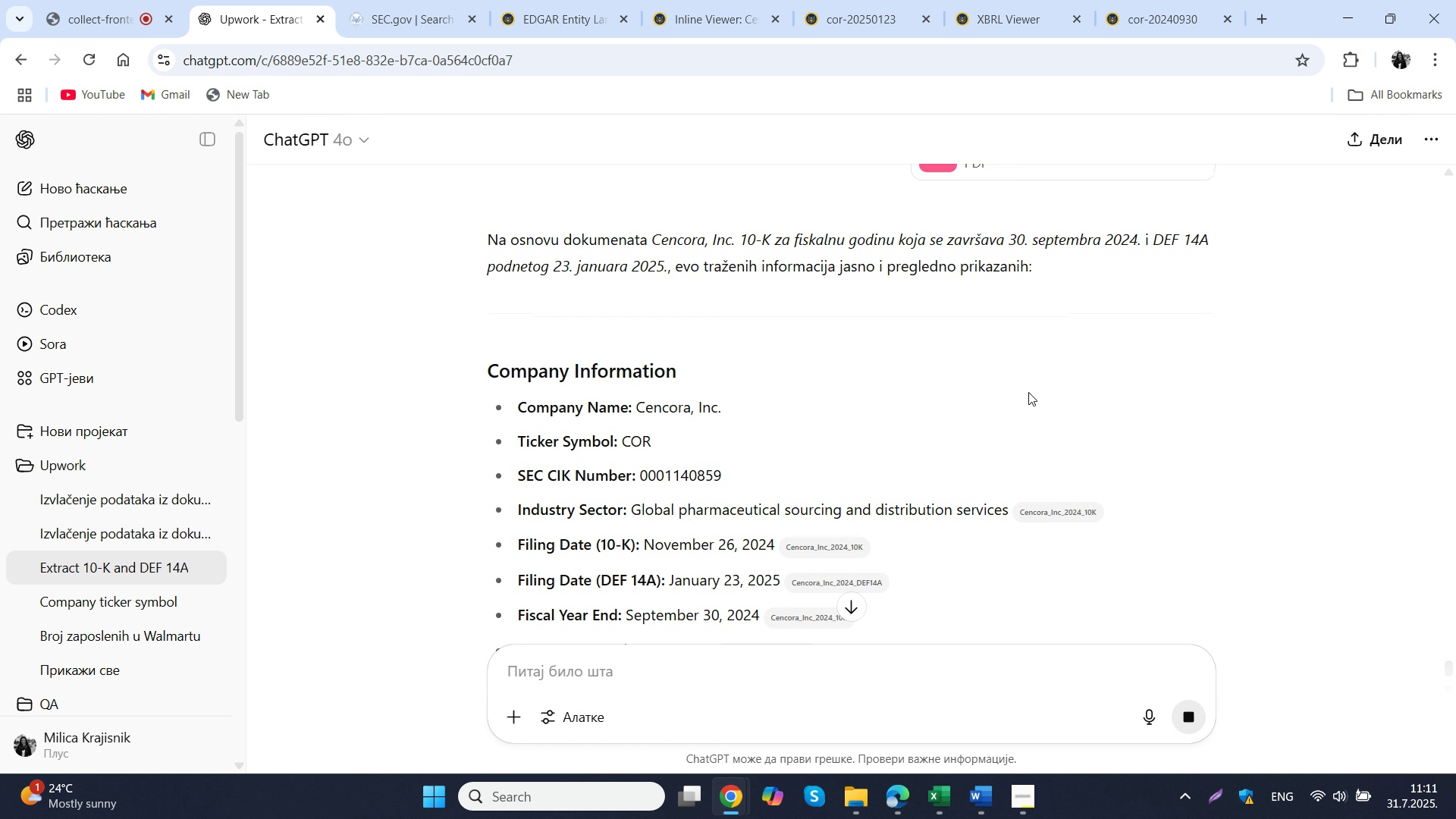 
left_click([790, 279])
 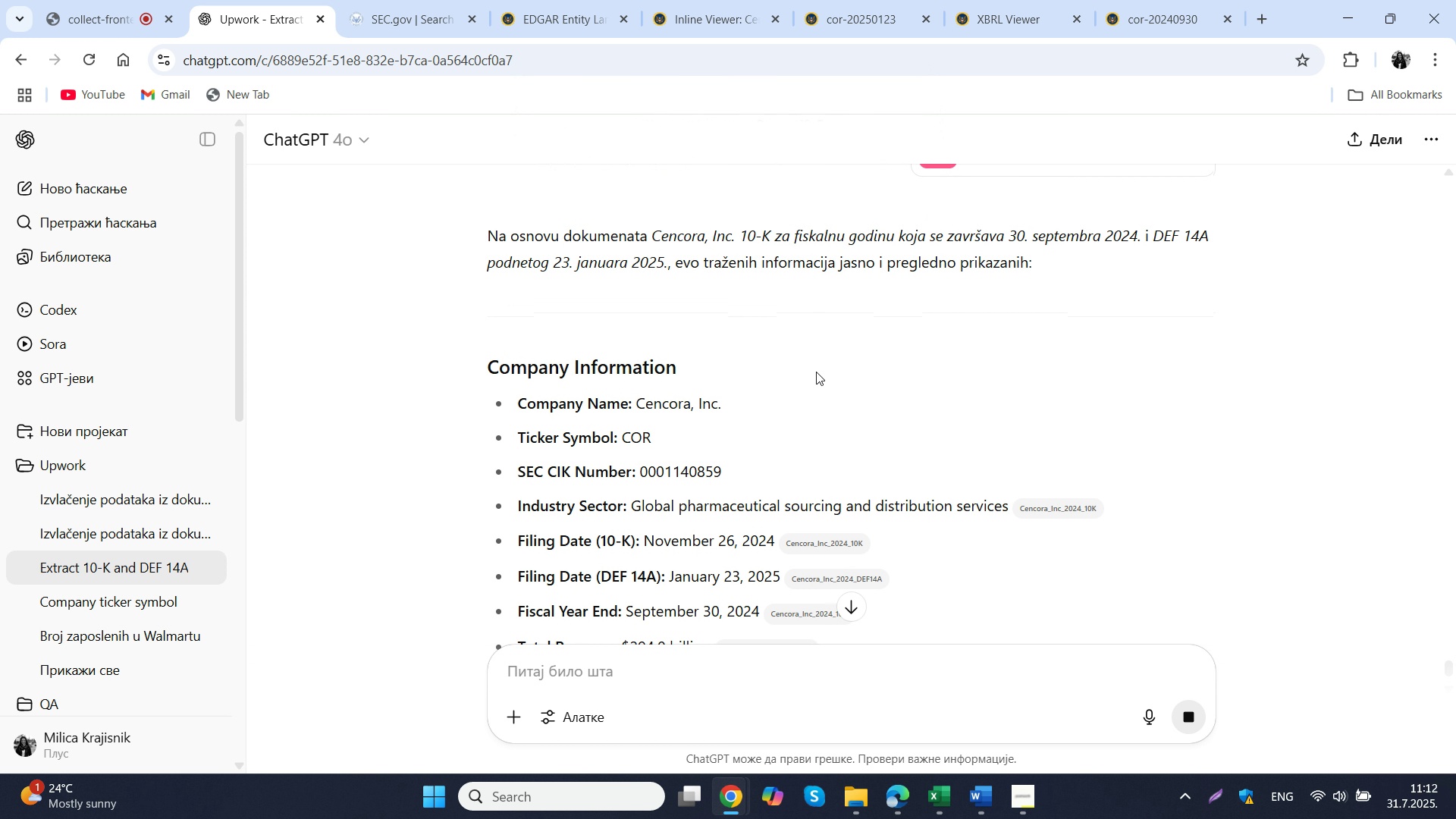 
scroll: coordinate [816, 372], scroll_direction: down, amount: 7.0
 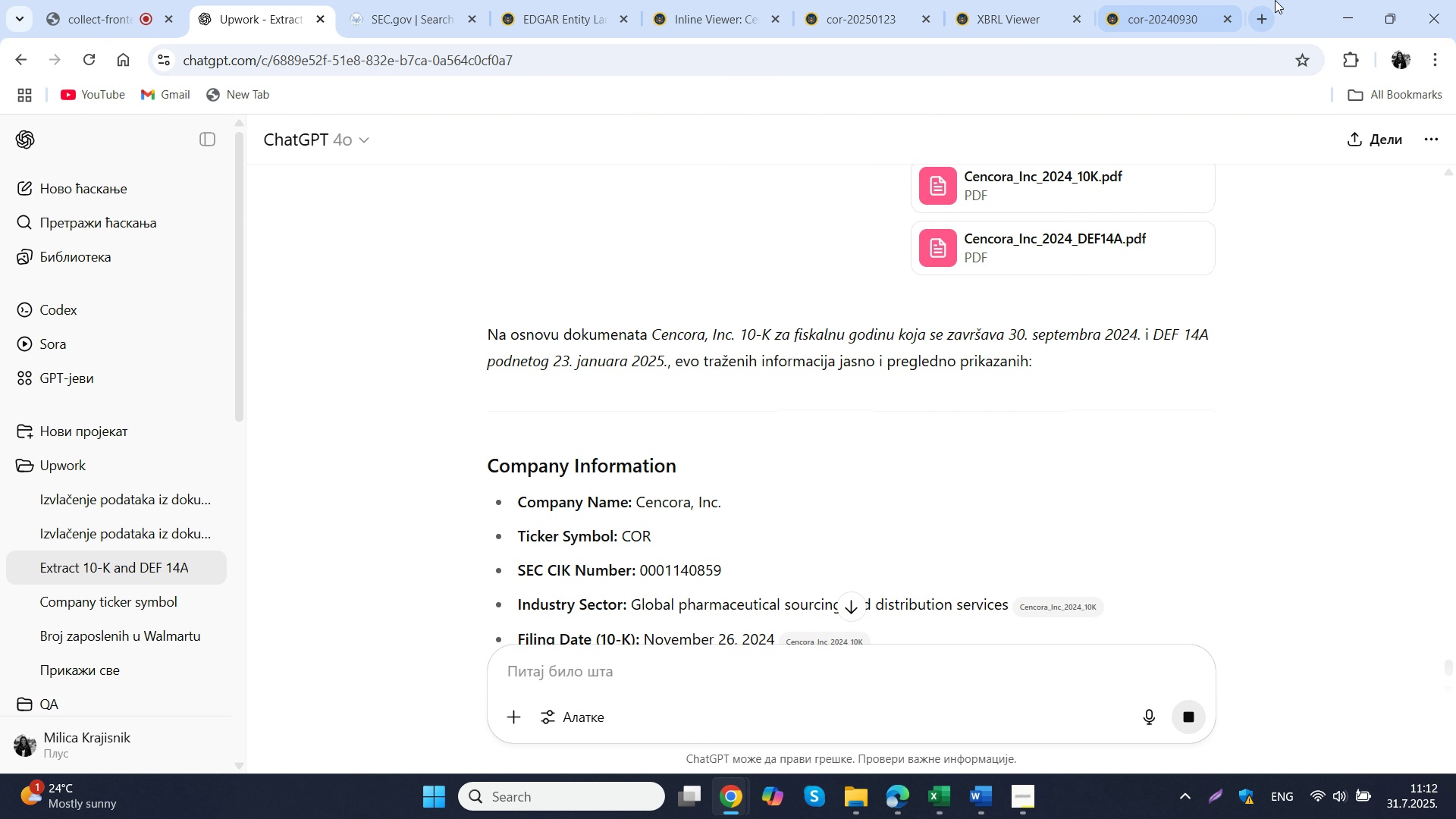 
left_click([1271, 6])
 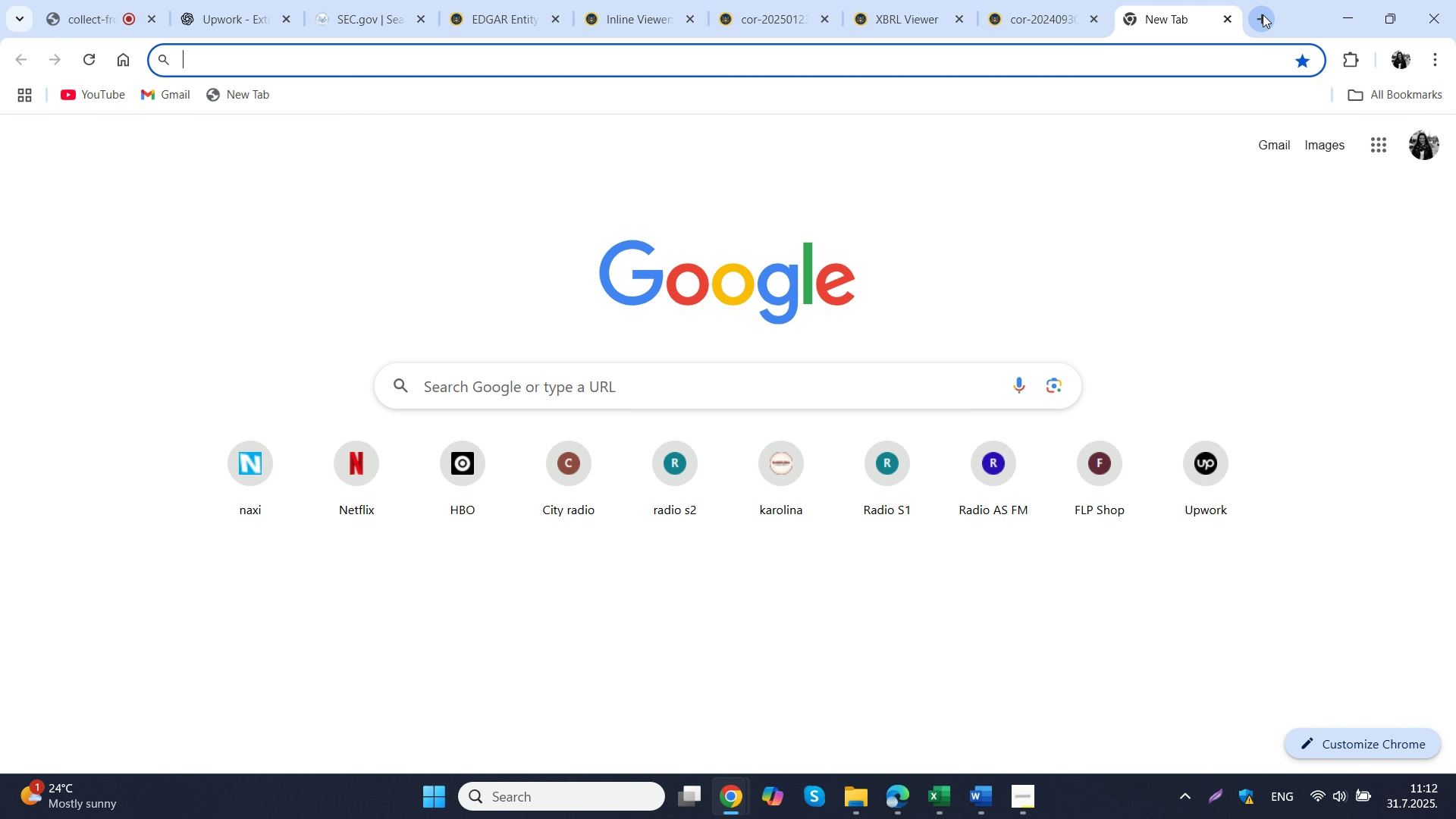 
key(C)
 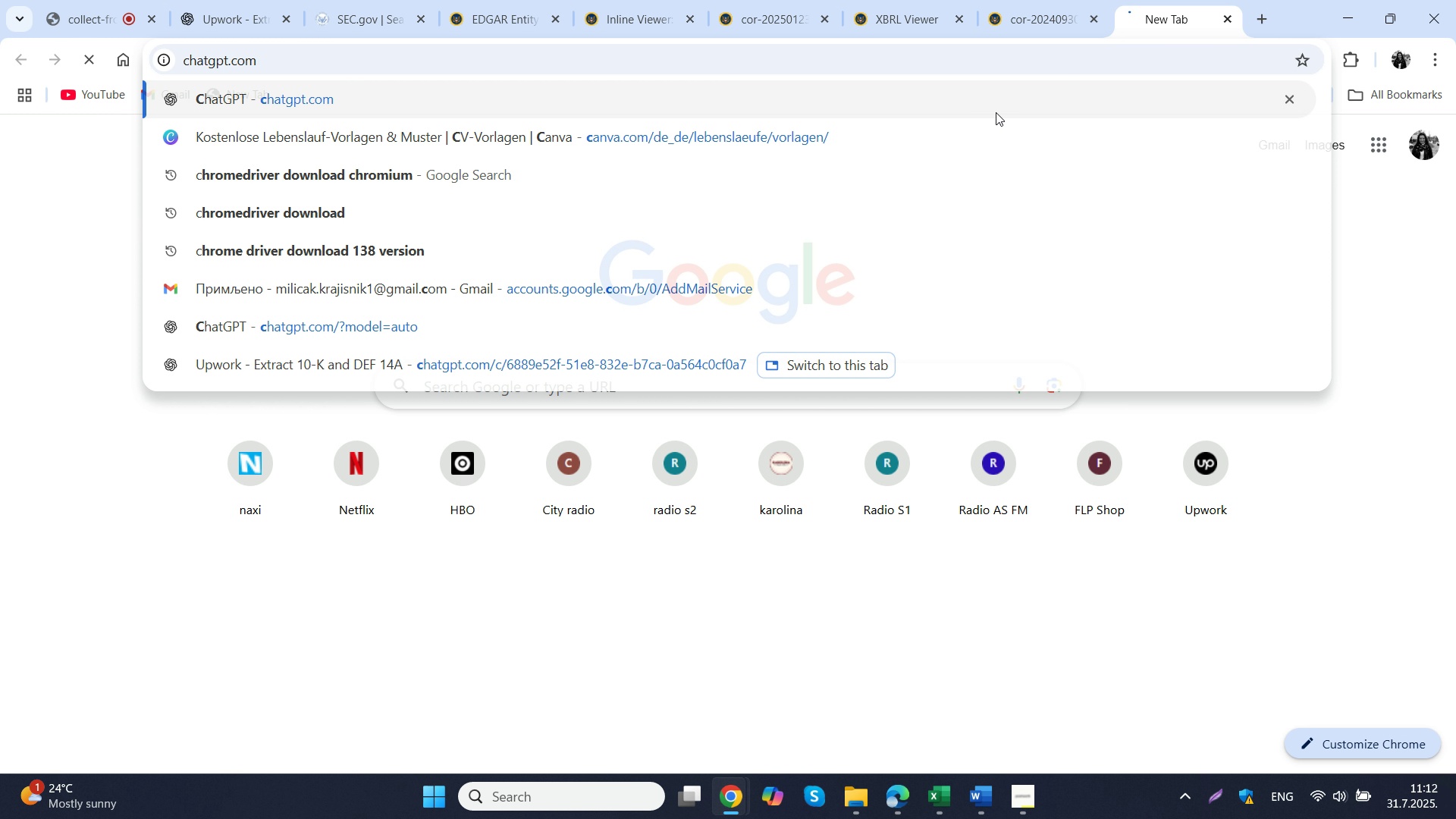 
key(NumpadEnter)
 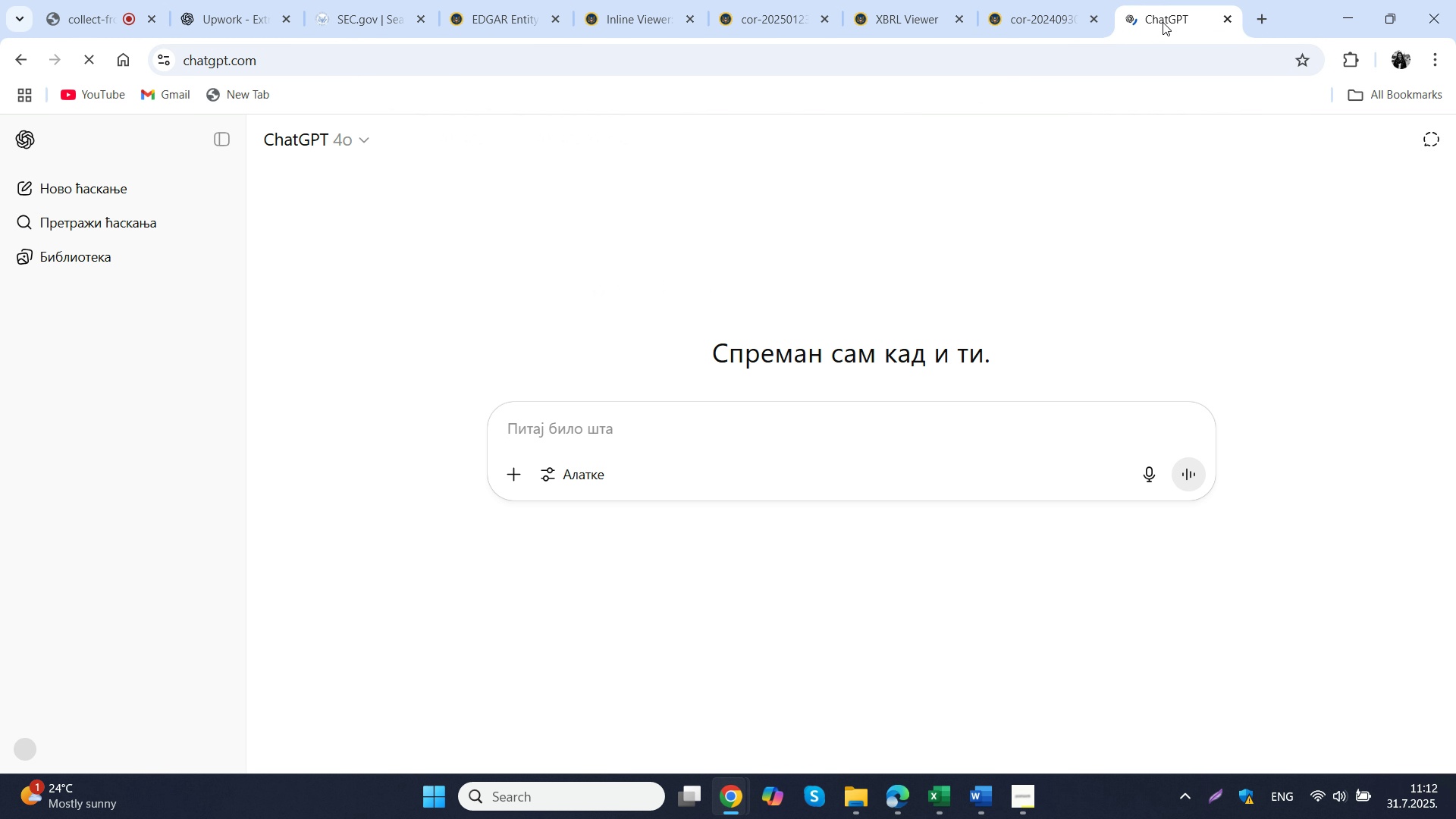 
left_click_drag(start_coordinate=[1164, 21], to_coordinate=[392, 27])
 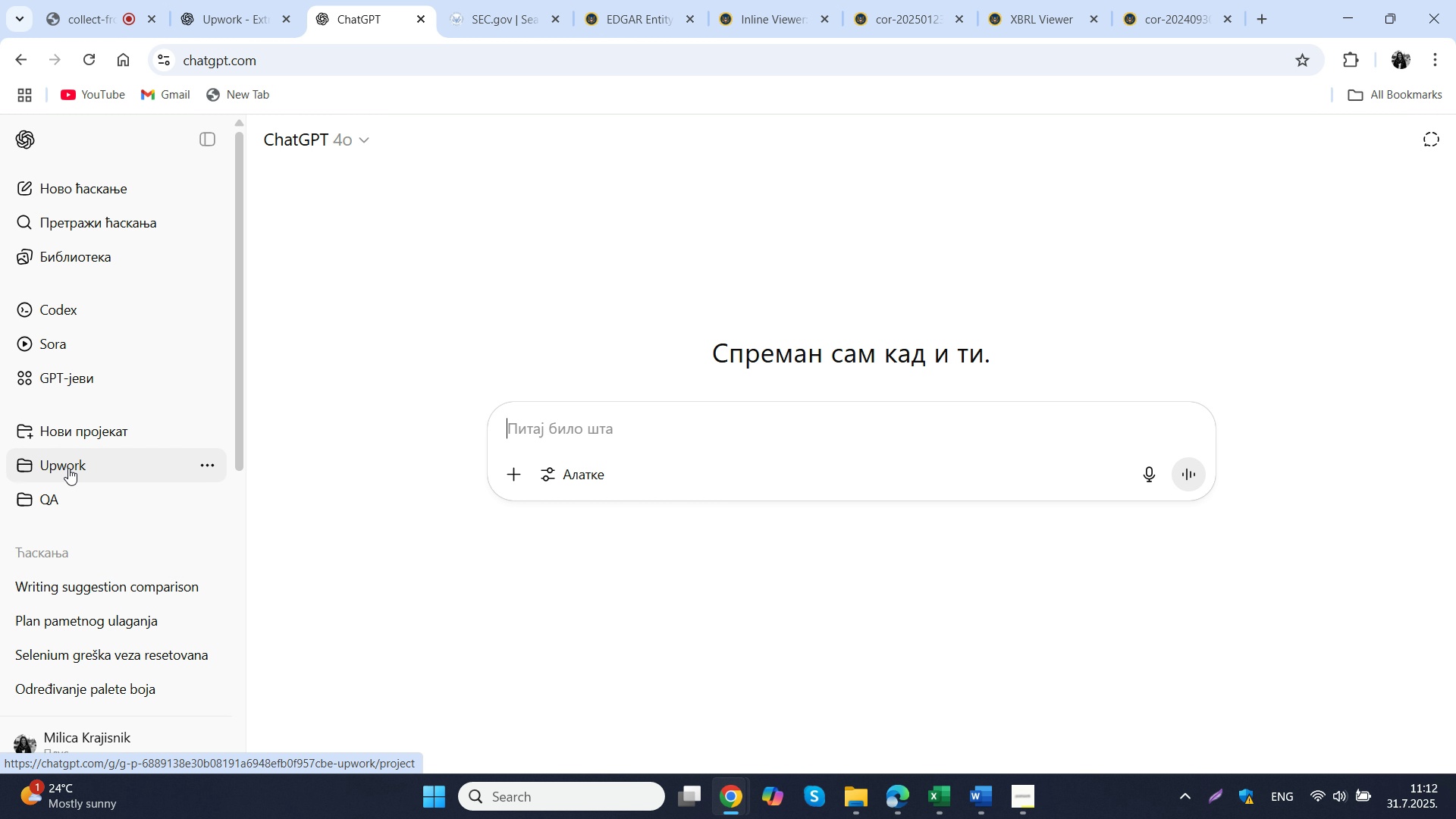 
left_click([72, 470])
 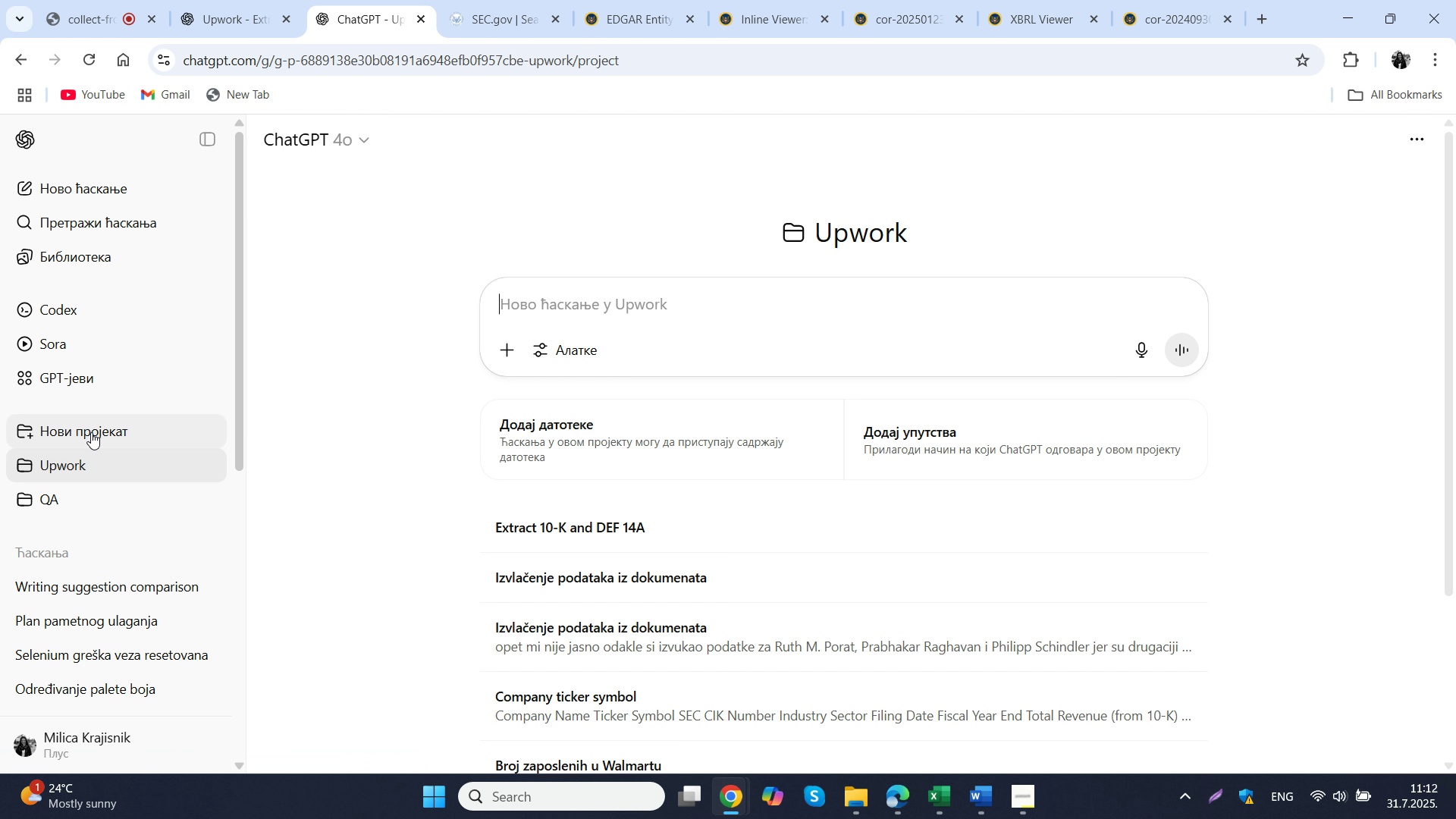 
middle_click([63, 470])
 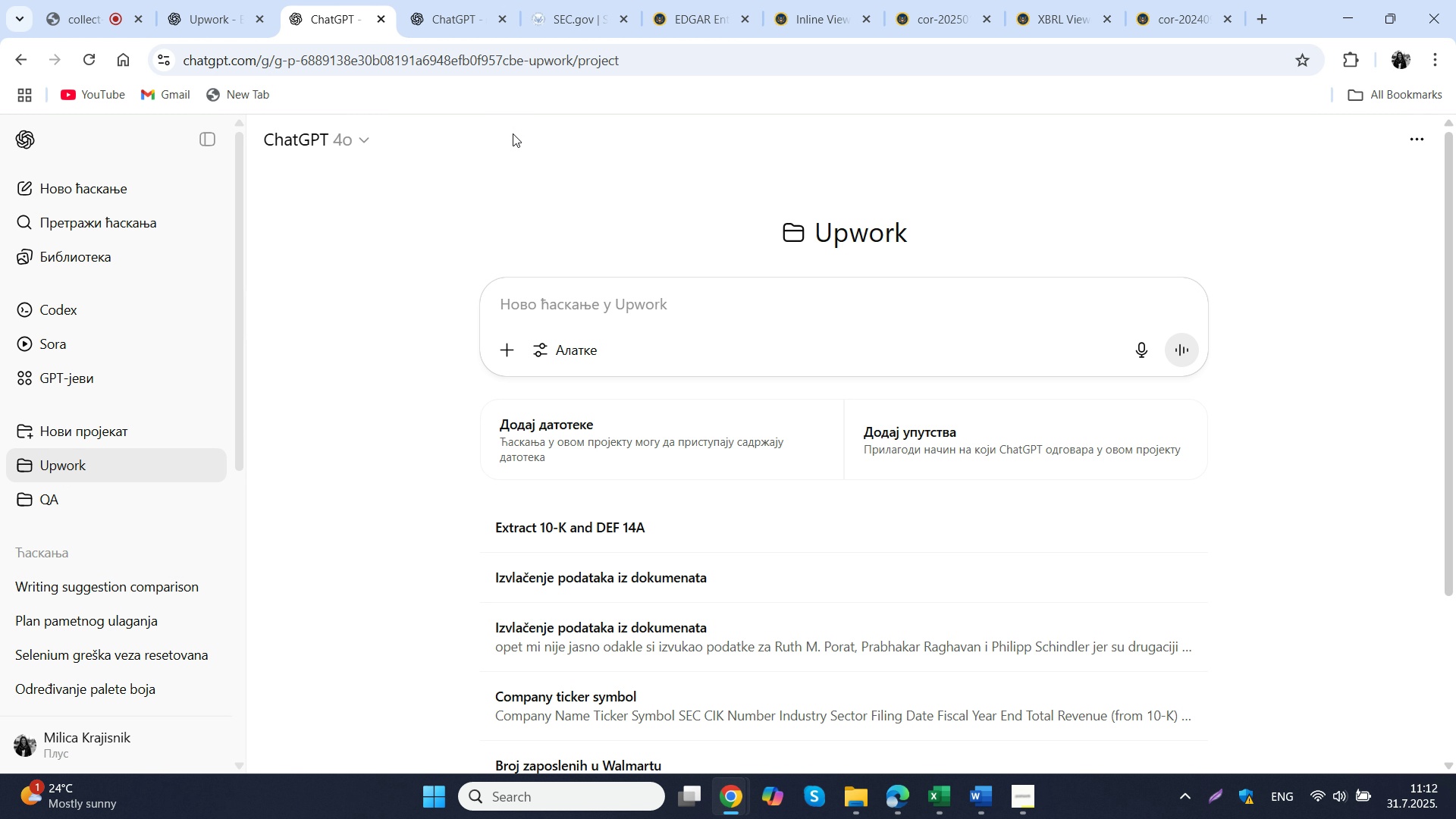 
wait(6.47)
 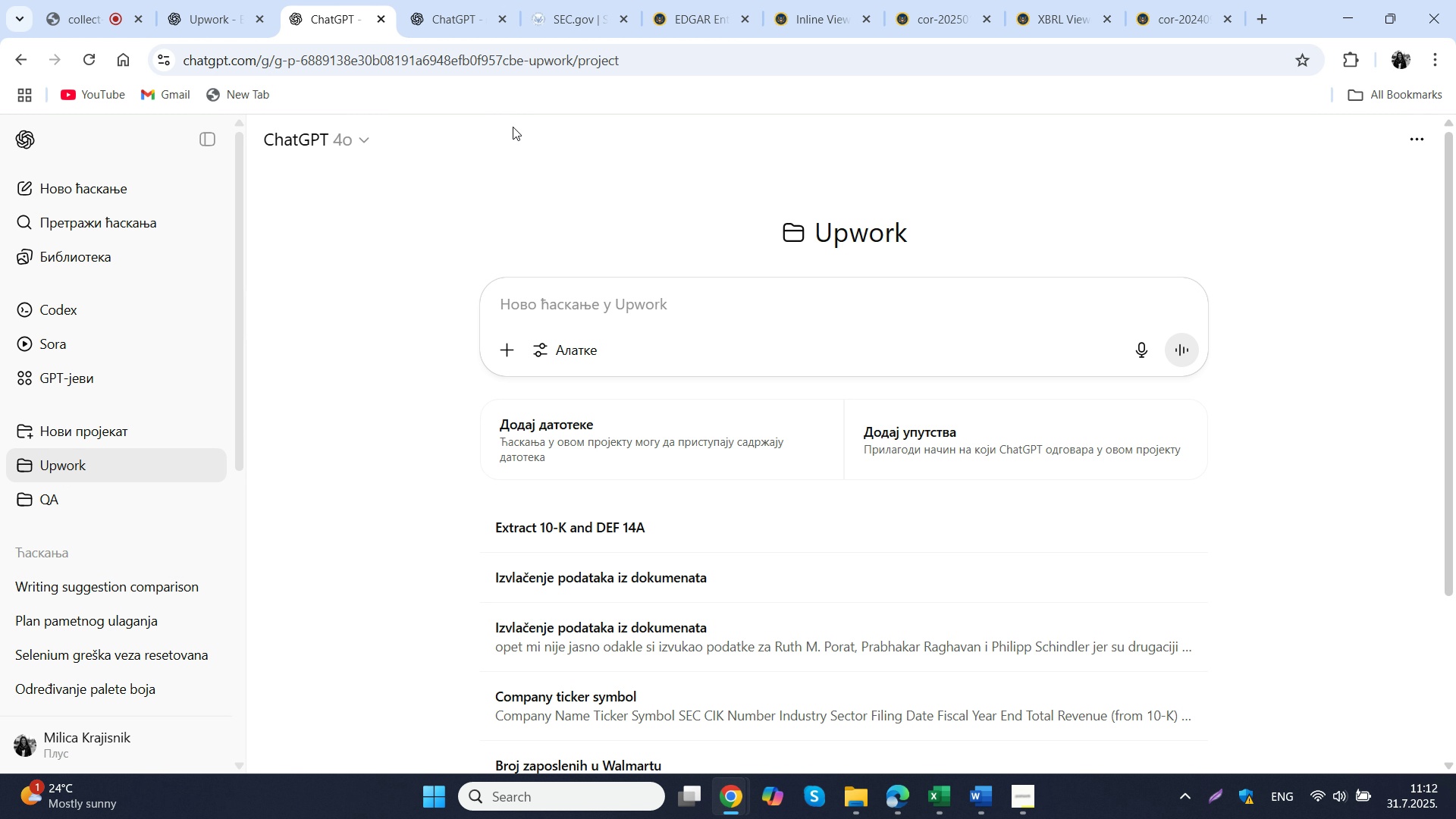 
double_click([934, 453])
 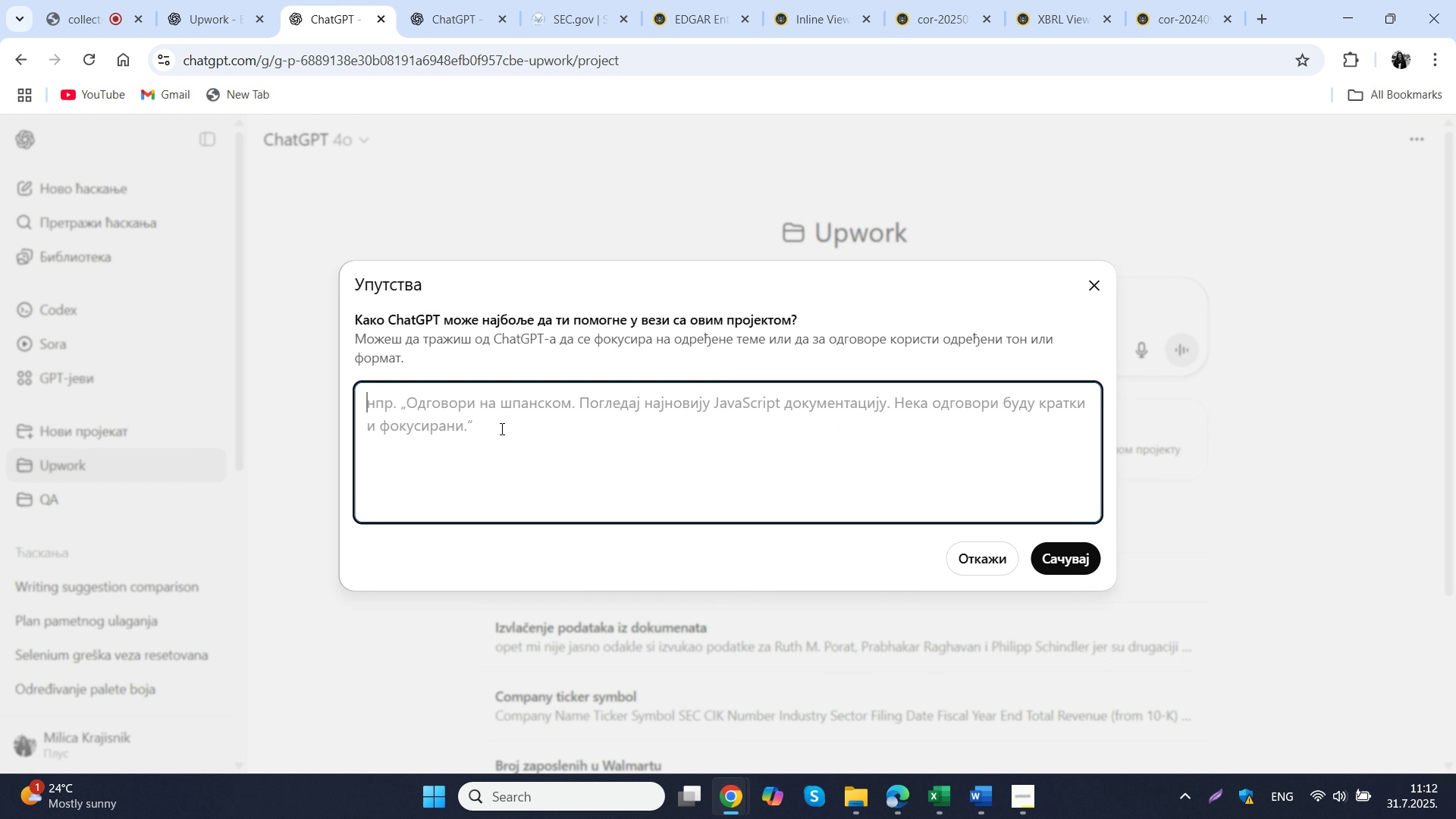 
mouse_move([522, 463])
 